 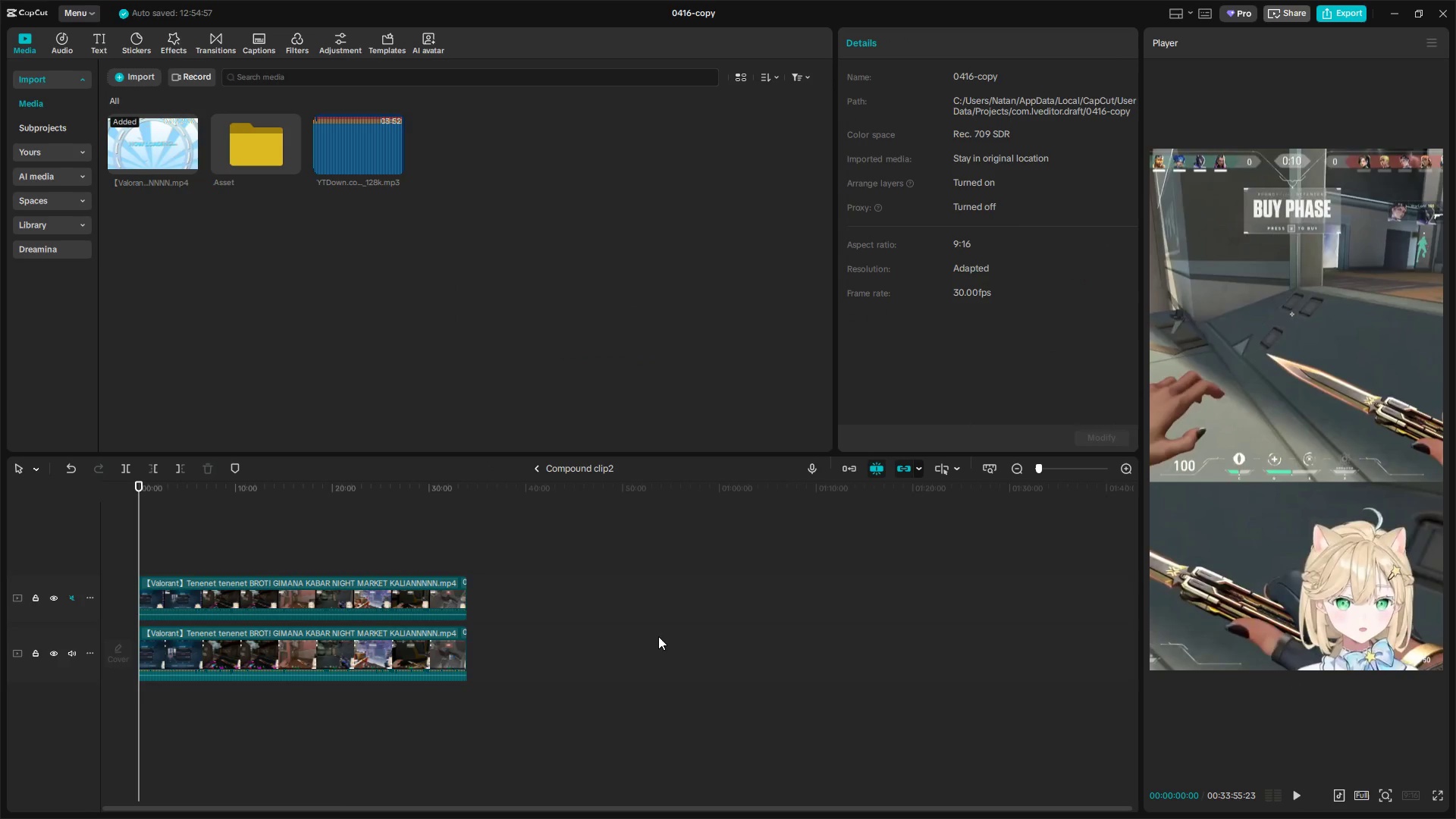 
left_click_drag(start_coordinate=[423, 691], to_coordinate=[389, 584])
 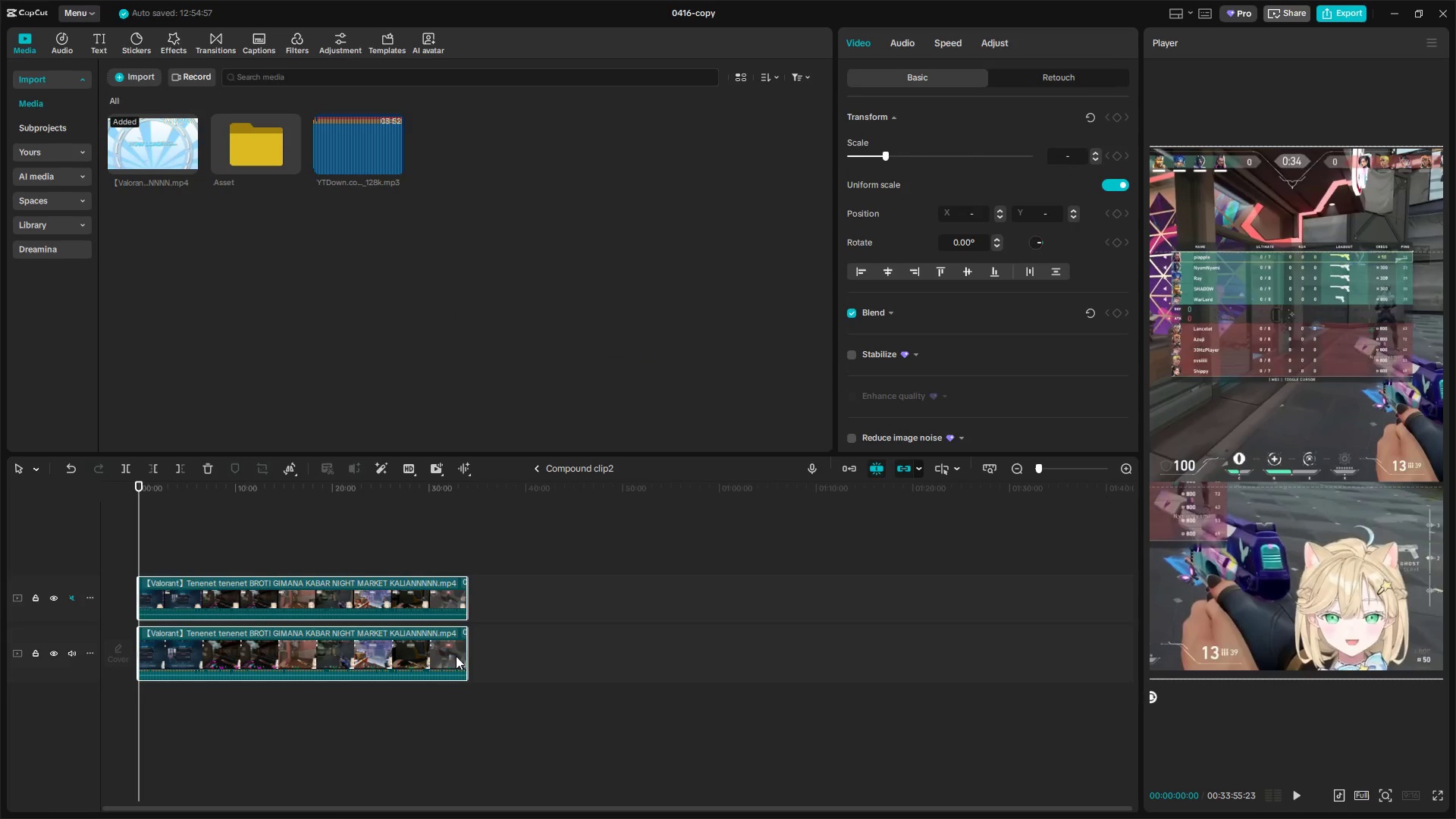 
left_click_drag(start_coordinate=[510, 715], to_coordinate=[513, 715])
 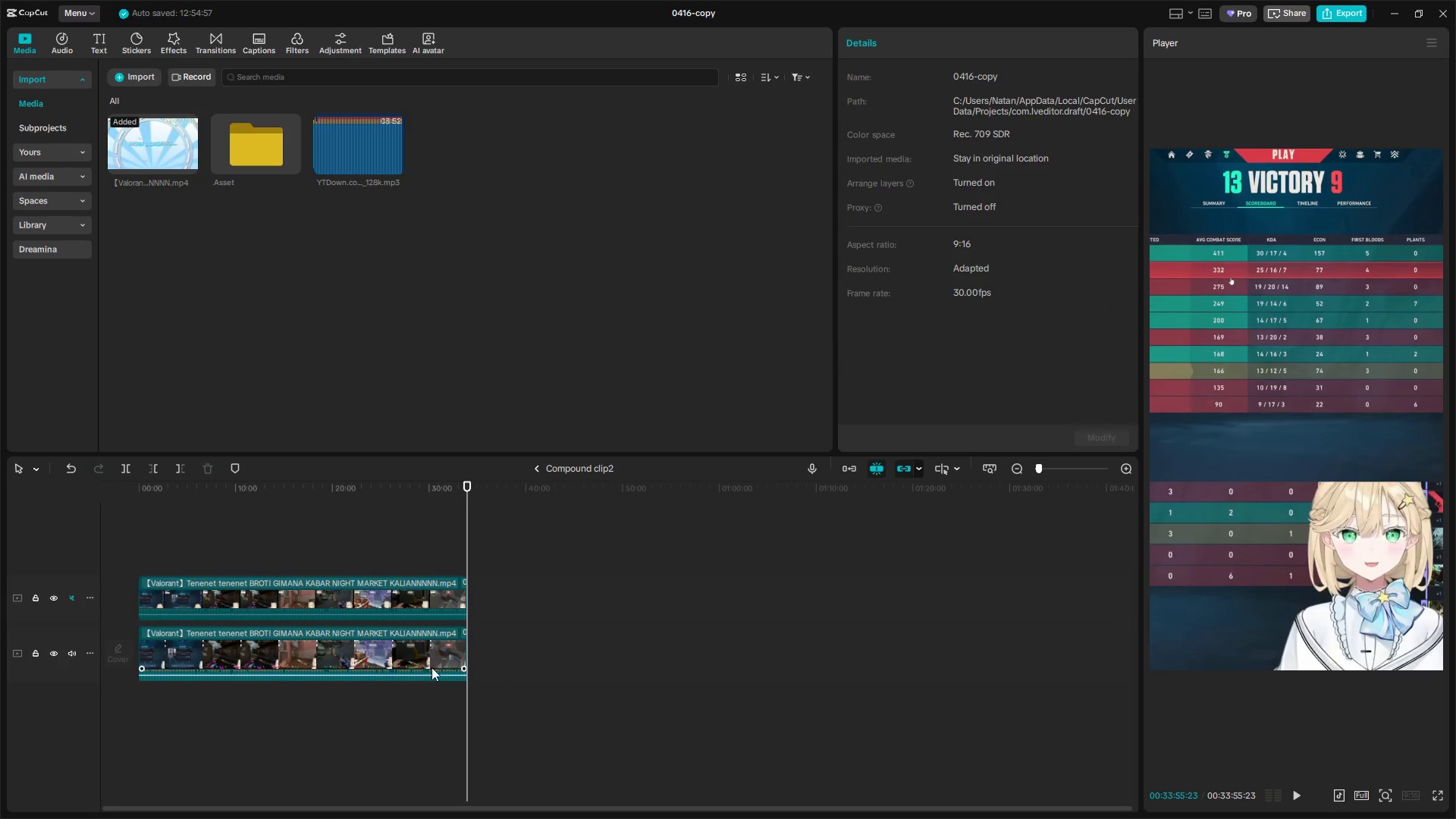 
double_click([394, 662])
 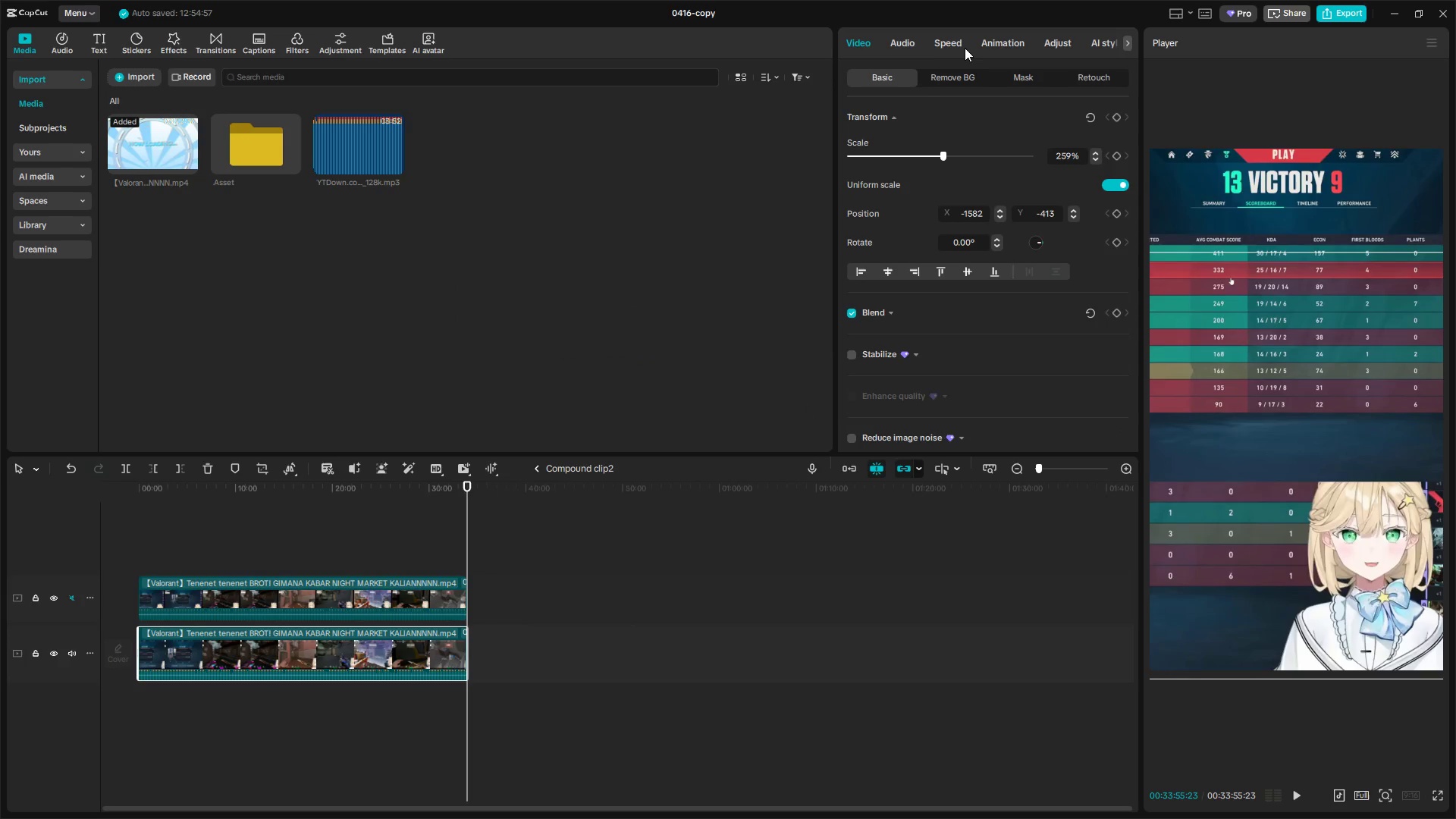 
left_click([893, 46])
 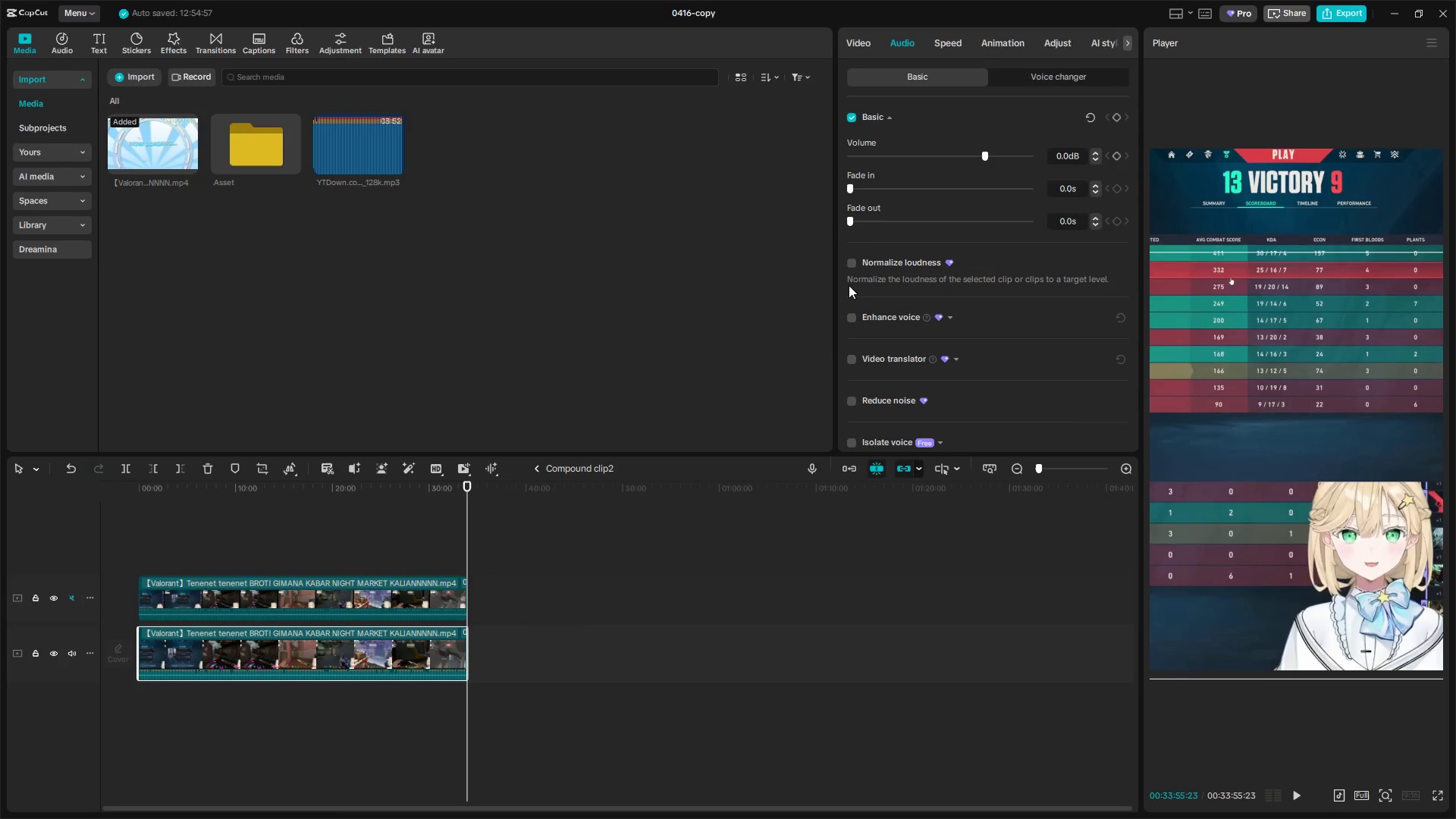 
left_click([851, 262])
 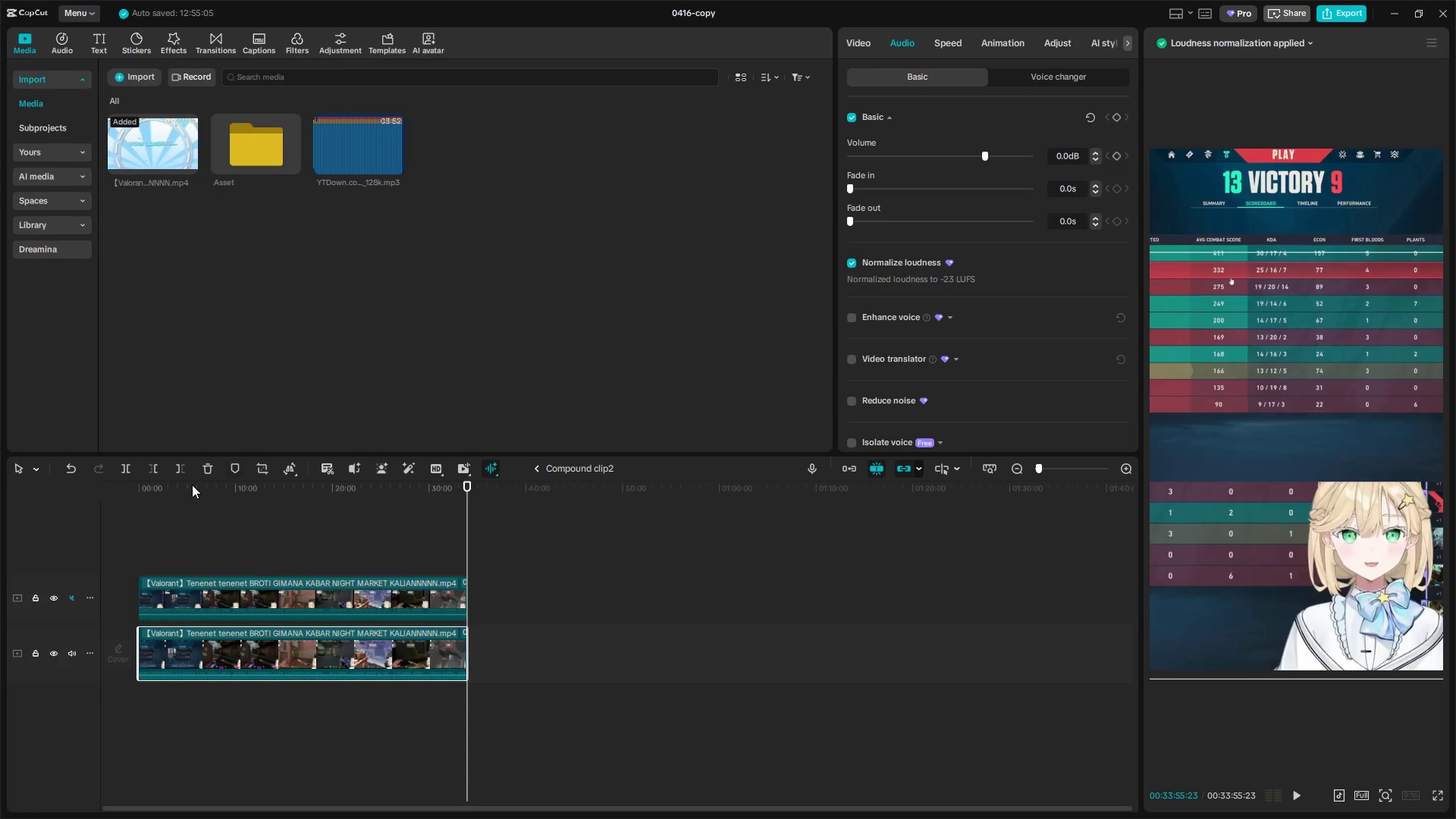 
wait(6.03)
 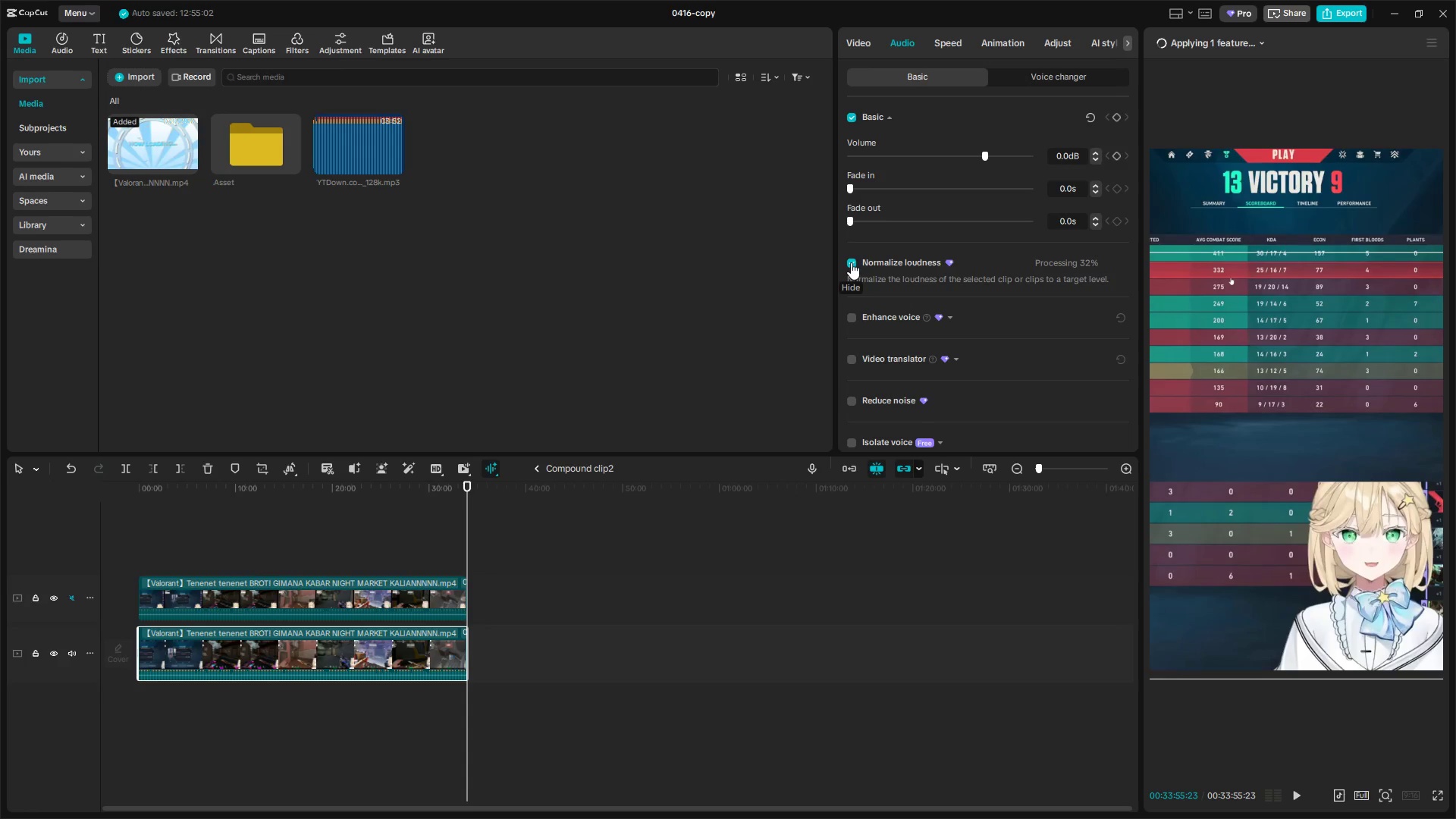 
left_click([70, 470])
 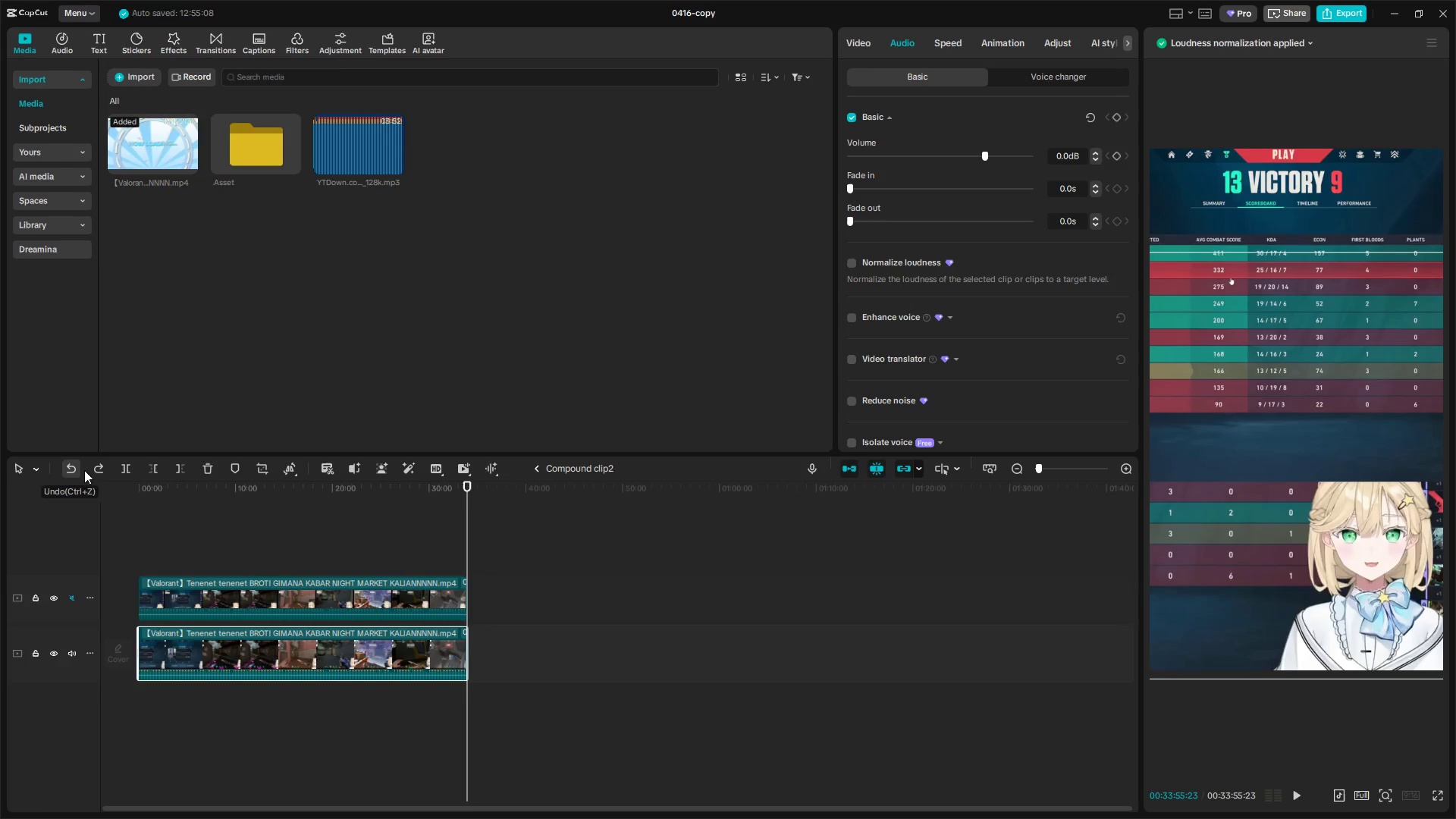 
left_click([100, 470])
 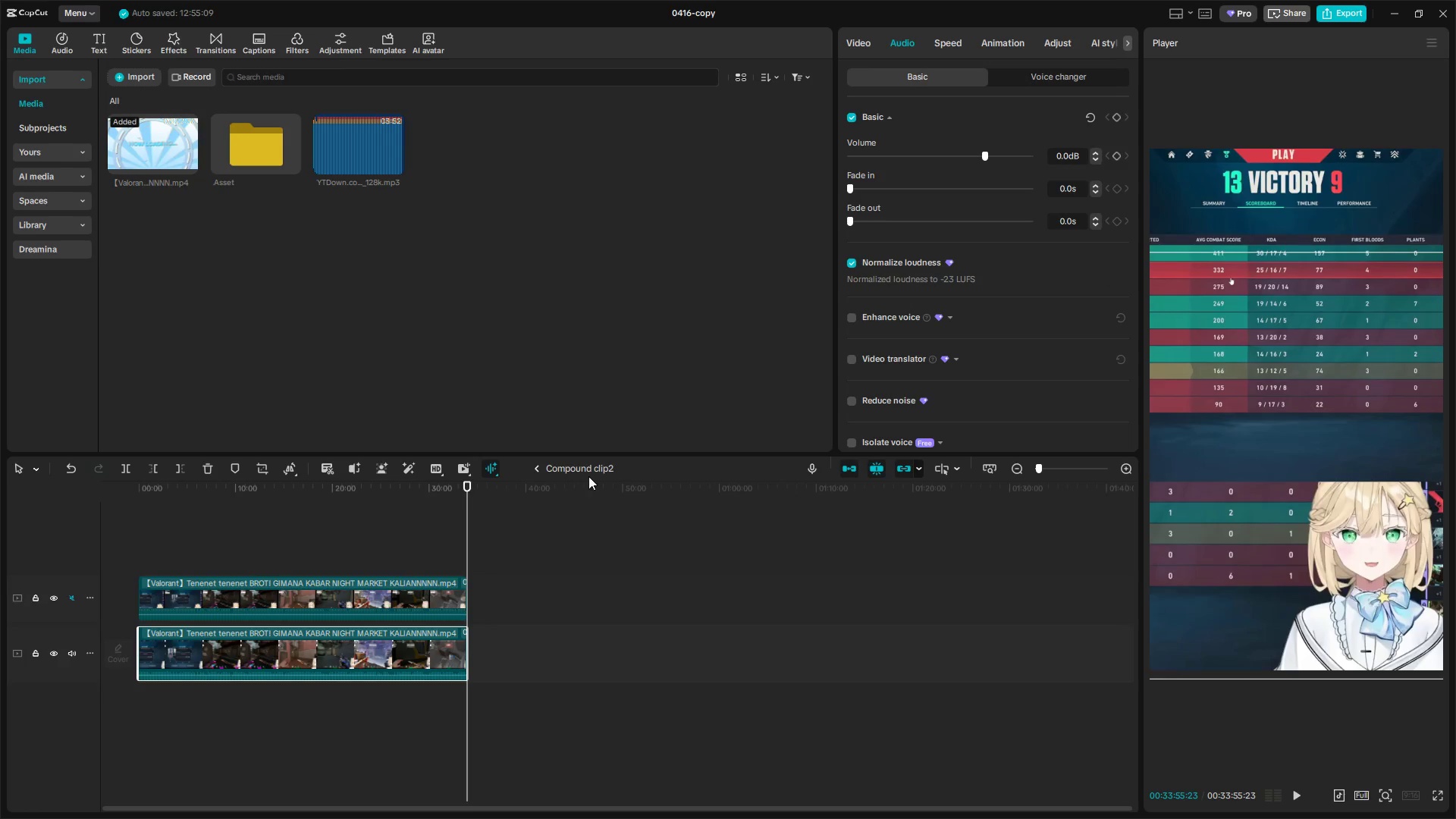 
left_click([534, 466])
 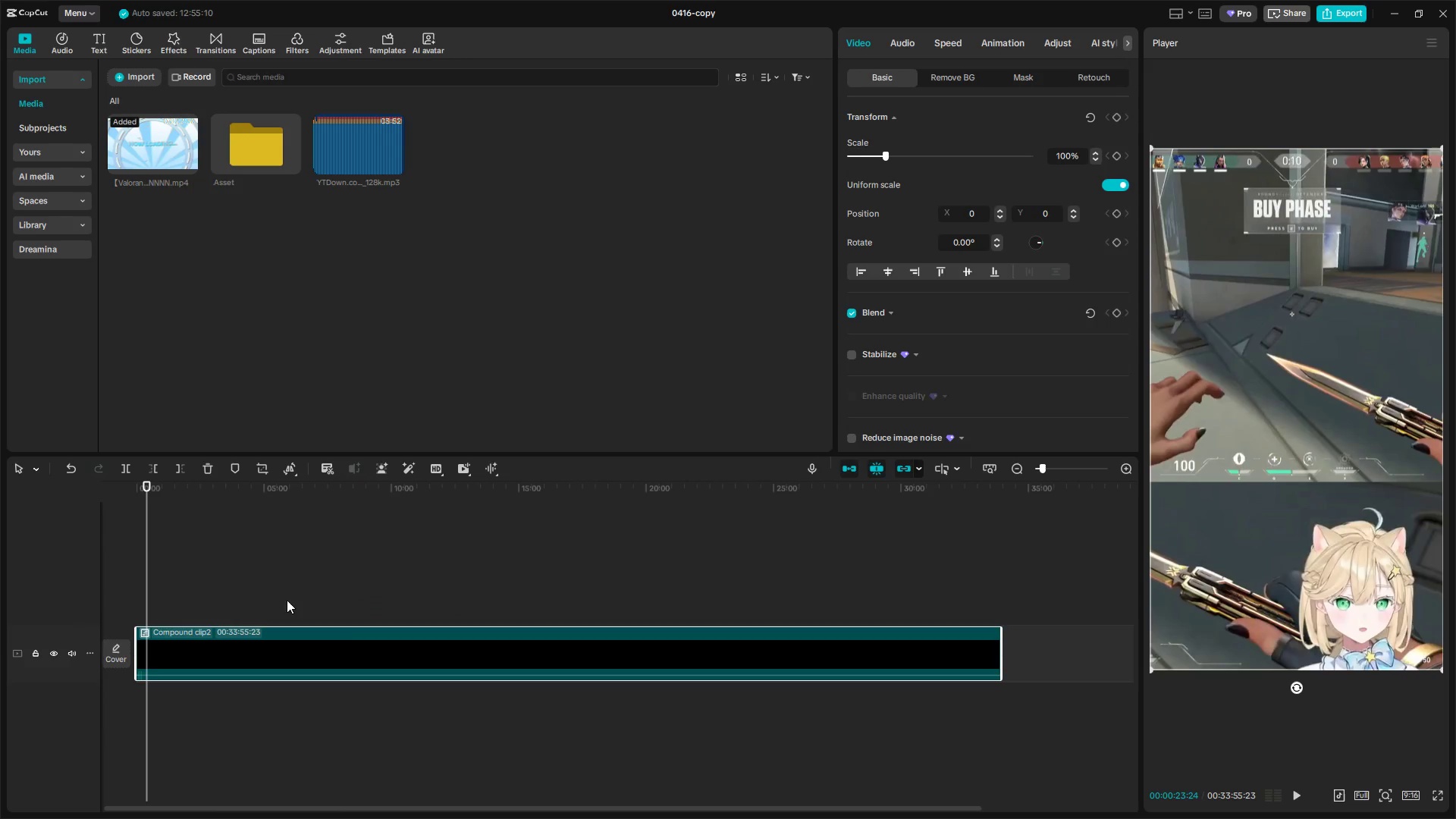 
key(Space)
 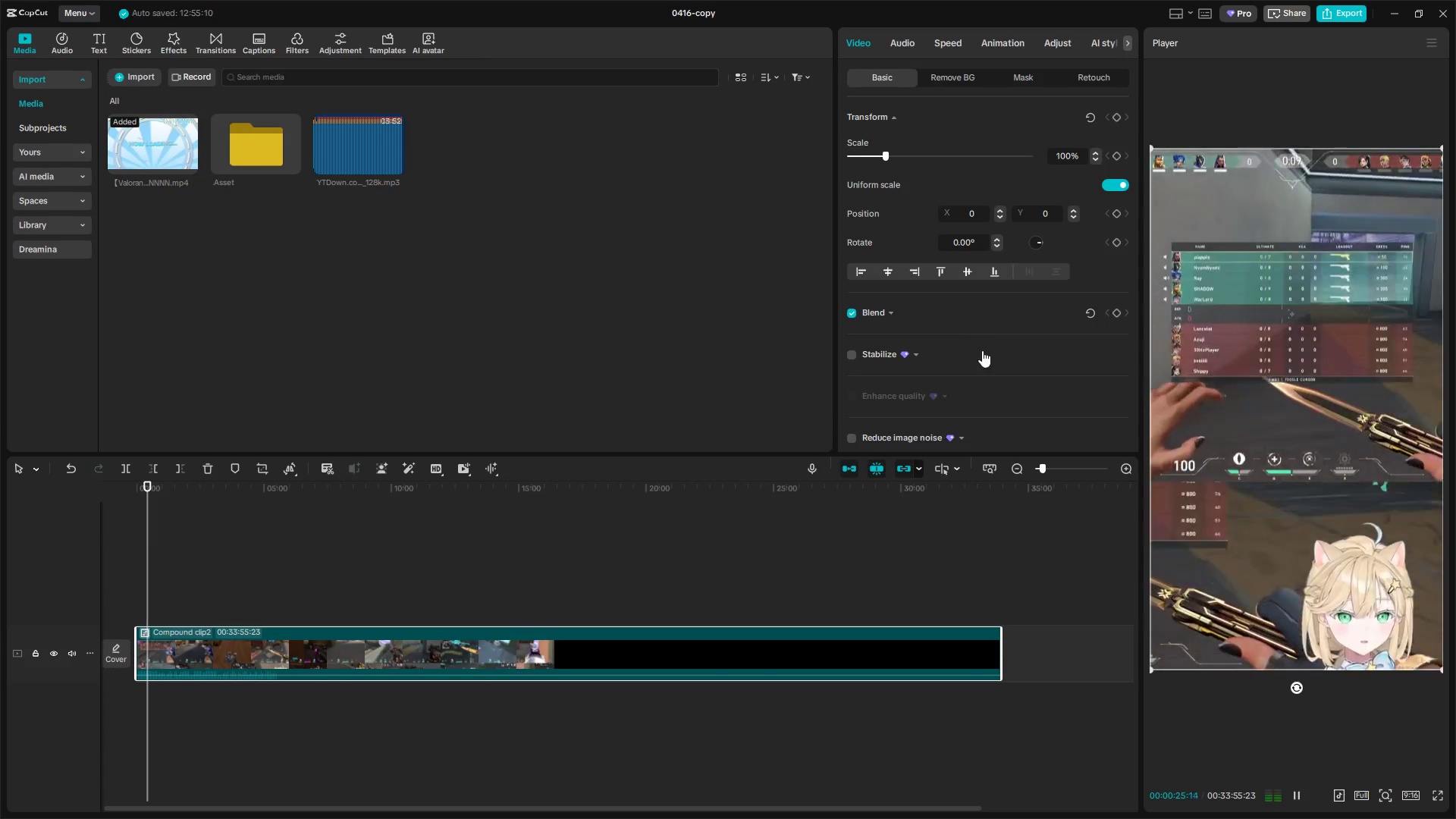 
left_click([906, 42])
 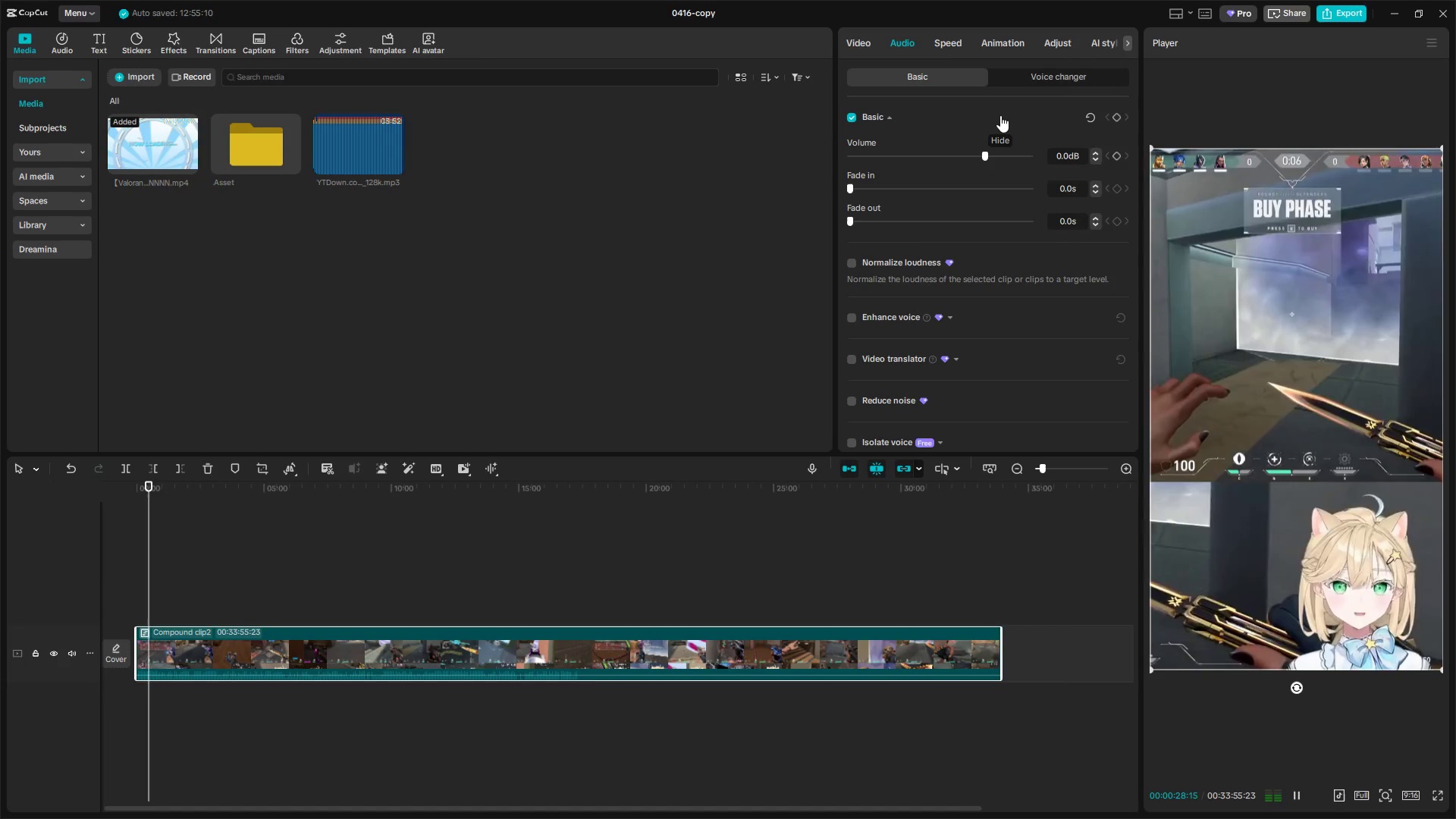 
key(Space)
 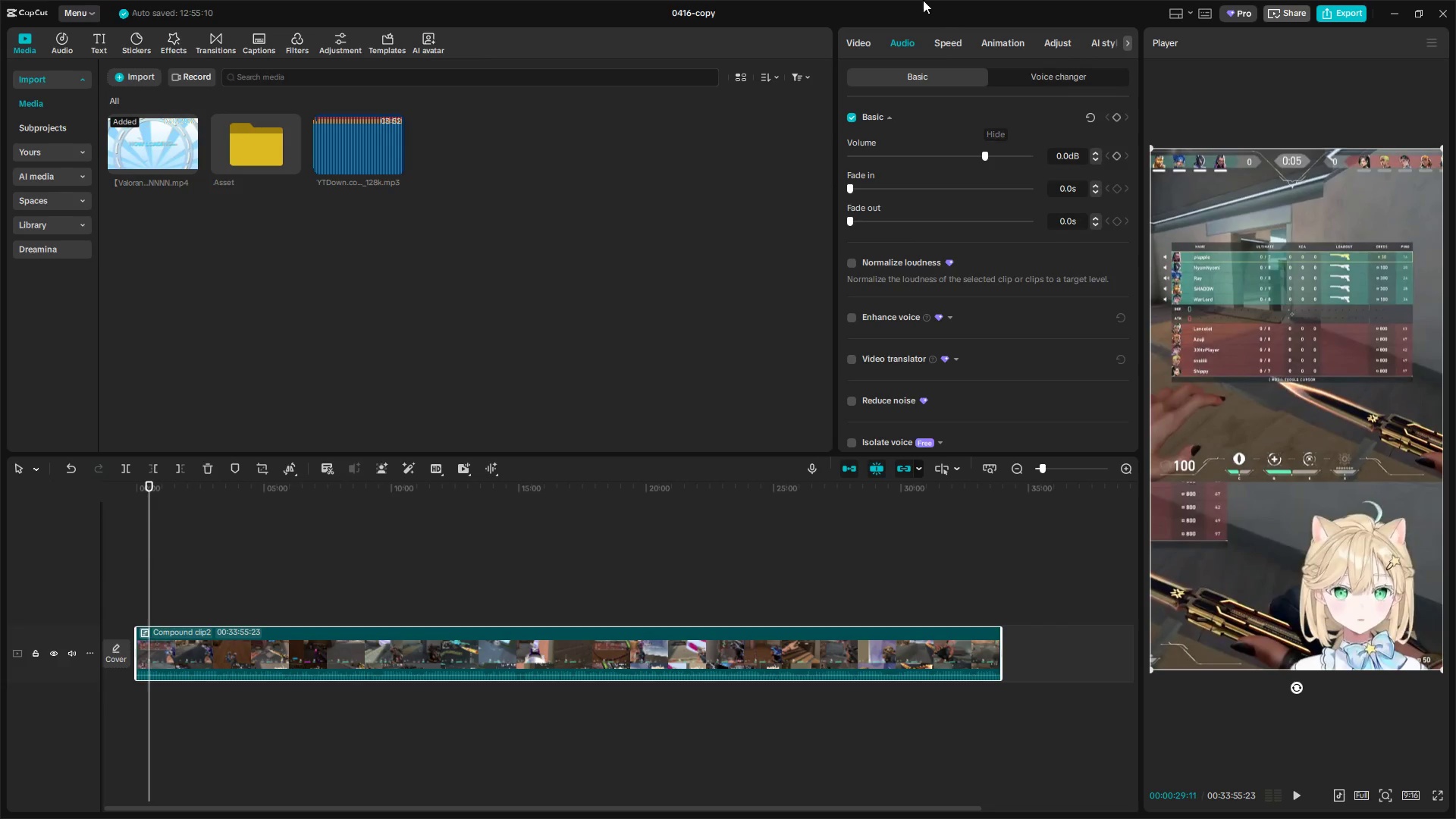 
left_click_drag(start_coordinate=[138, 575], to_coordinate=[77, 586])
 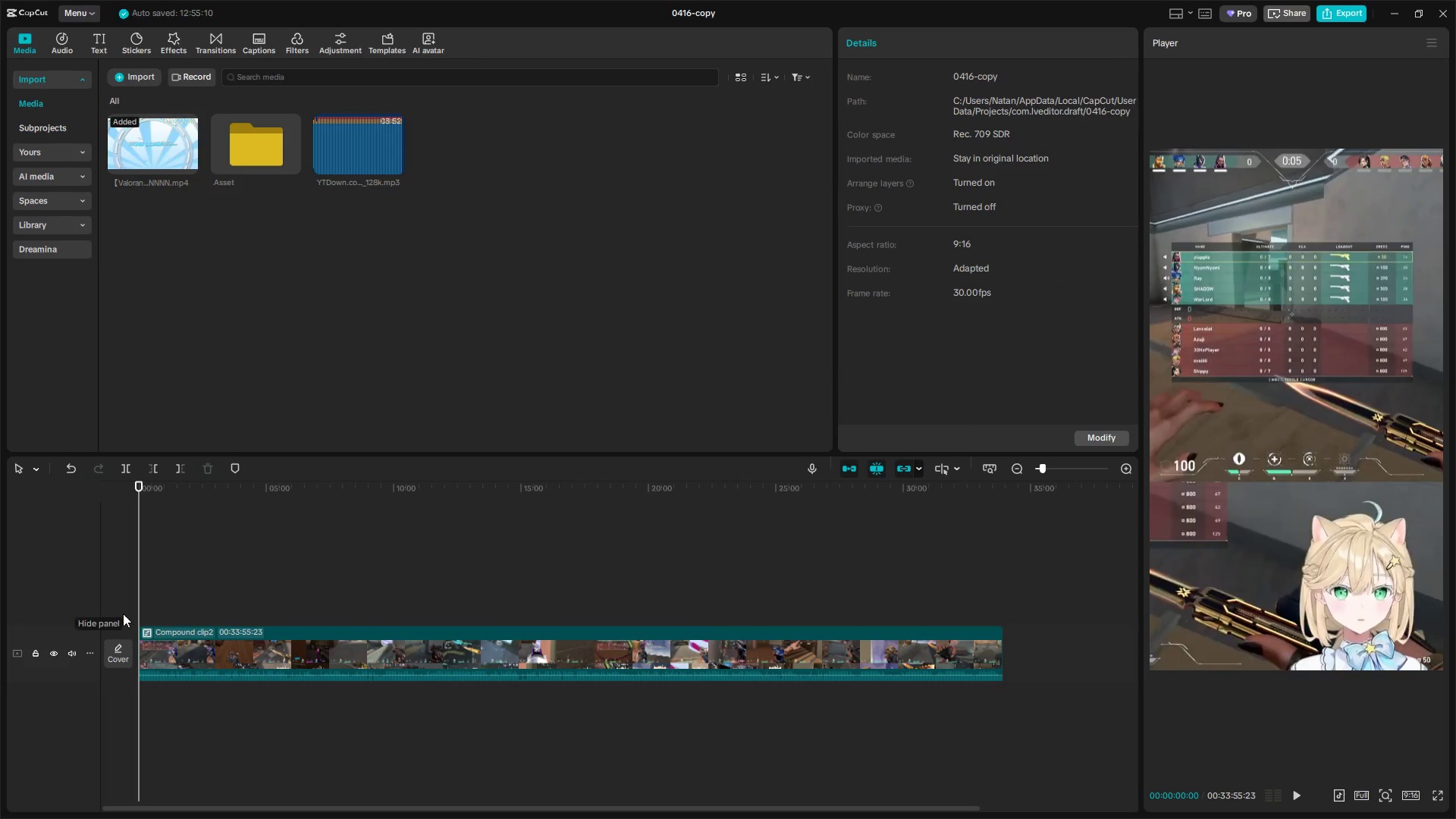 
hold_key(key=ControlLeft, duration=1.25)
scroll: coordinate [166, 577], scroll_direction: up, amount: 16.0
 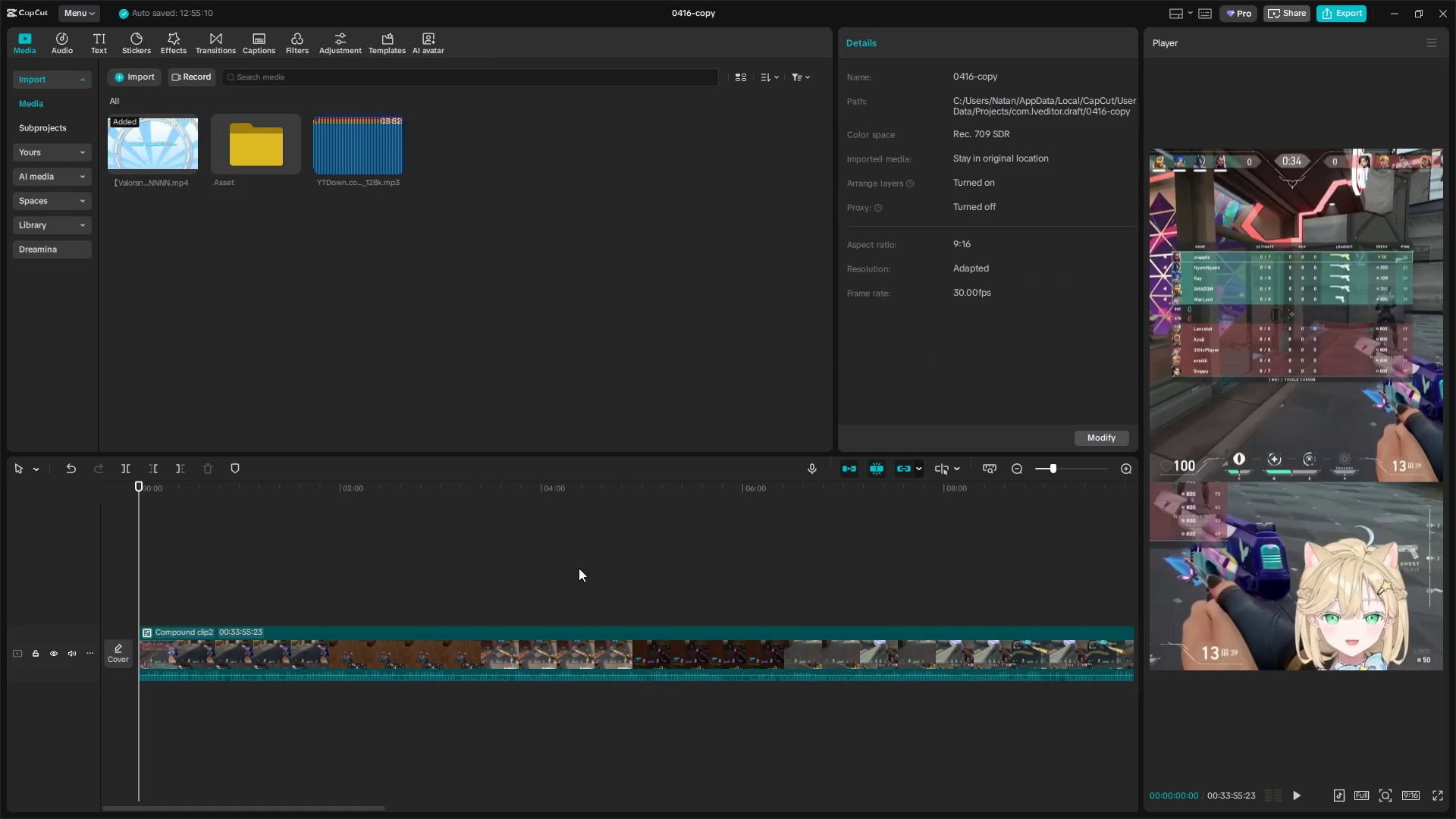 
hold_key(key=ControlLeft, duration=1.25)
scroll: coordinate [374, 560], scroll_direction: up, amount: 4.0
 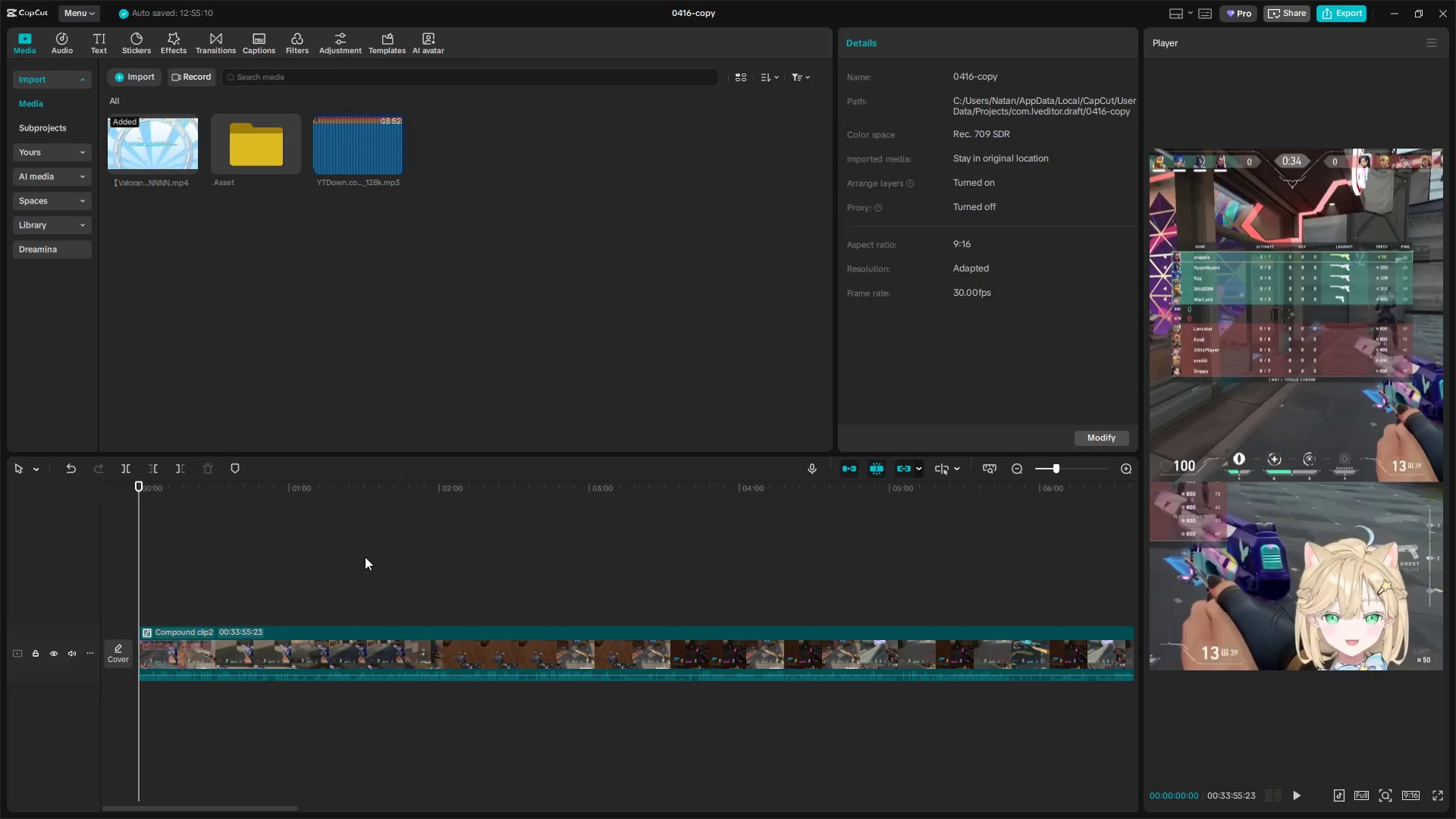 
left_click([287, 561])
 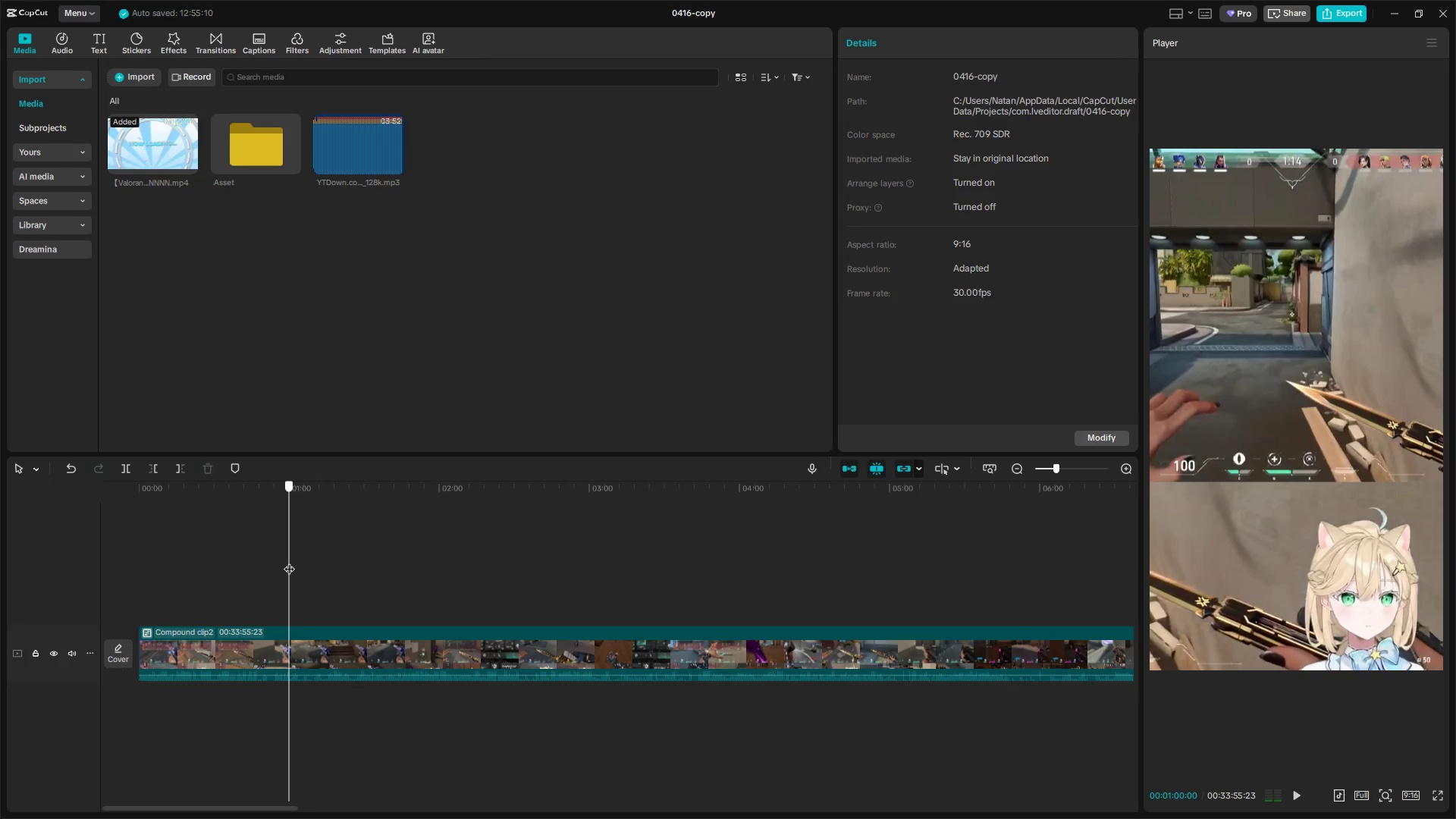 
left_click([306, 550])
 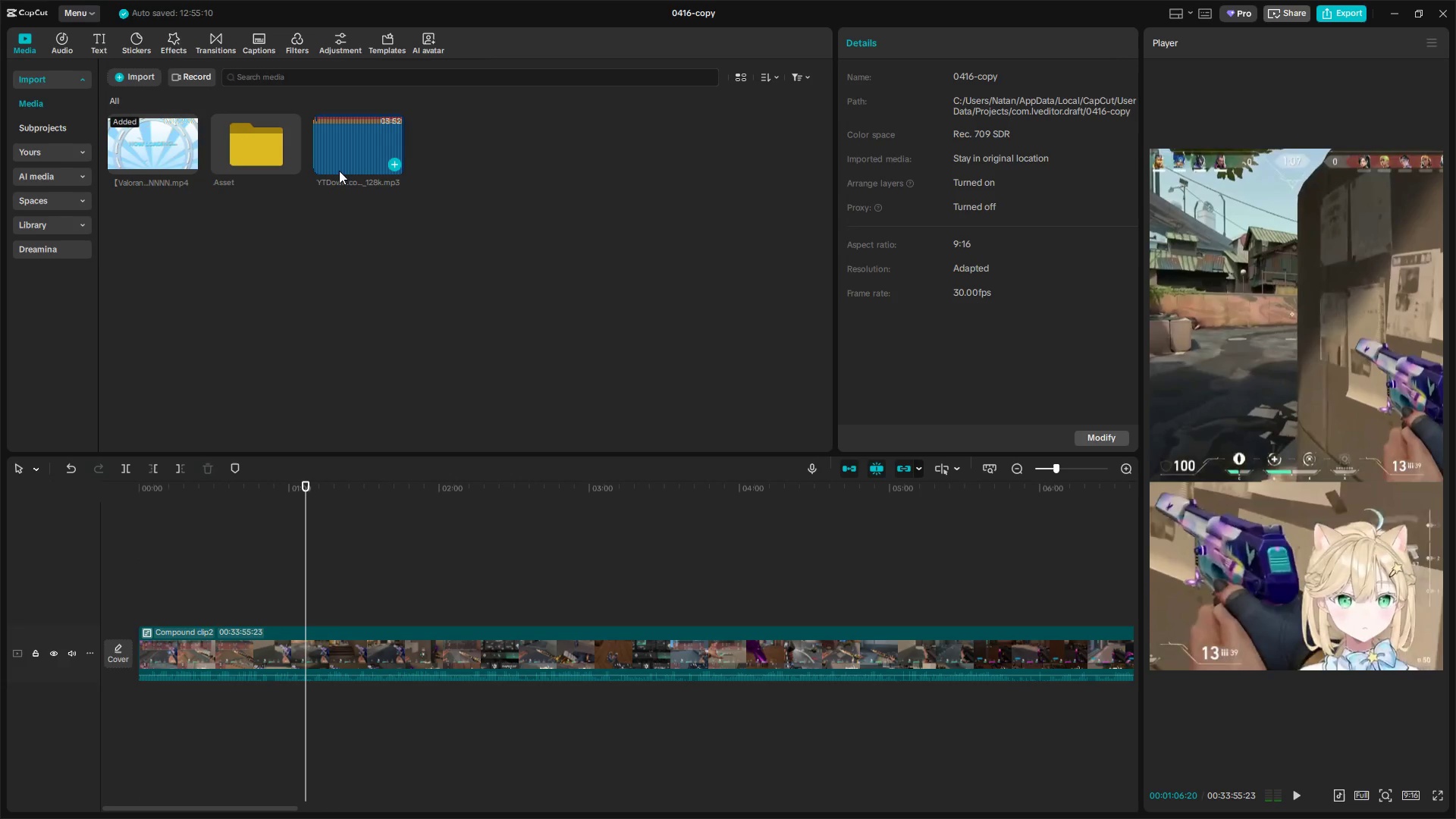 
left_click_drag(start_coordinate=[341, 168], to_coordinate=[130, 716])
 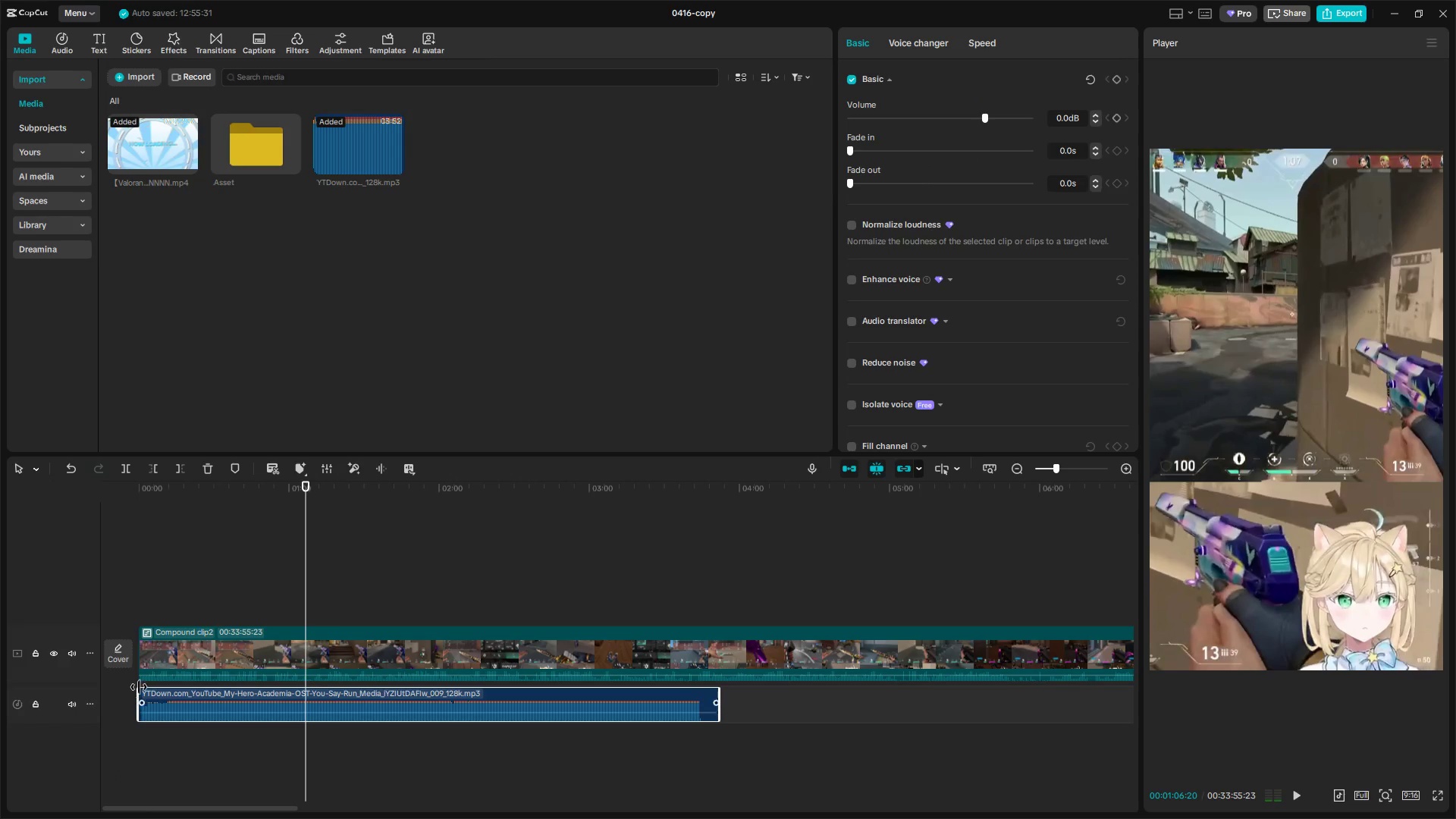 
left_click([150, 625])
 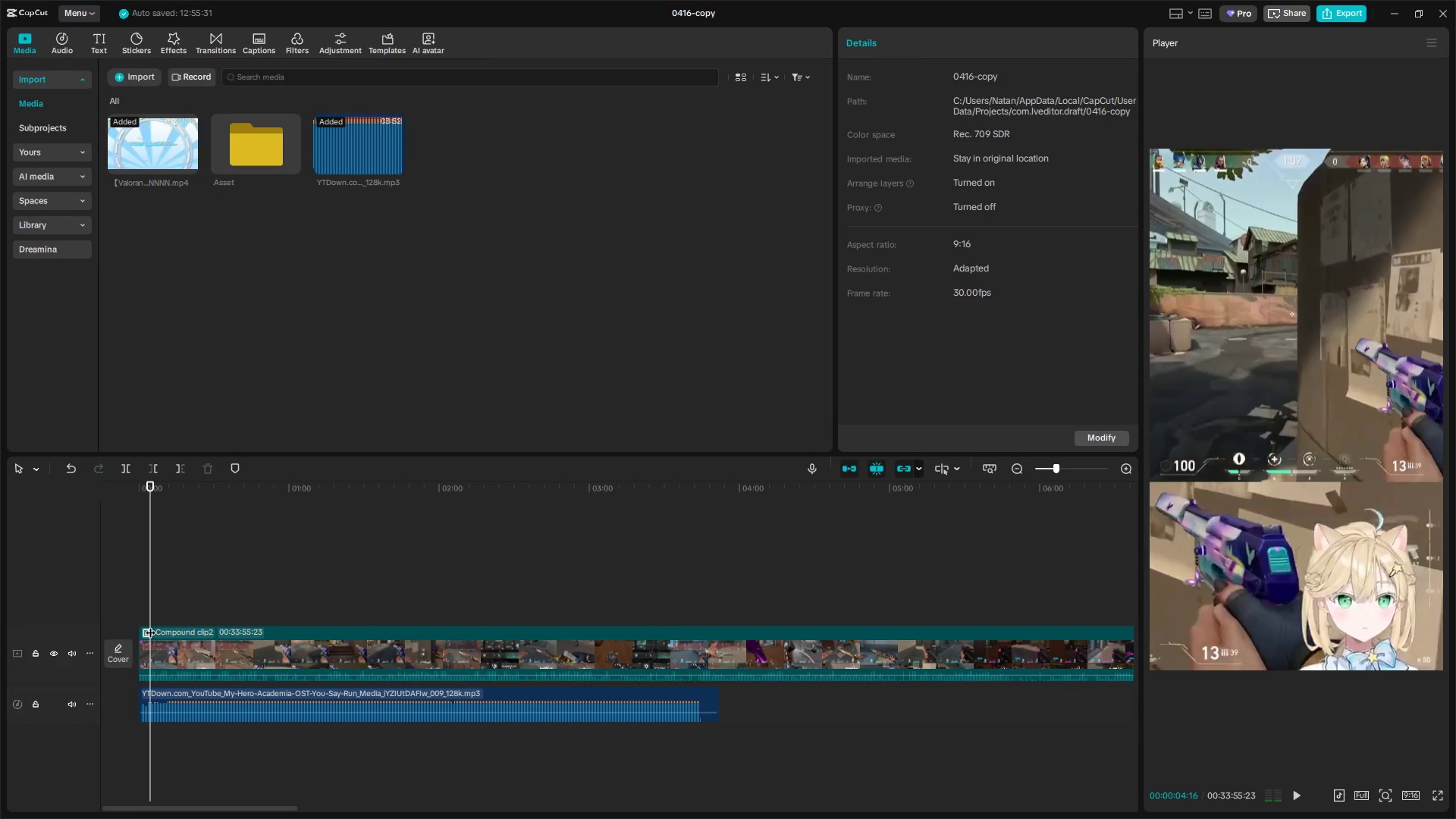 
key(Space)
 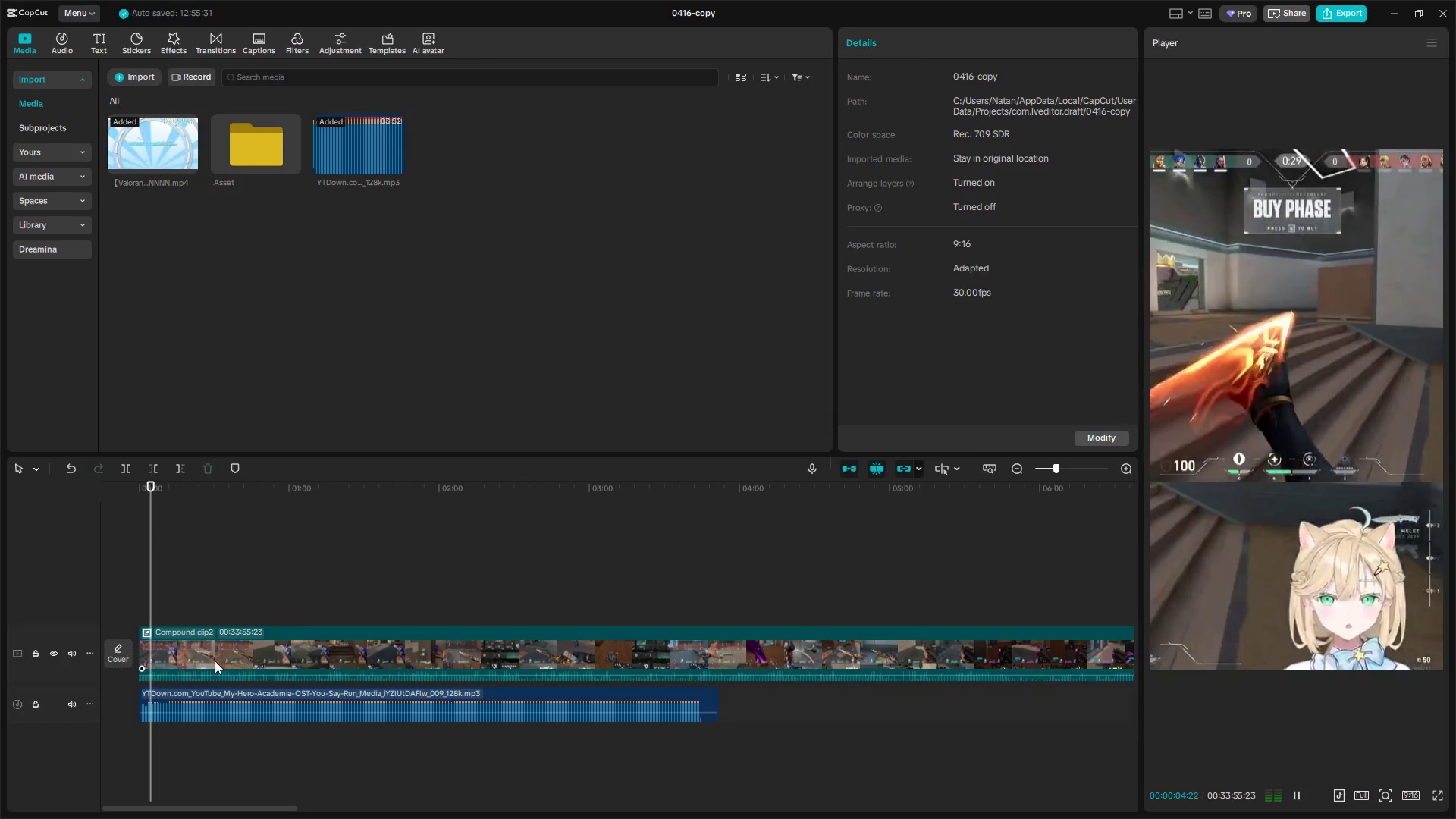 
key(Space)
 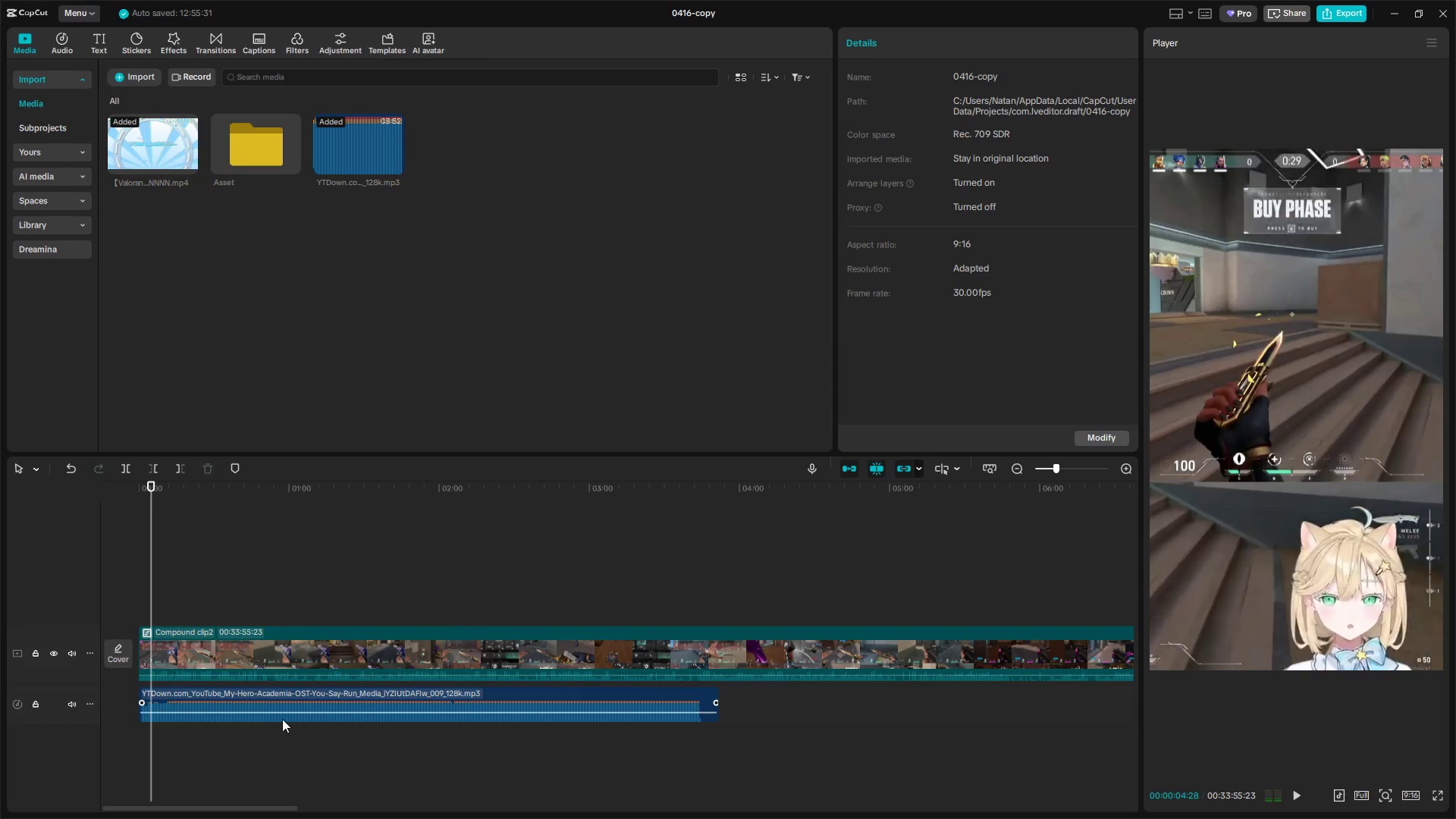 
left_click([290, 705])
 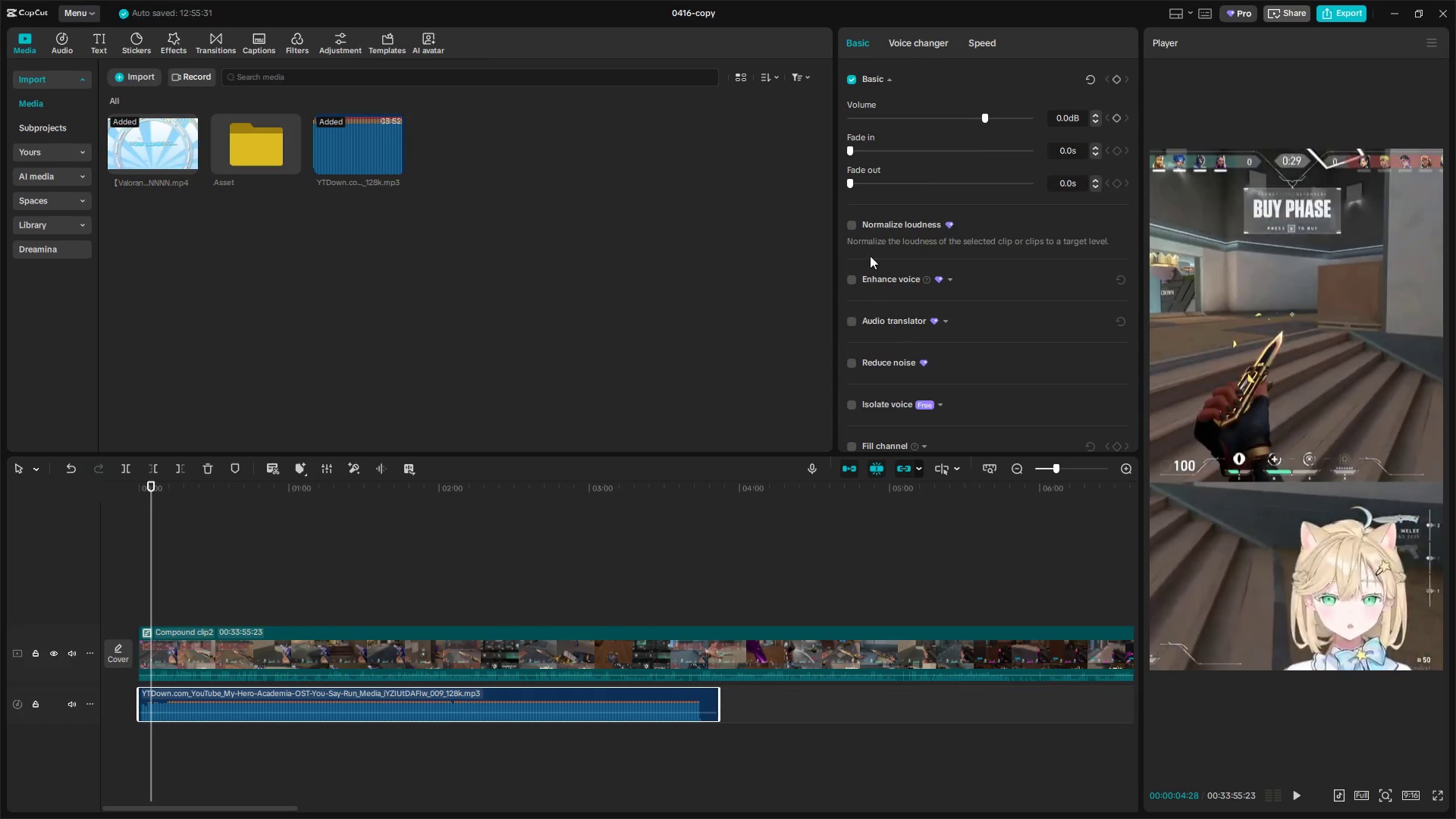 
left_click([852, 225])
 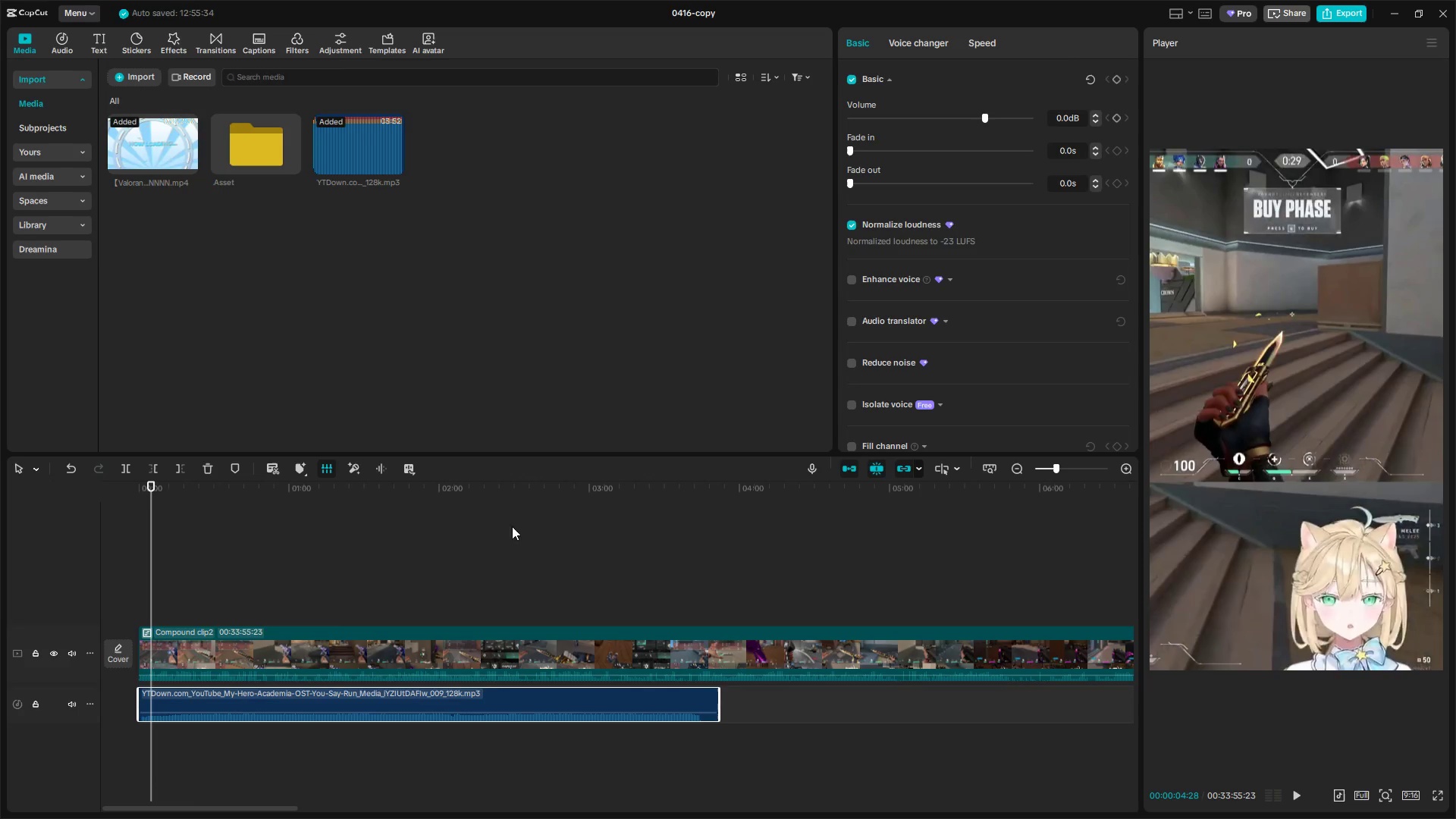 
key(Space)
 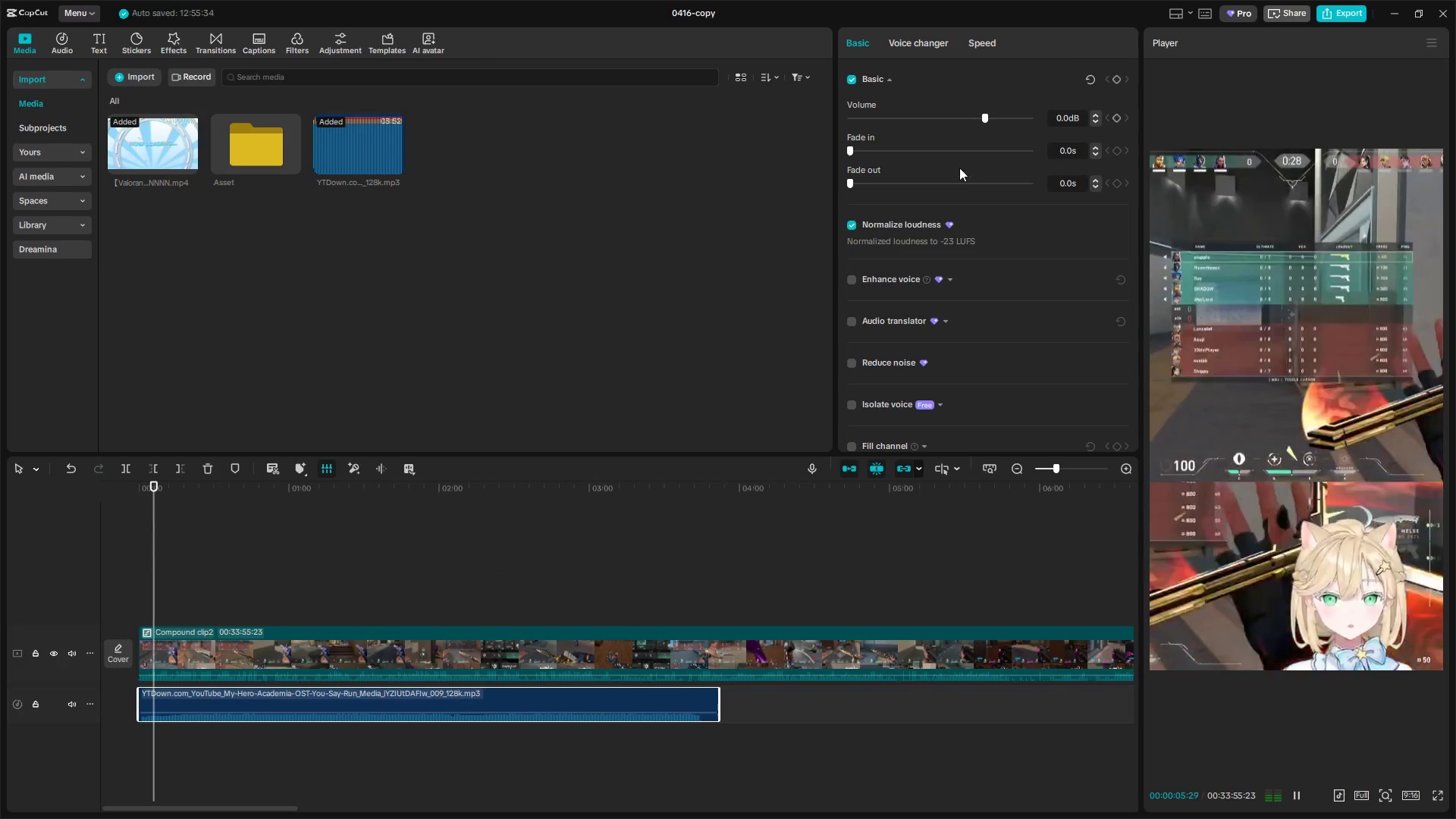 
left_click_drag(start_coordinate=[984, 118], to_coordinate=[963, 117])
 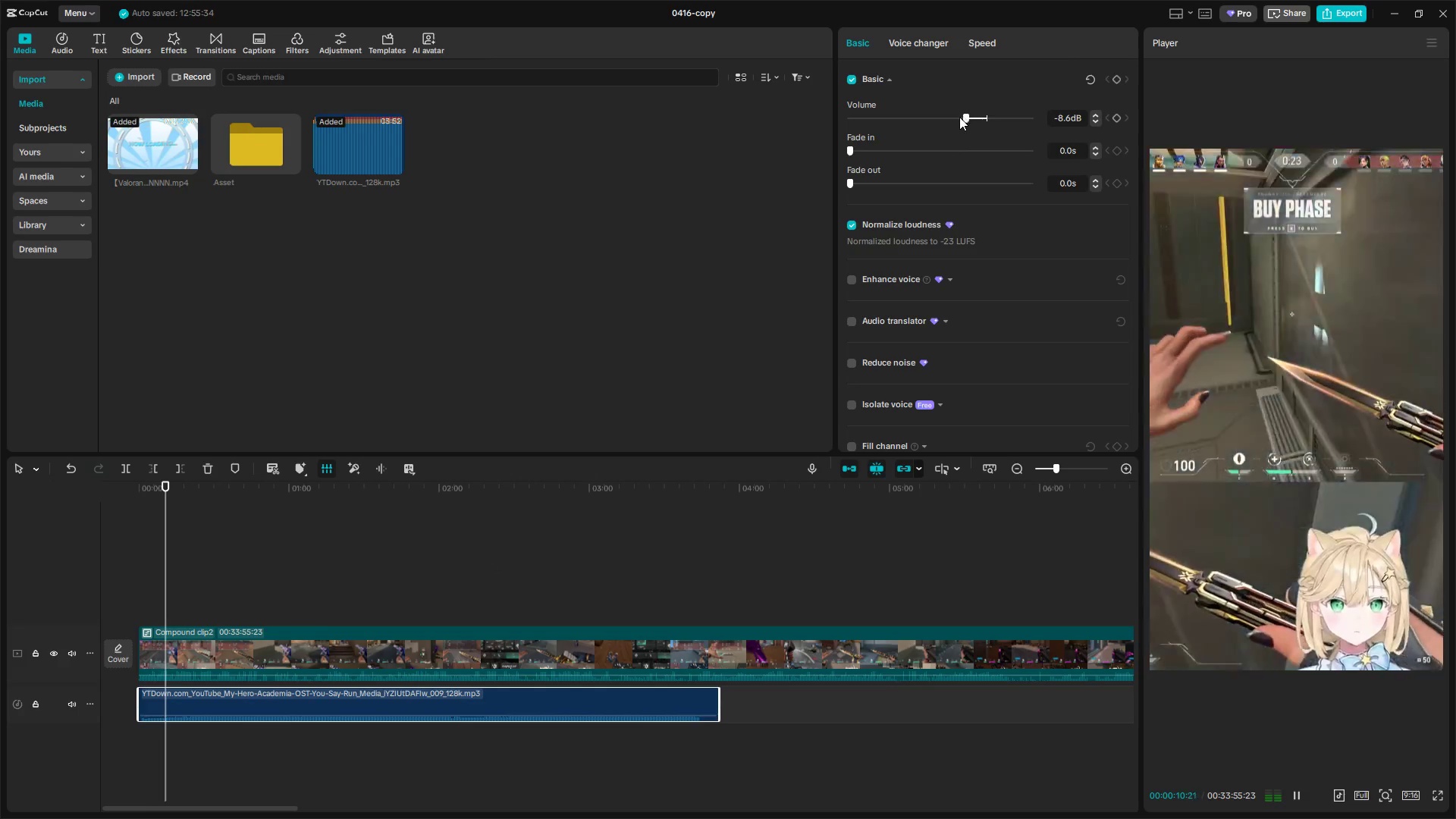 
key(Space)
 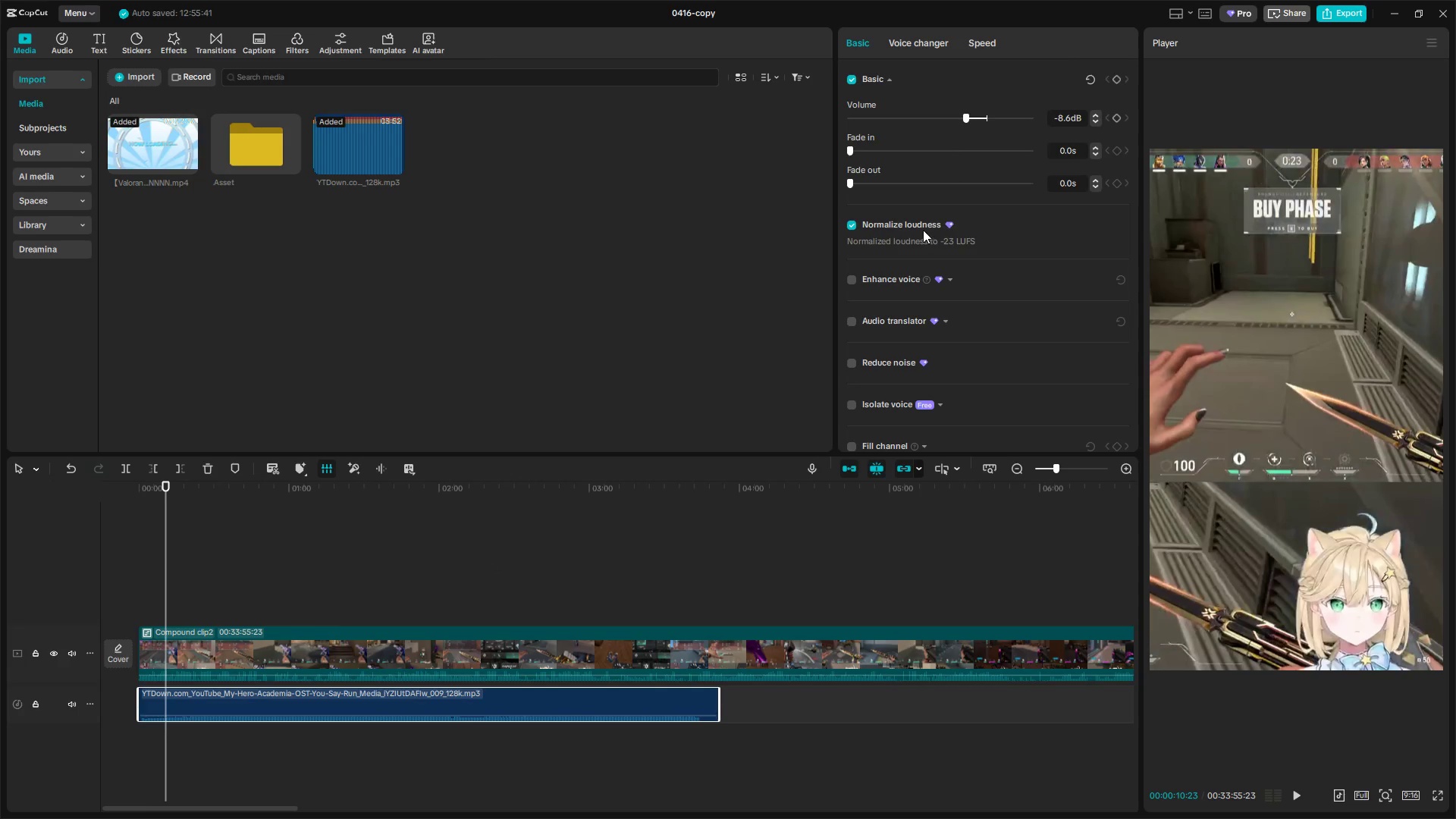 
key(Space)
 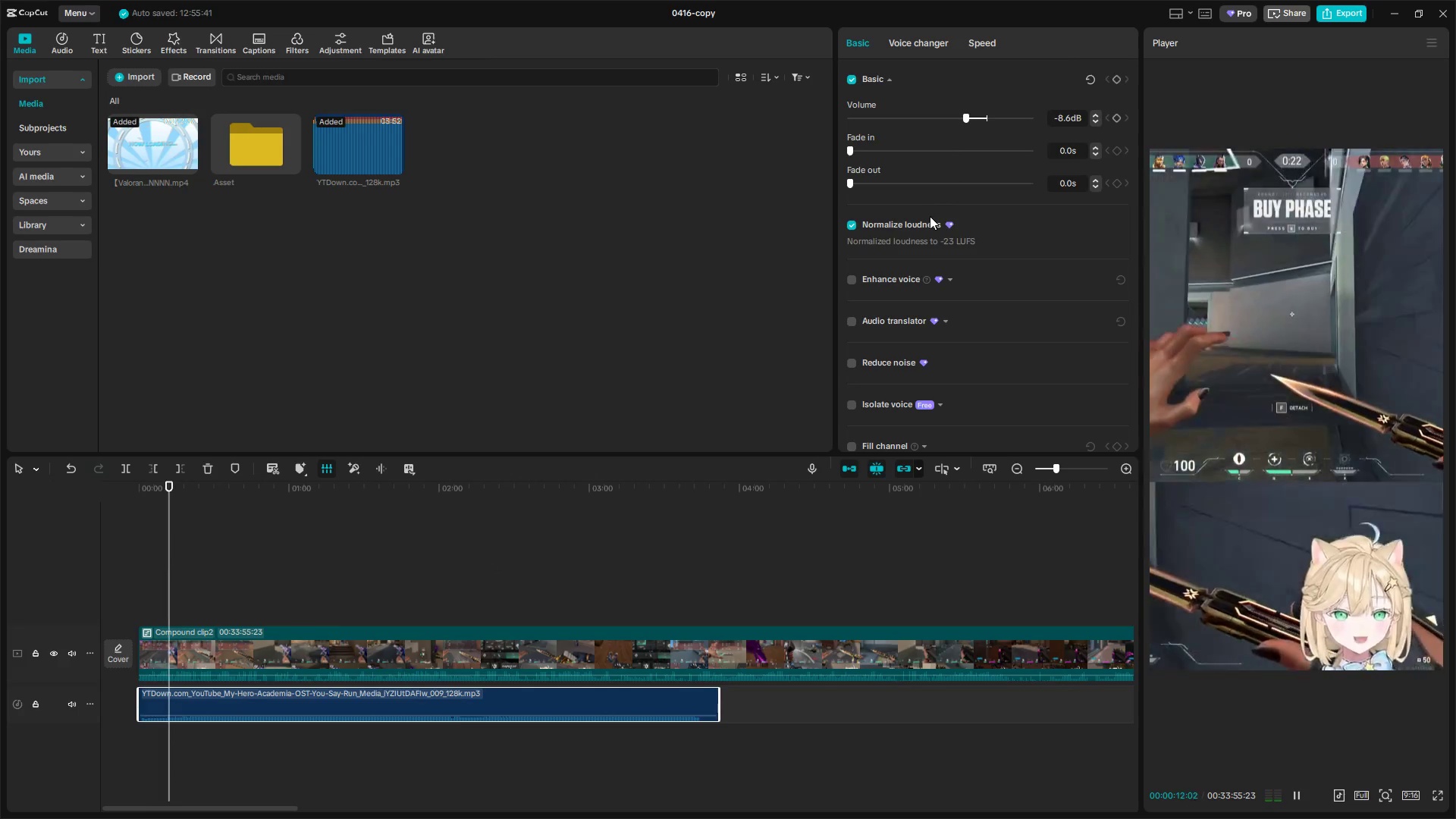 
key(Space)
 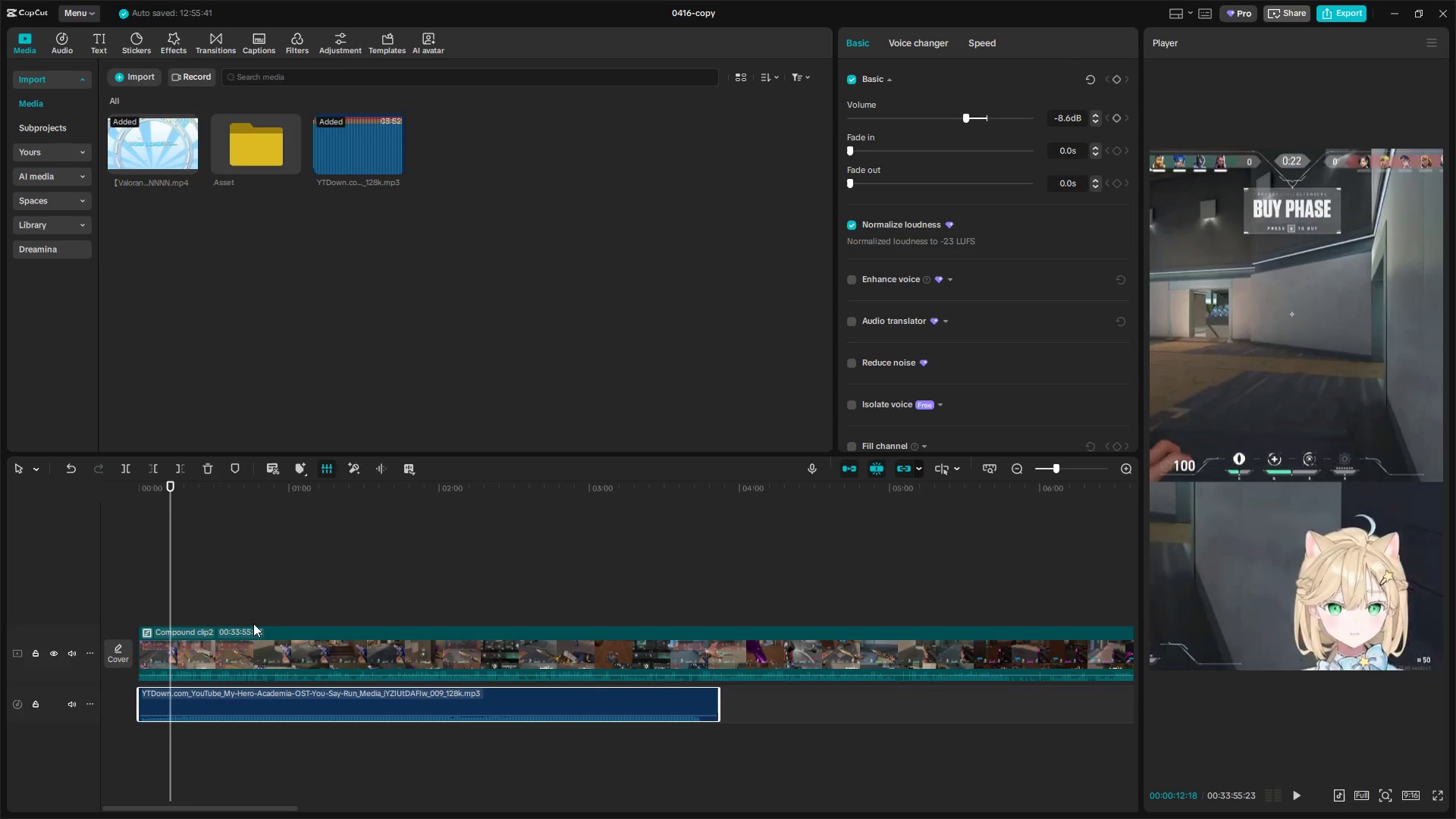 
left_click([246, 637])
 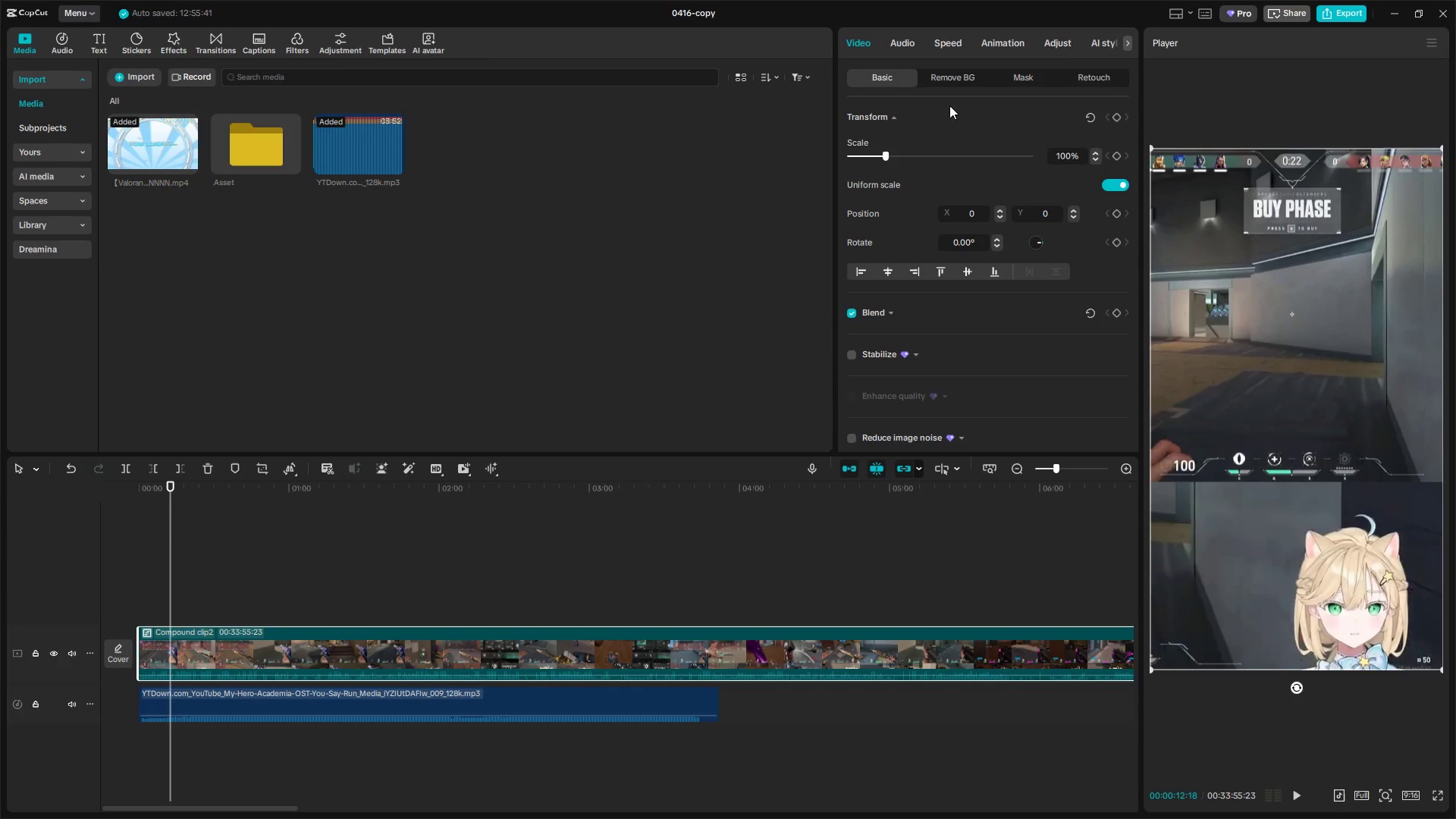 
left_click([896, 46])
 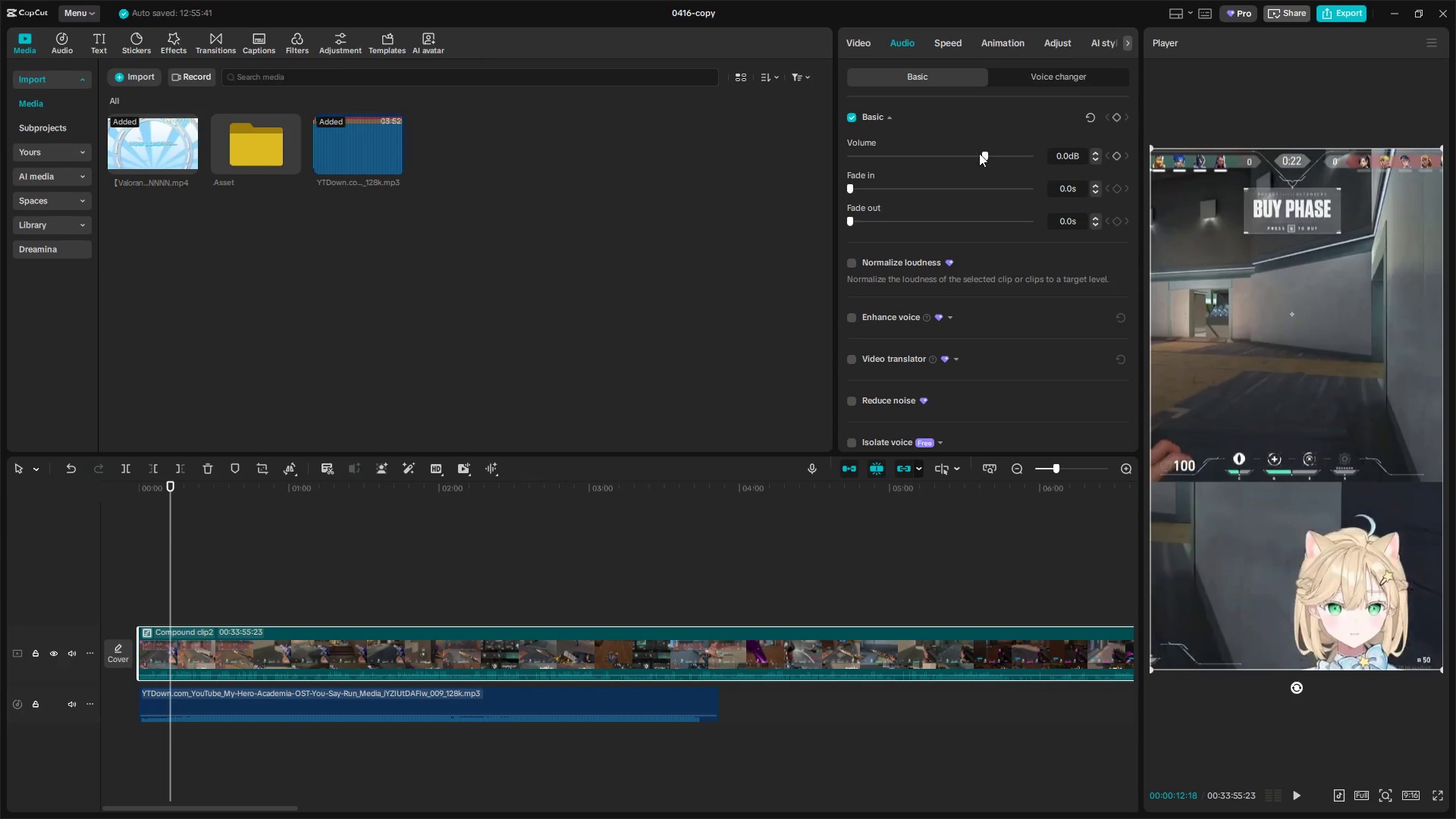 
left_click_drag(start_coordinate=[980, 154], to_coordinate=[965, 152])
 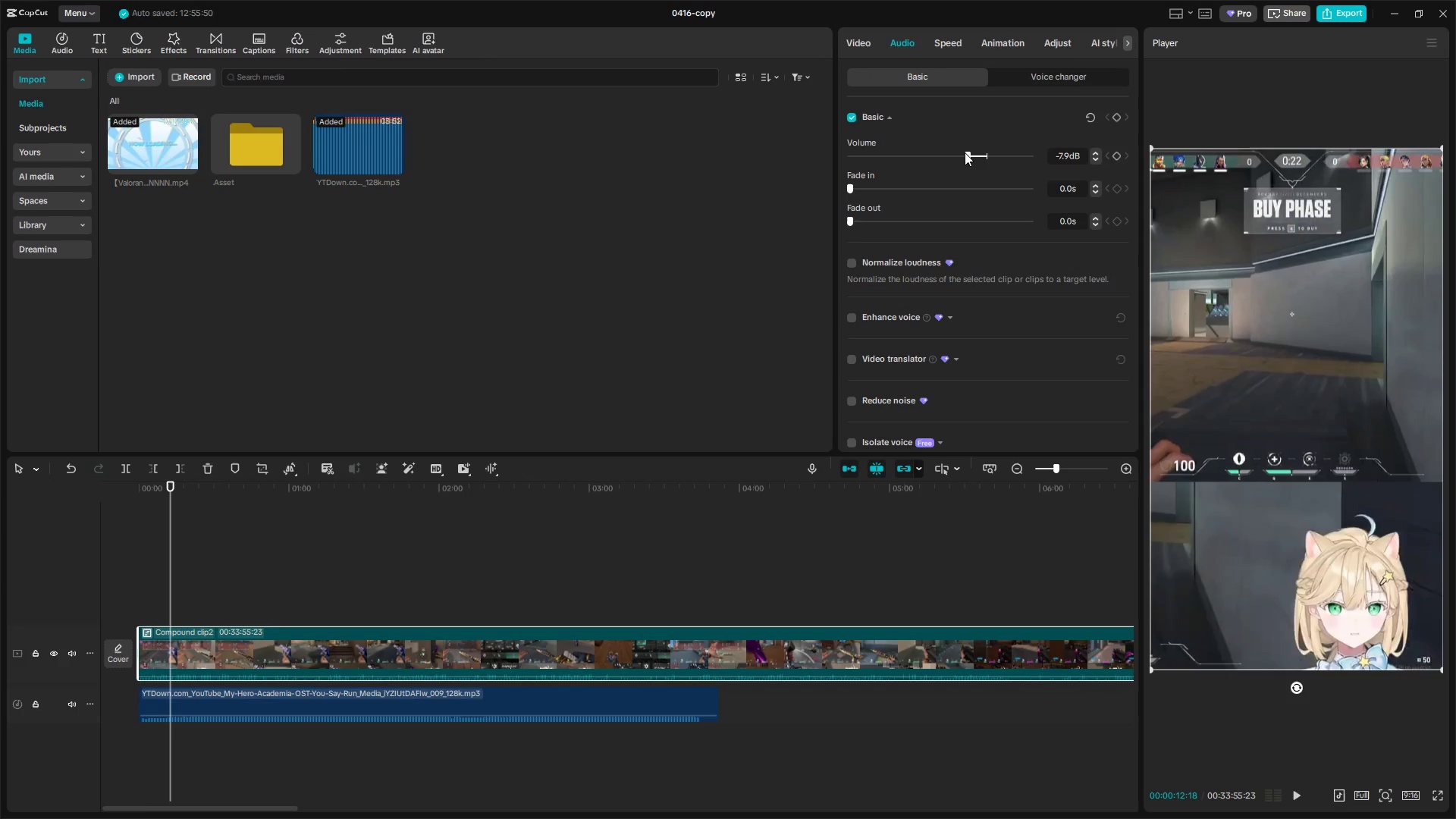 
key(Space)
 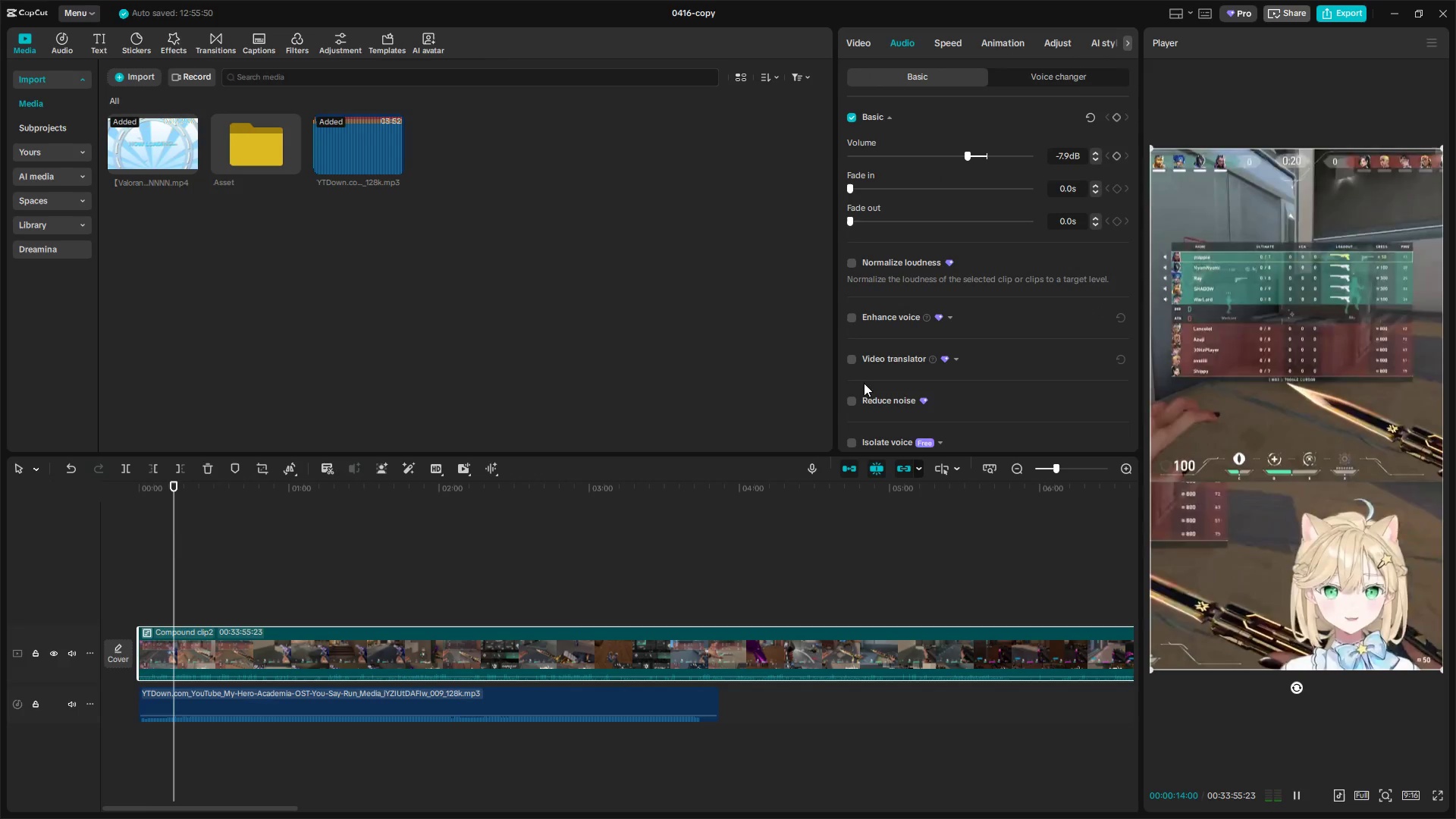 
key(Space)
 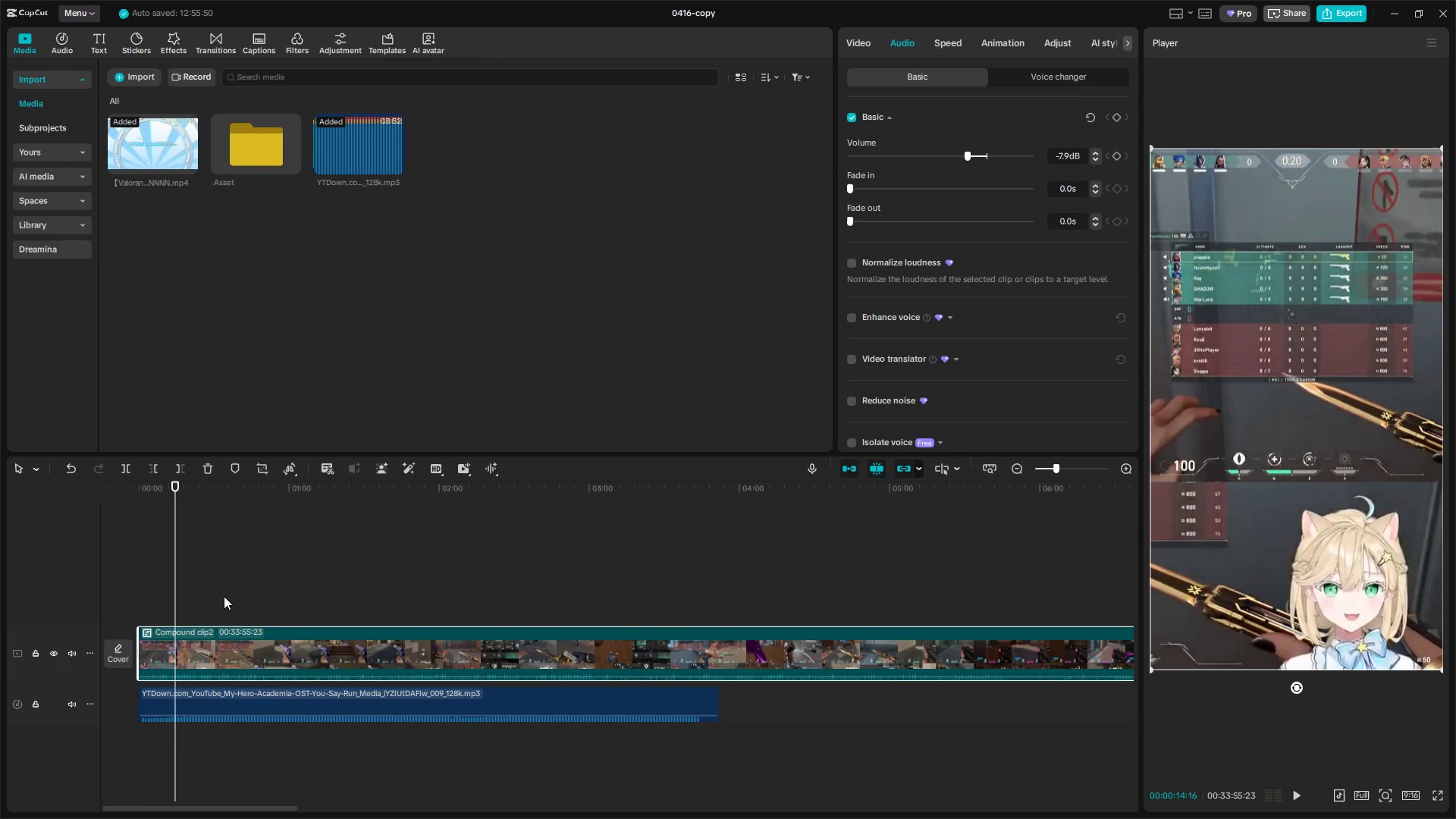 
left_click([163, 592])
 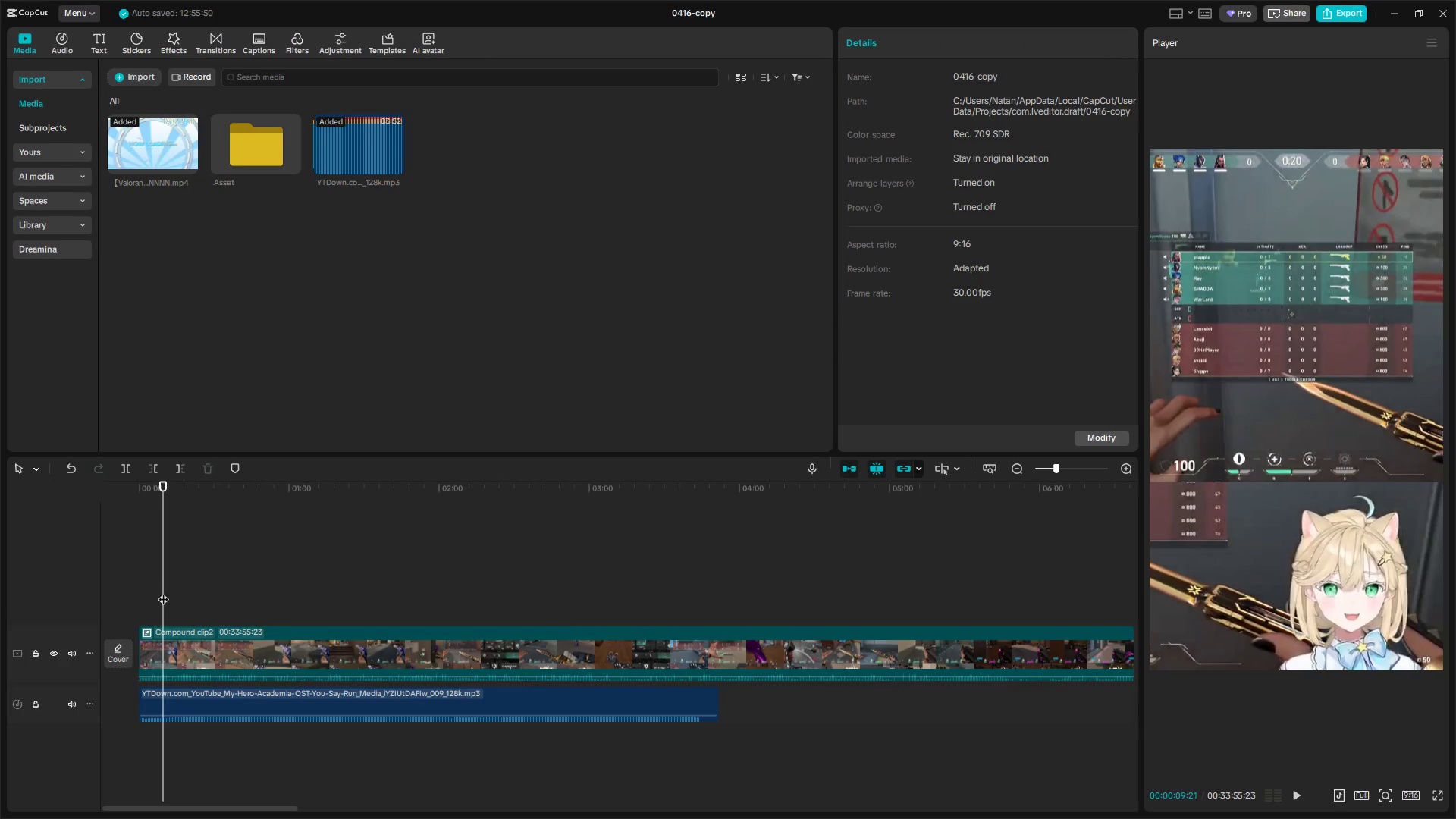 
left_click_drag(start_coordinate=[163, 592], to_coordinate=[77, 603])
 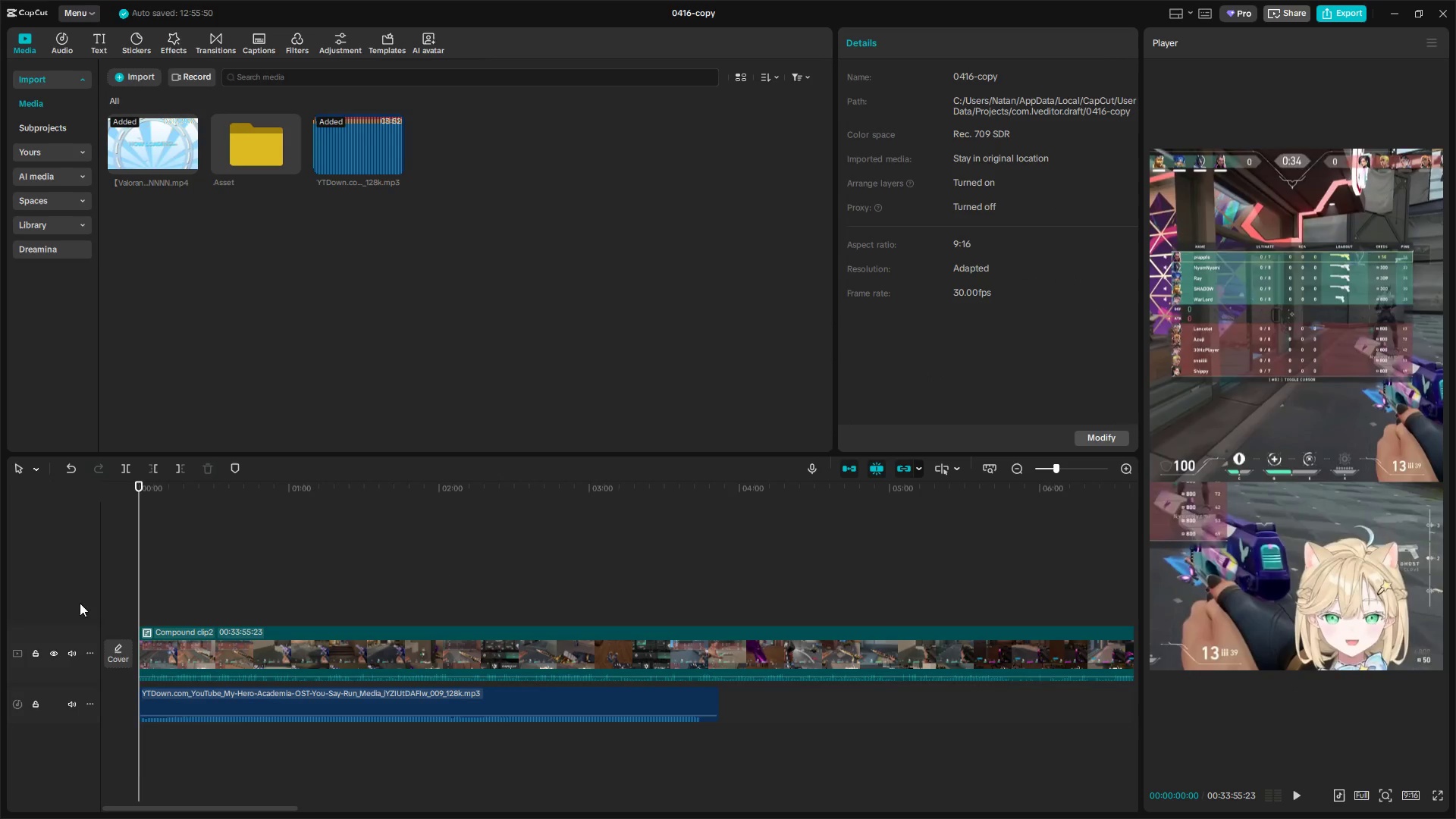 
hold_key(key=ControlLeft, duration=0.66)
 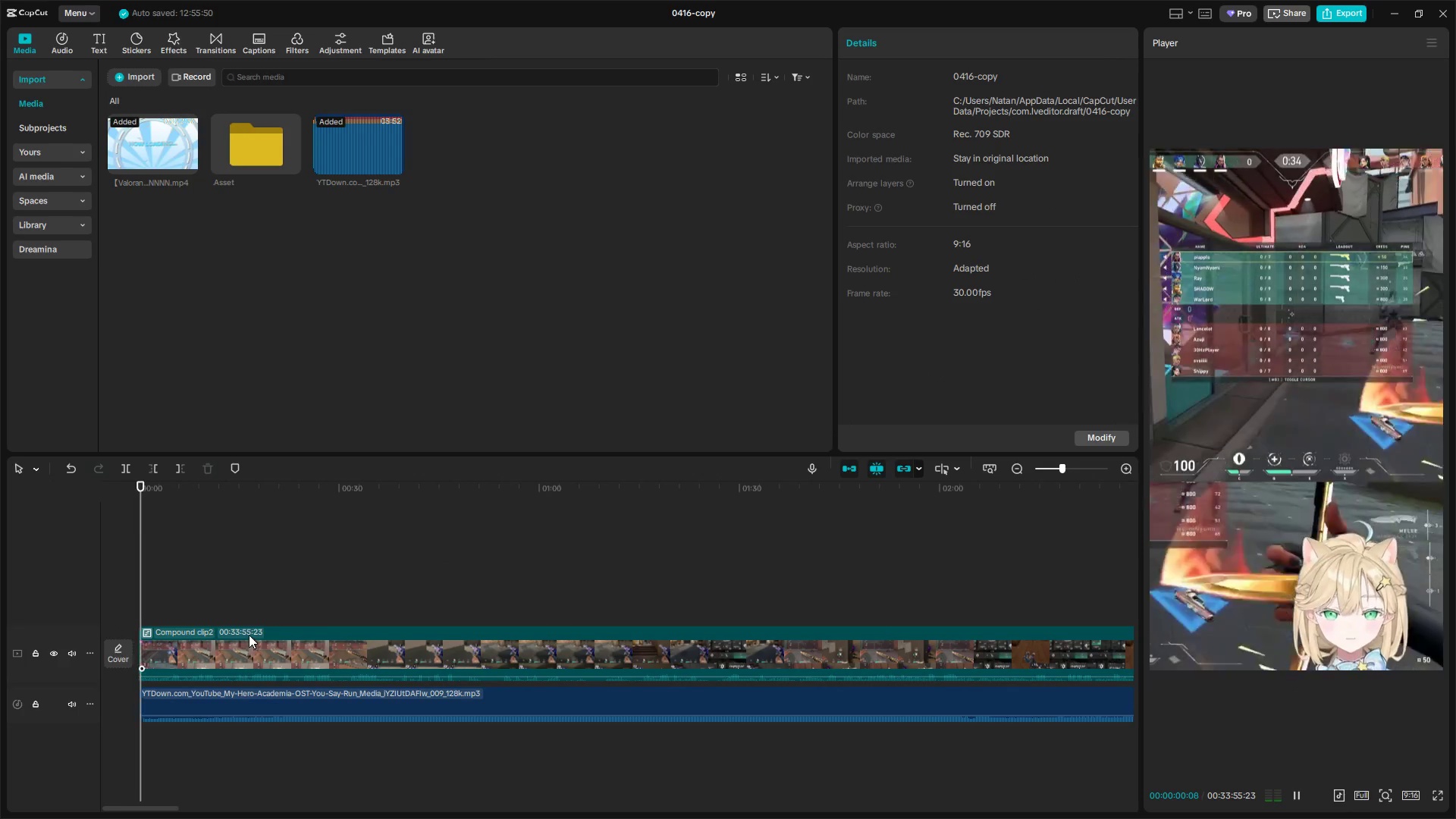 
key(Space)
 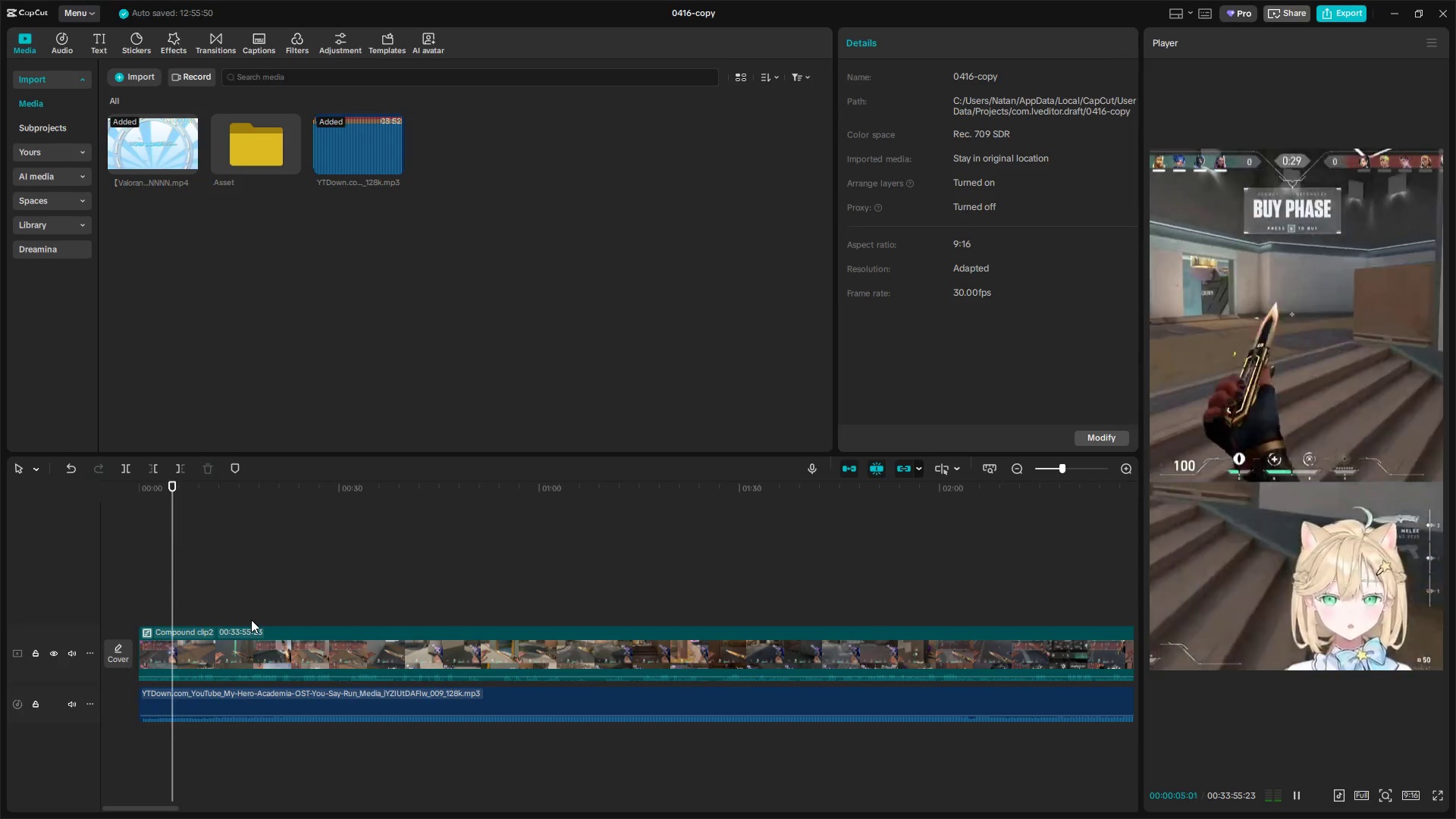 
scroll: coordinate [239, 653], scroll_direction: up, amount: 9.0
 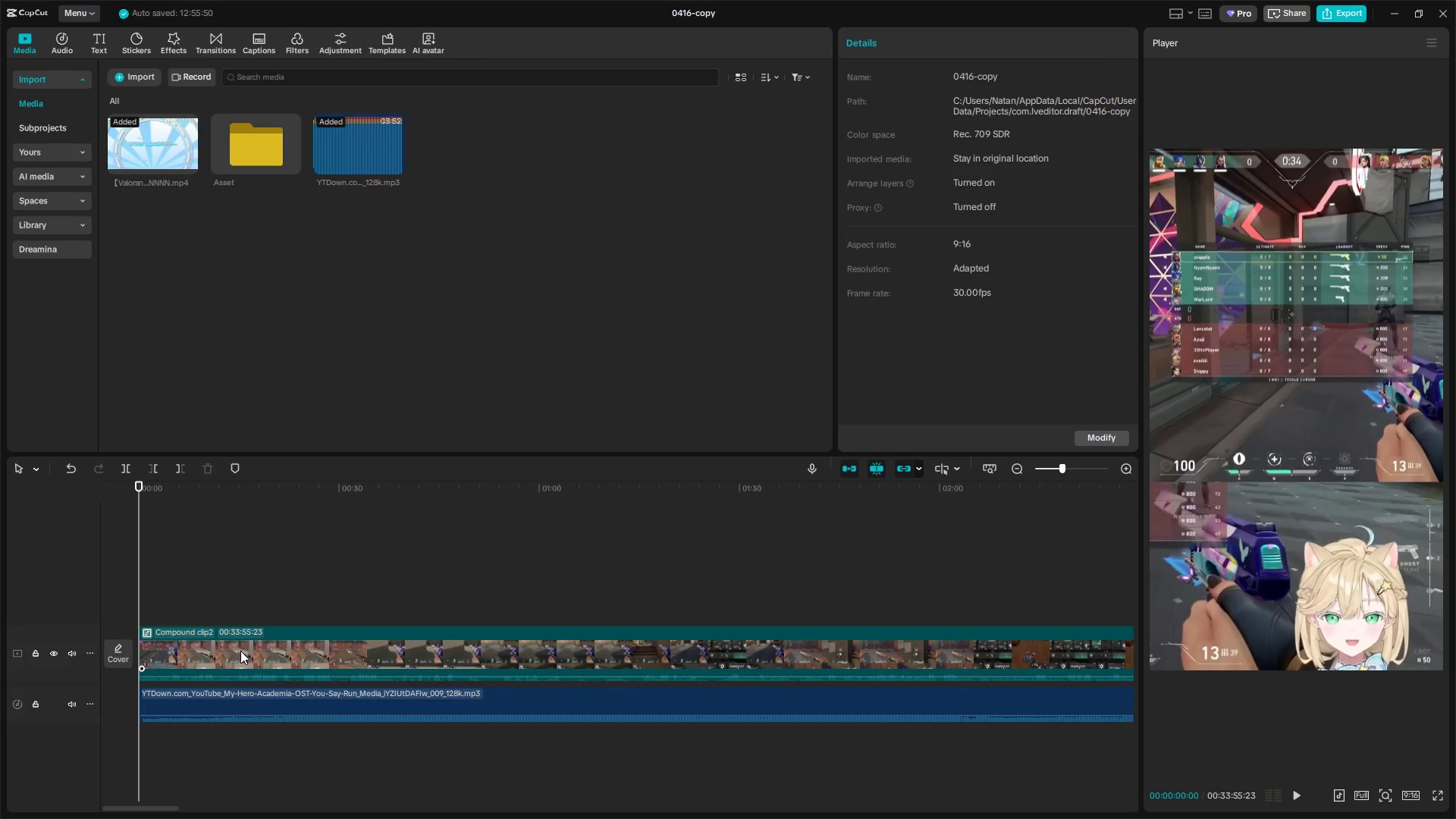 
wait(6.61)
 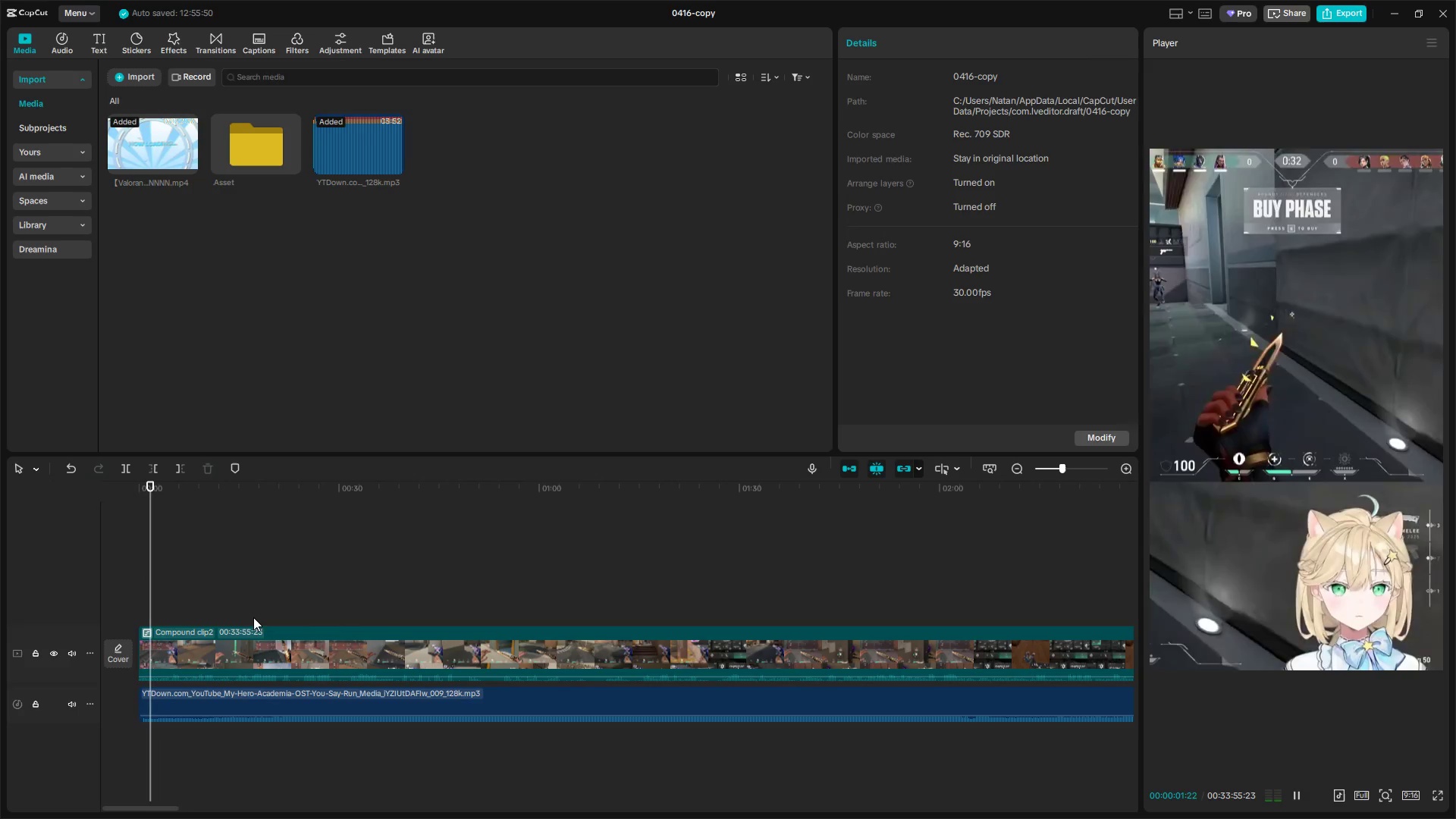 
key(Space)
 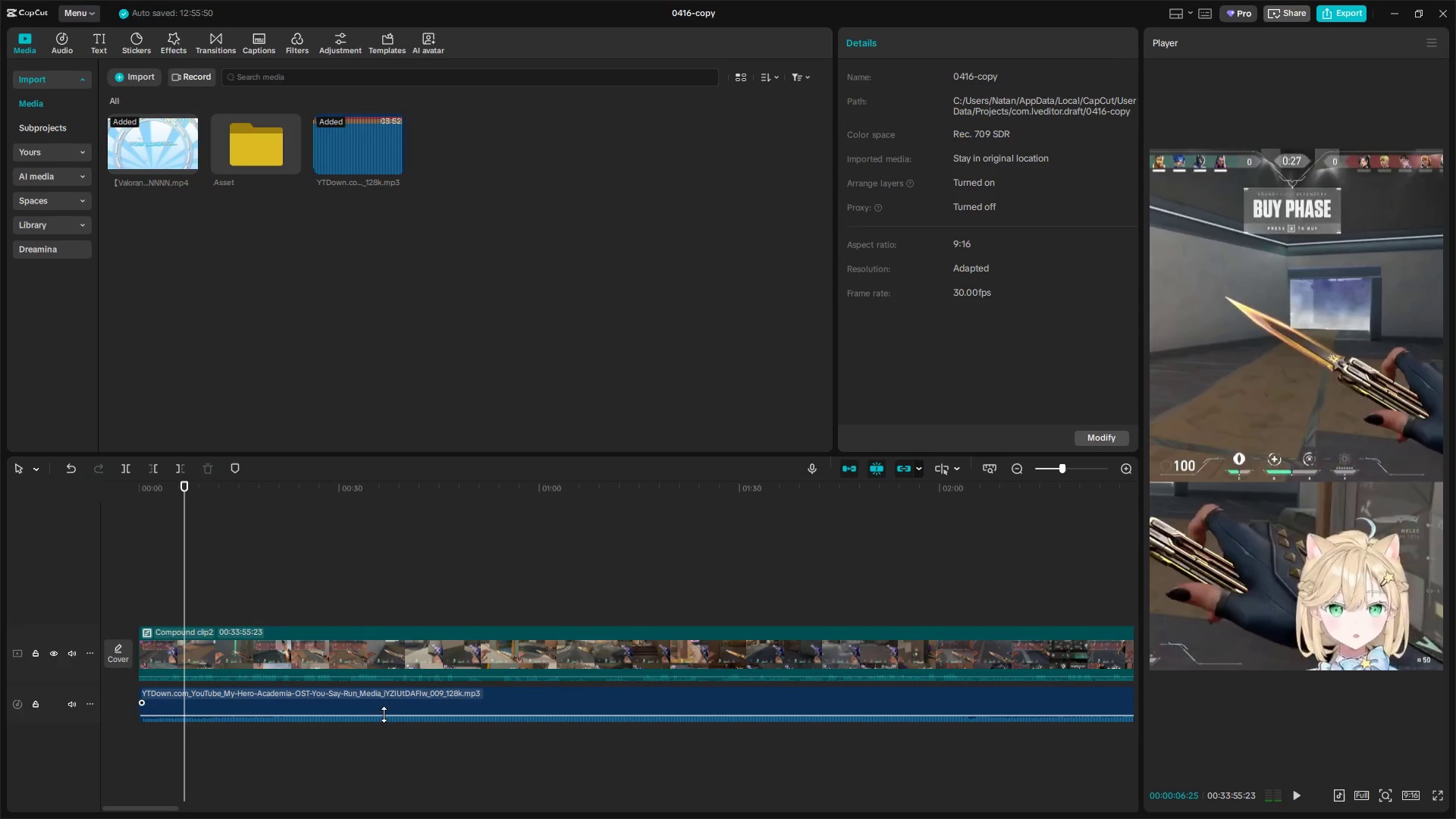 
left_click([384, 696])
 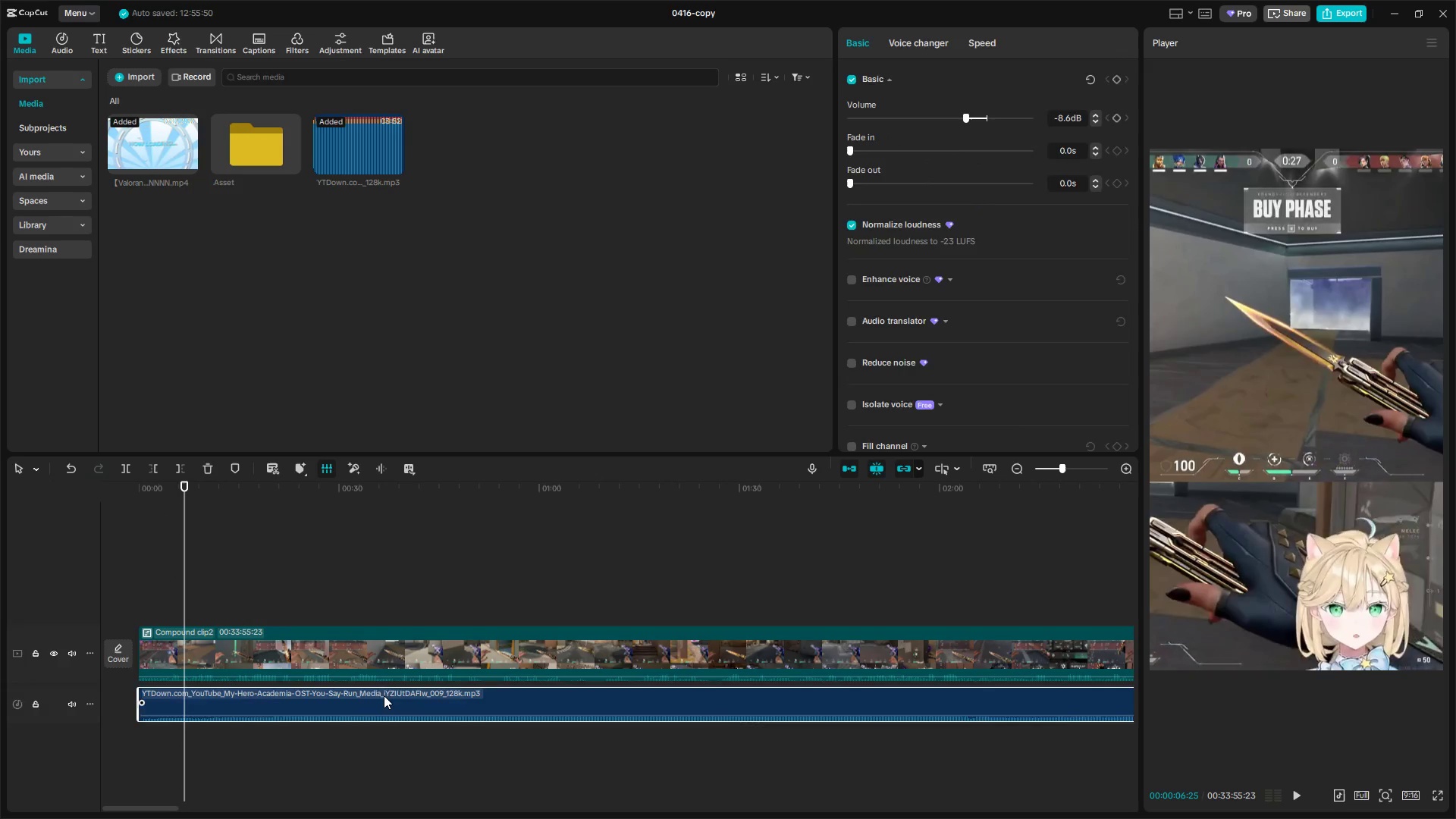 
key(Backspace)
 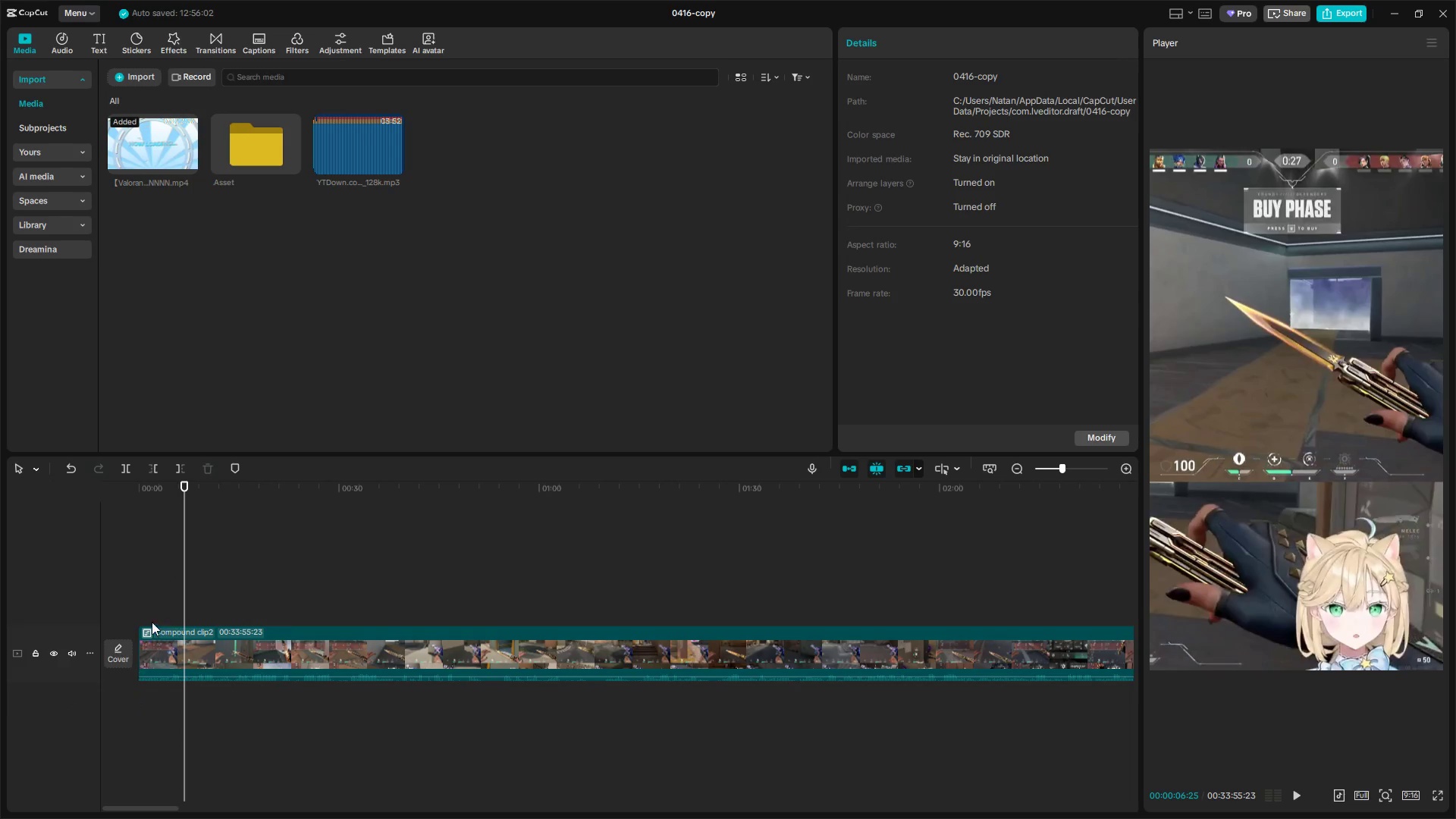 
left_click([145, 589])
 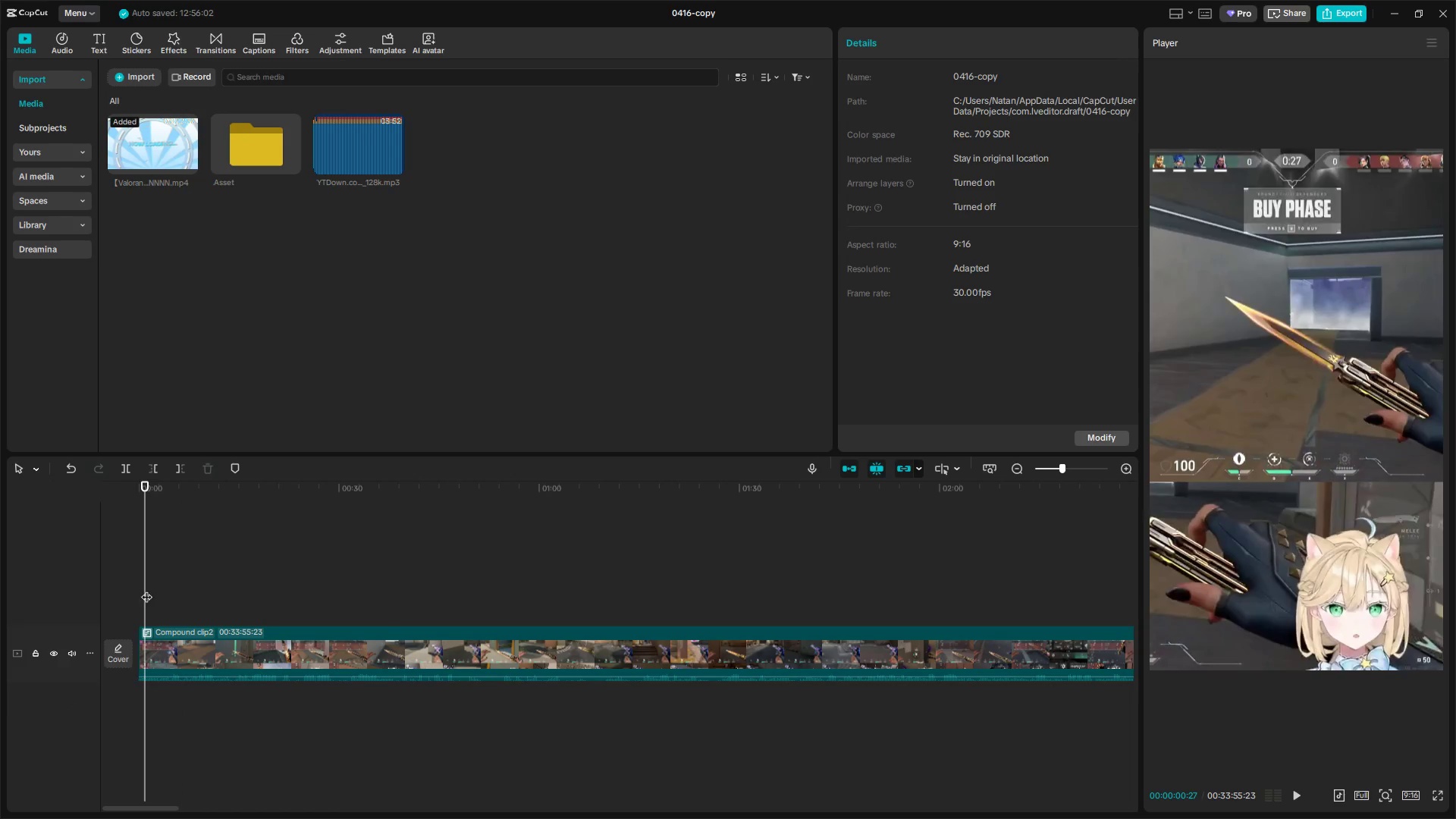 
left_click_drag(start_coordinate=[149, 589], to_coordinate=[121, 587])
 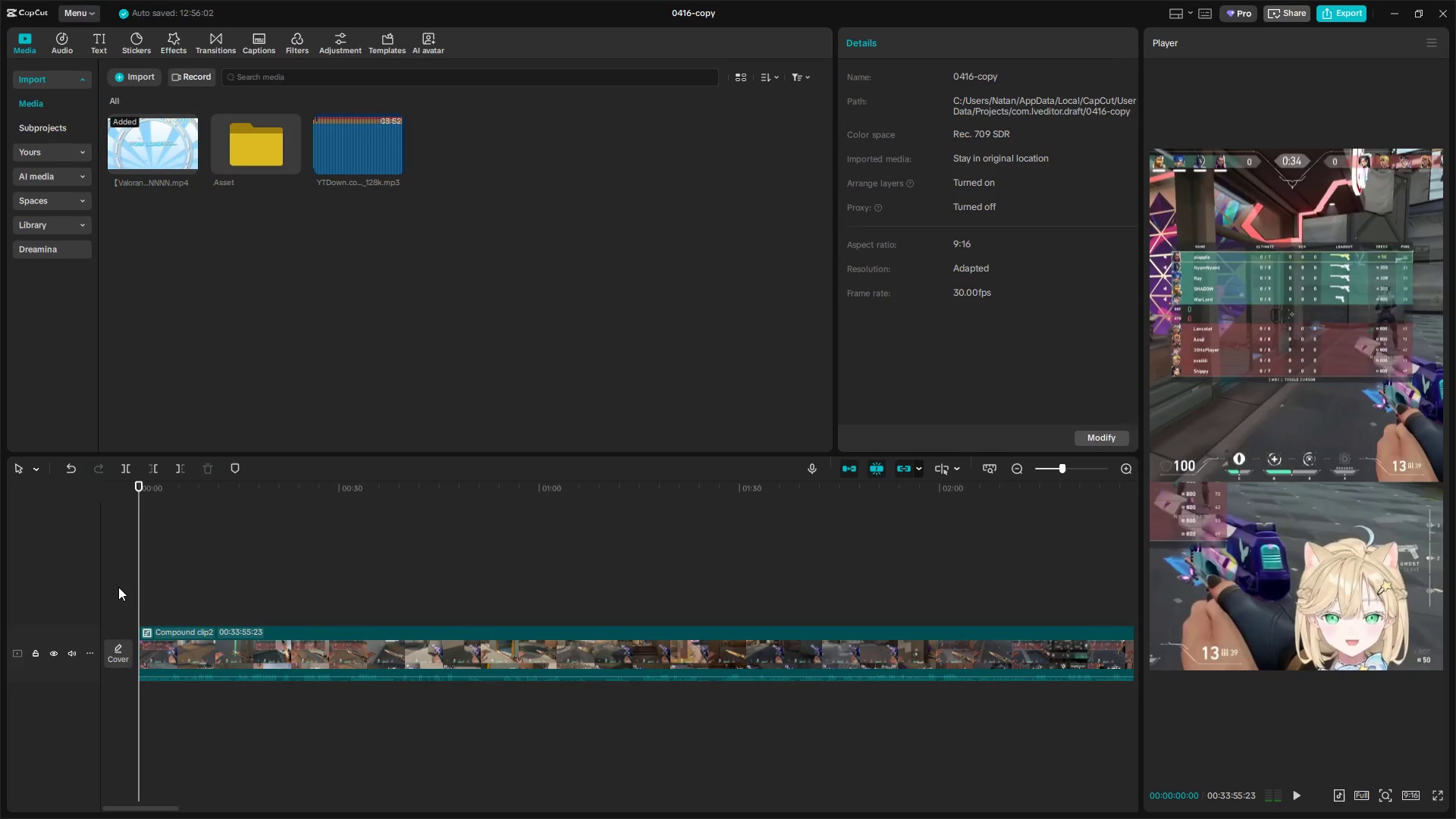 
hold_key(key=AltLeft, duration=0.8)
 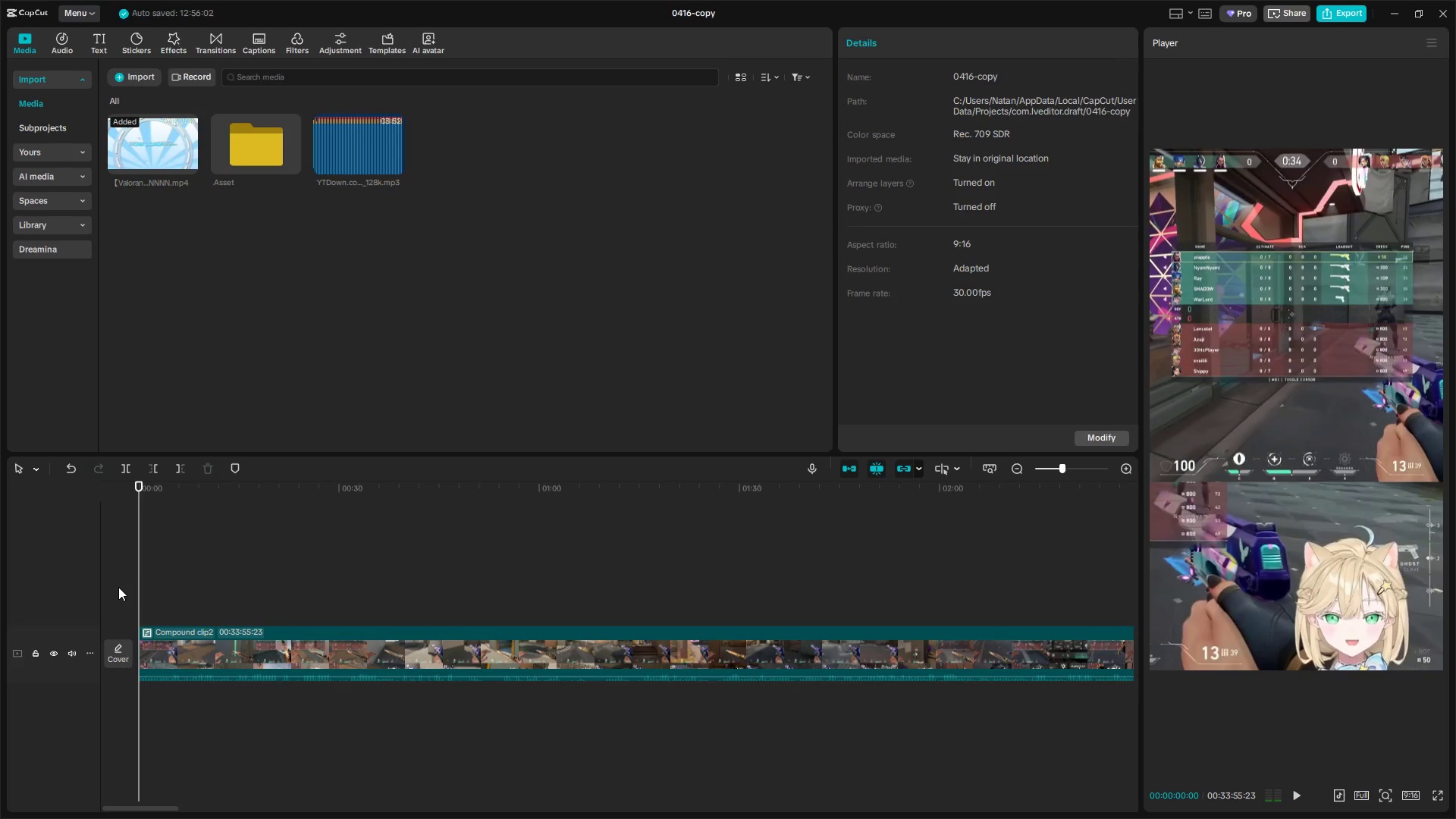 
key(Meta+MetaLeft)
 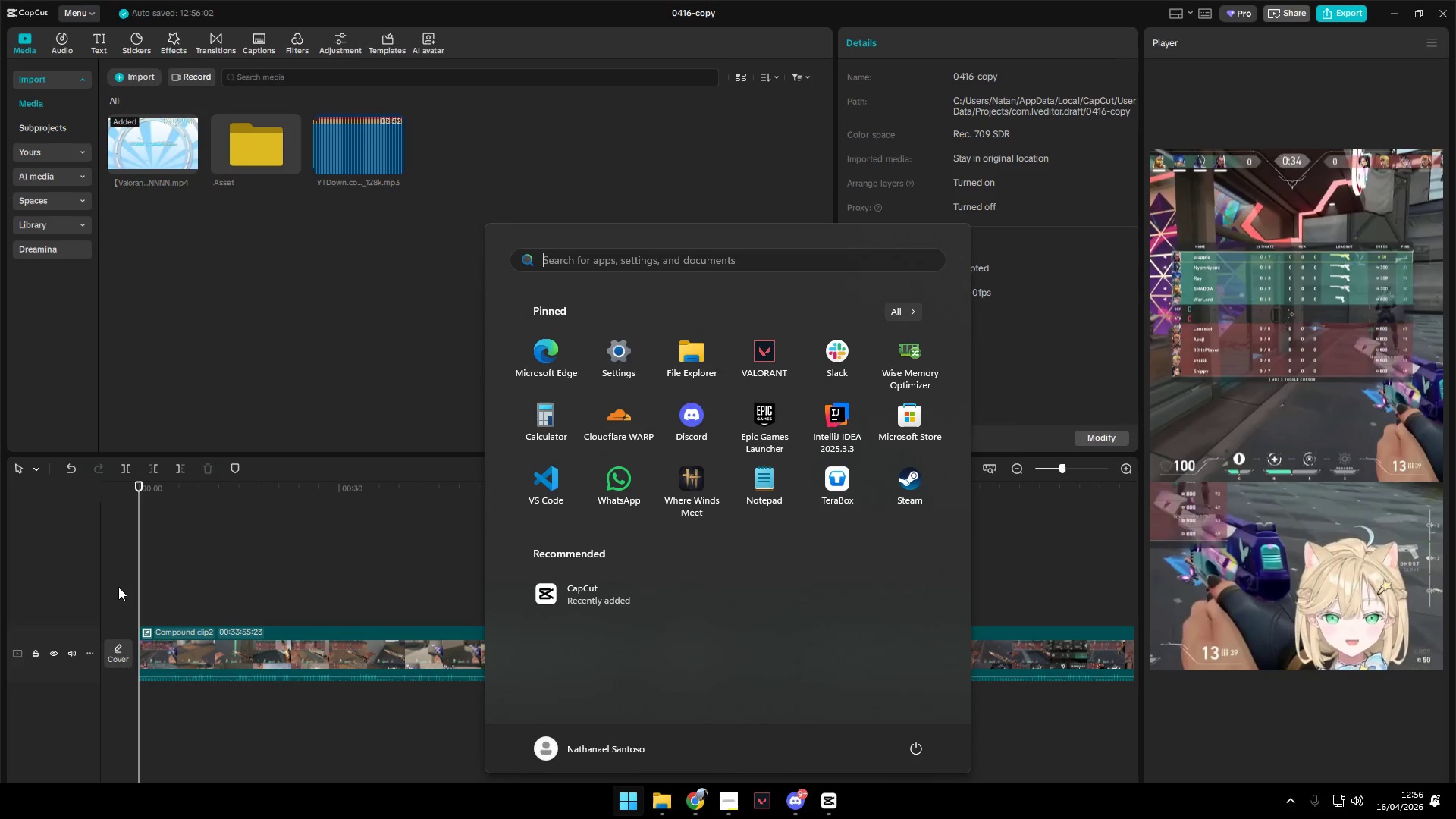 
key(Meta+MetaLeft)
 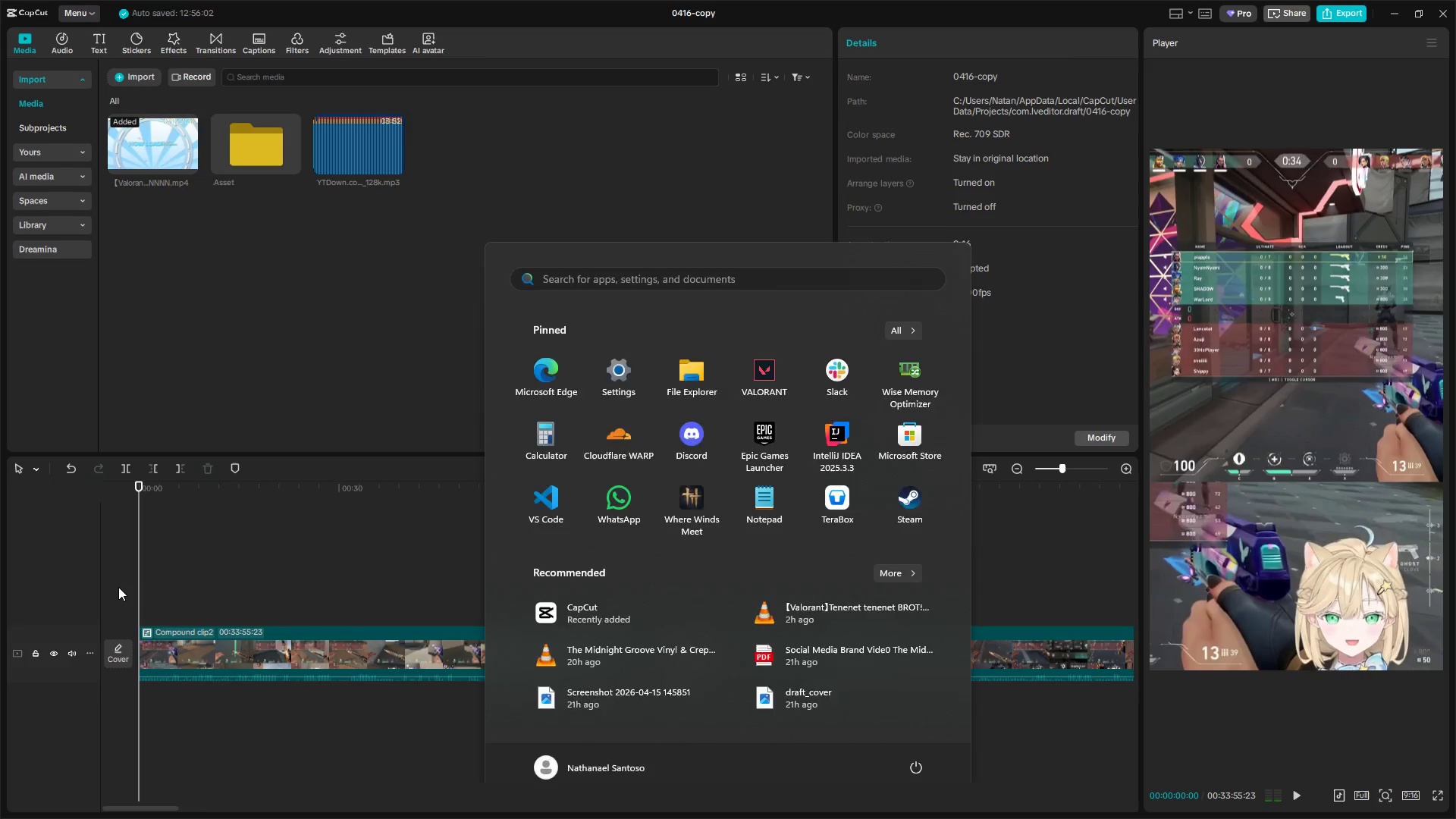 
key(Alt+Tab)
 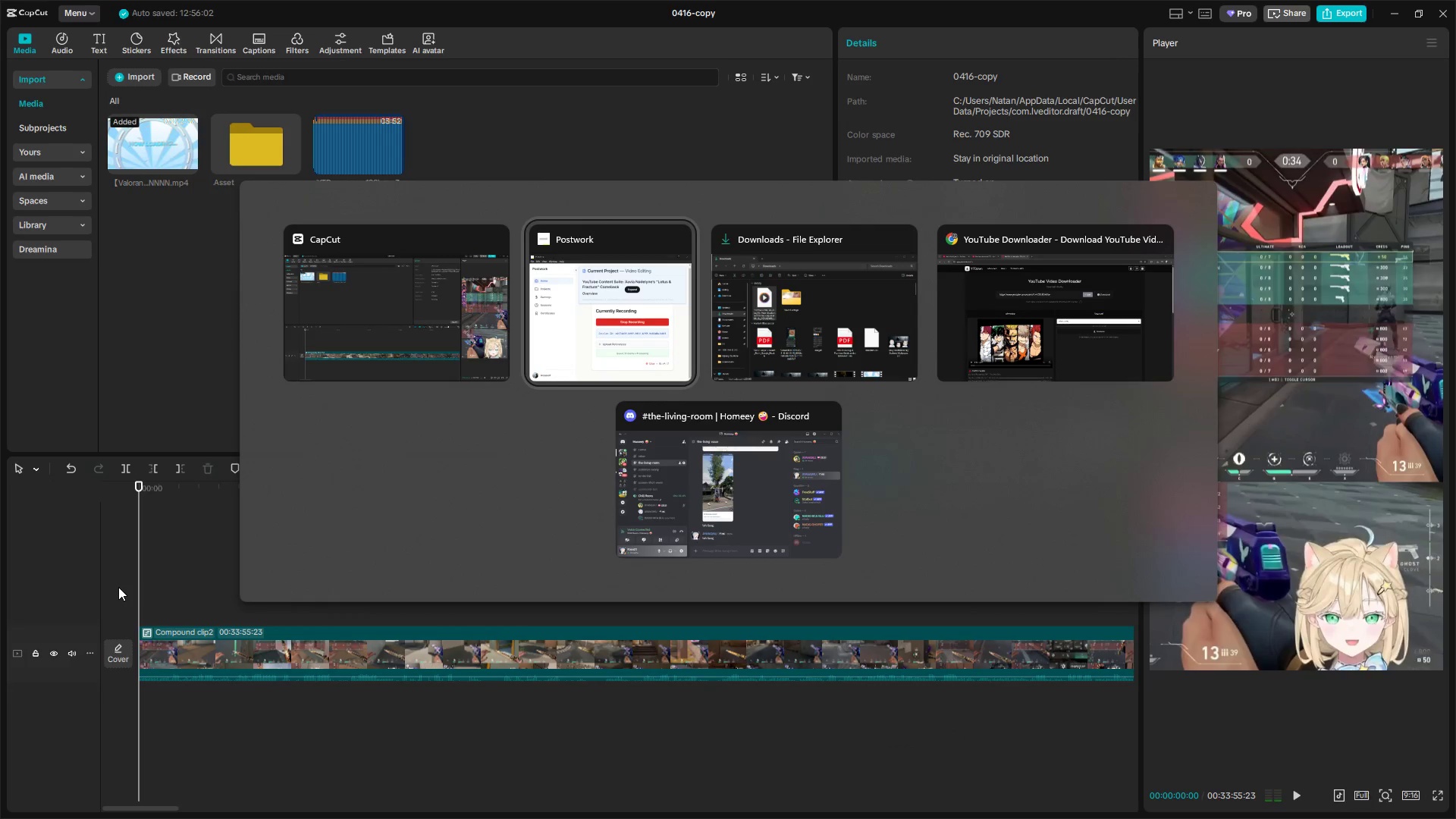 
key(Alt+Tab)
 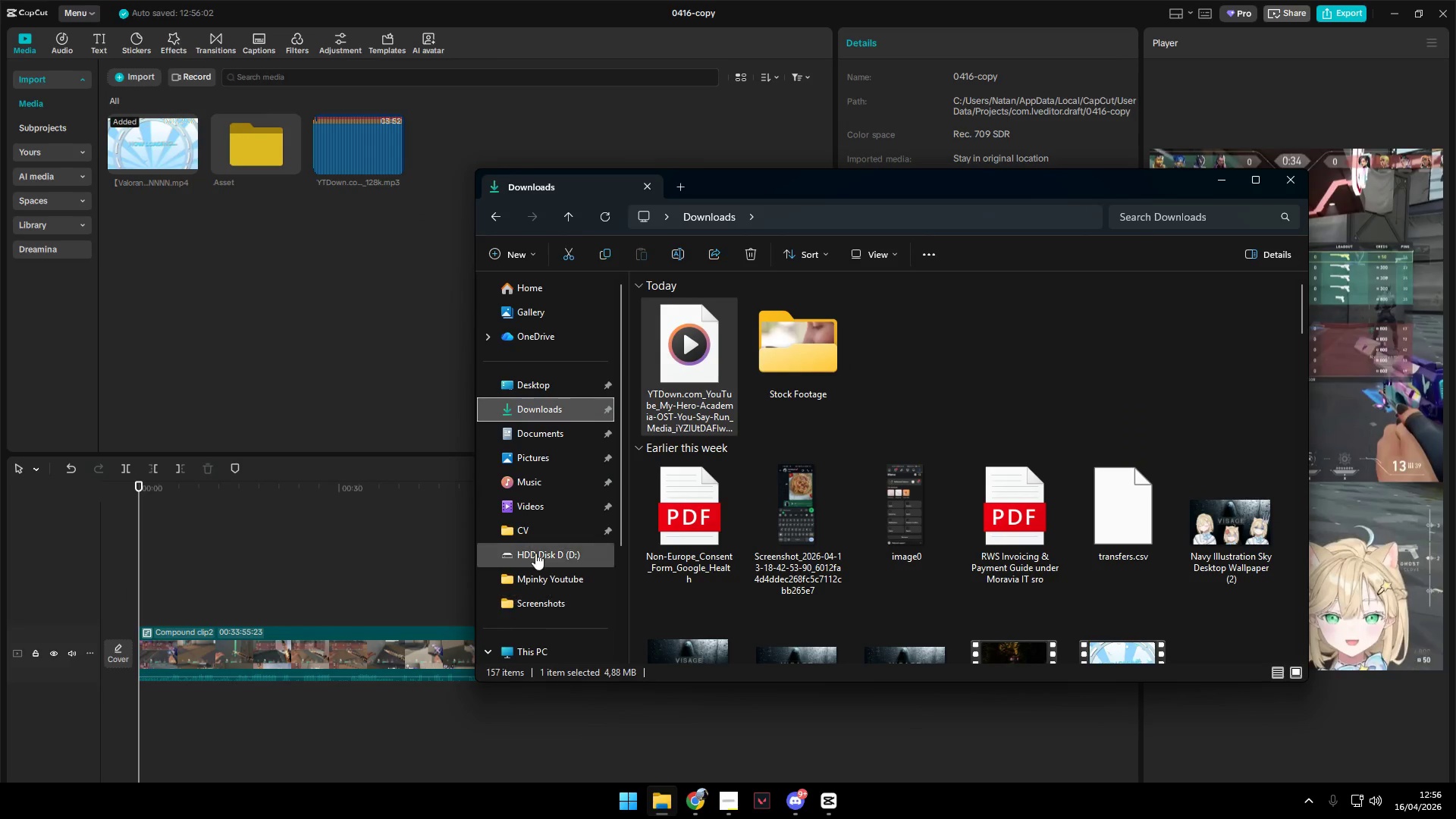 
scroll: coordinate [554, 510], scroll_direction: down, amount: 15.0
 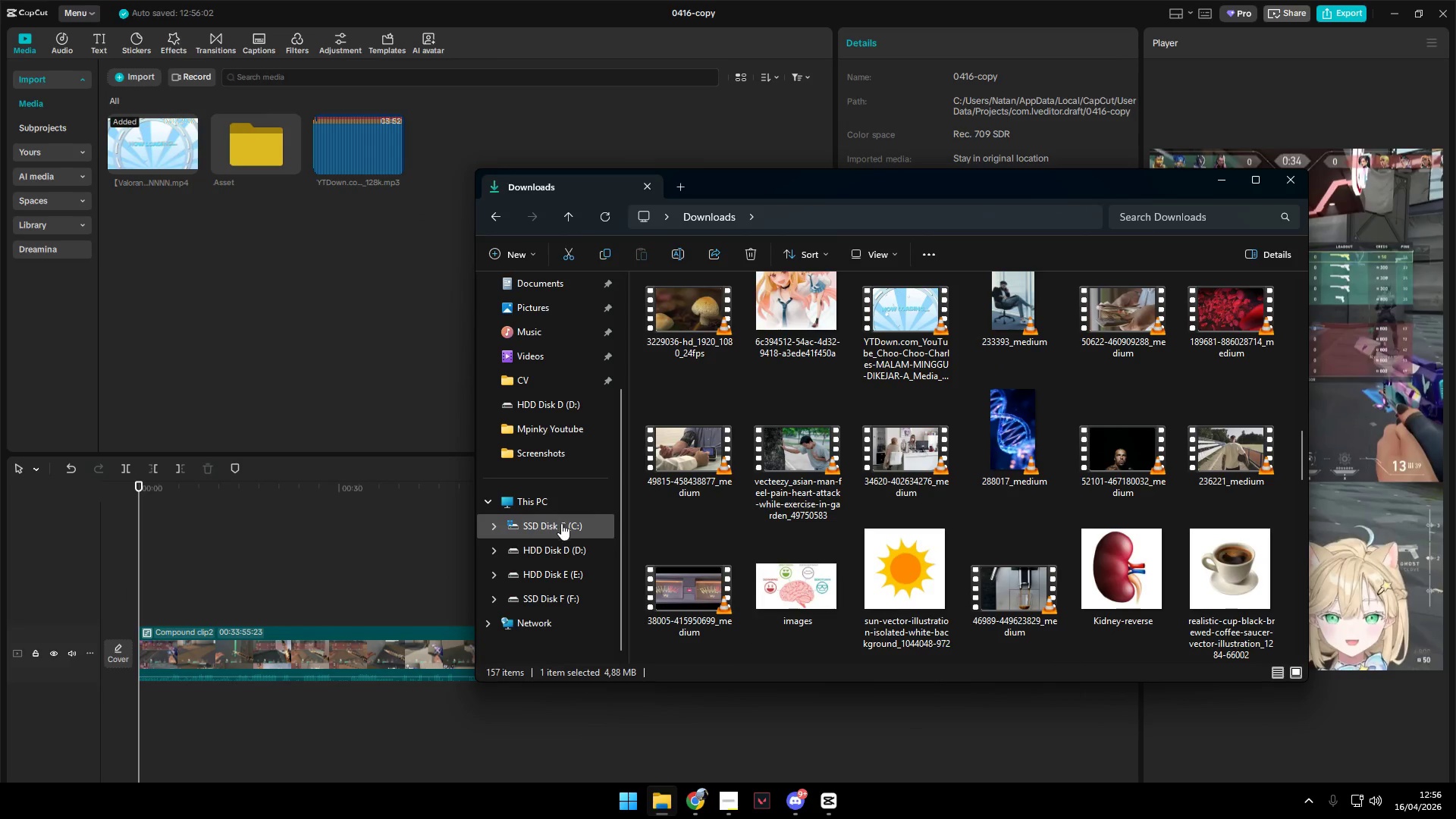 
left_click([564, 527])
 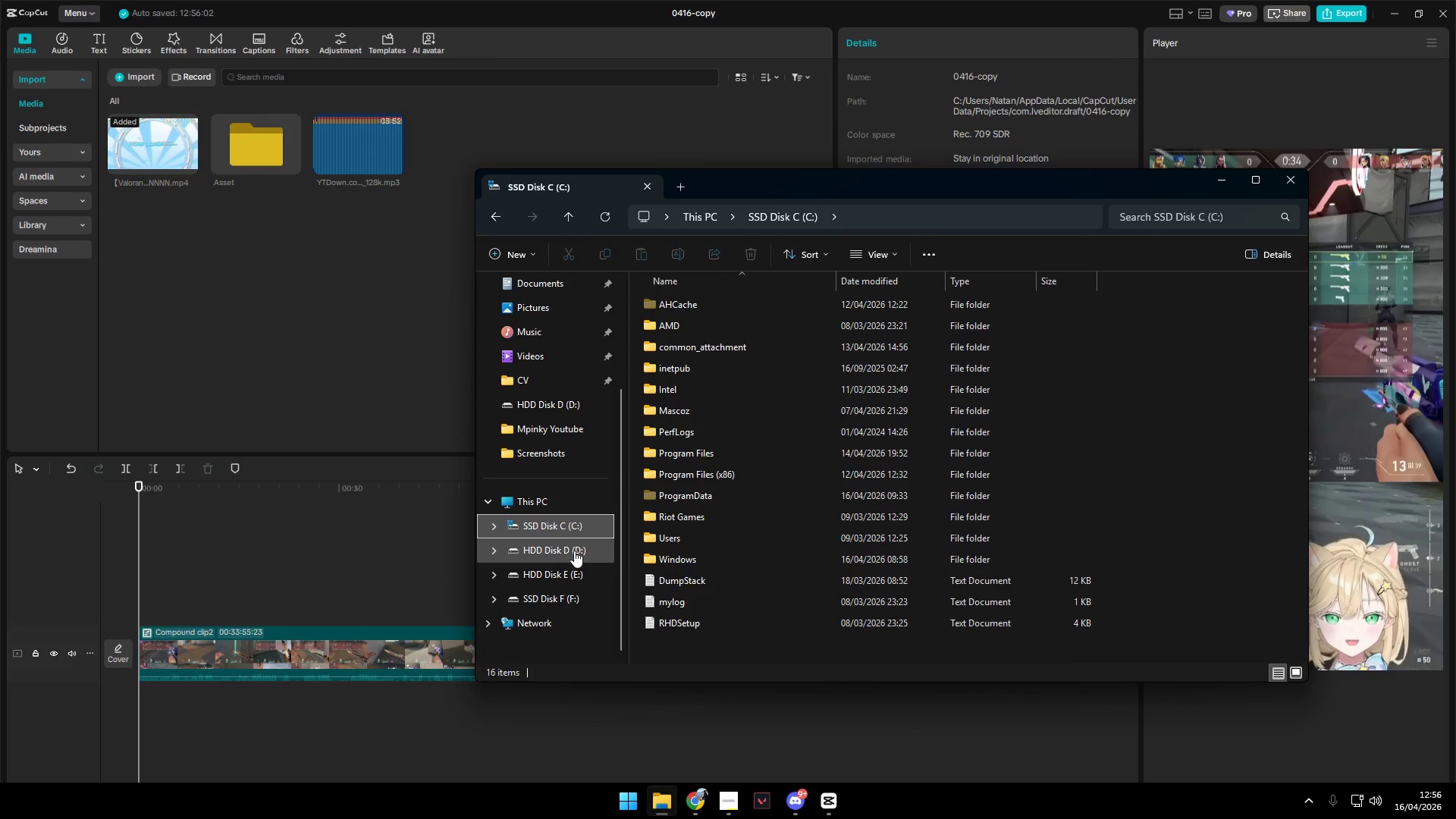 
left_click([574, 551])
 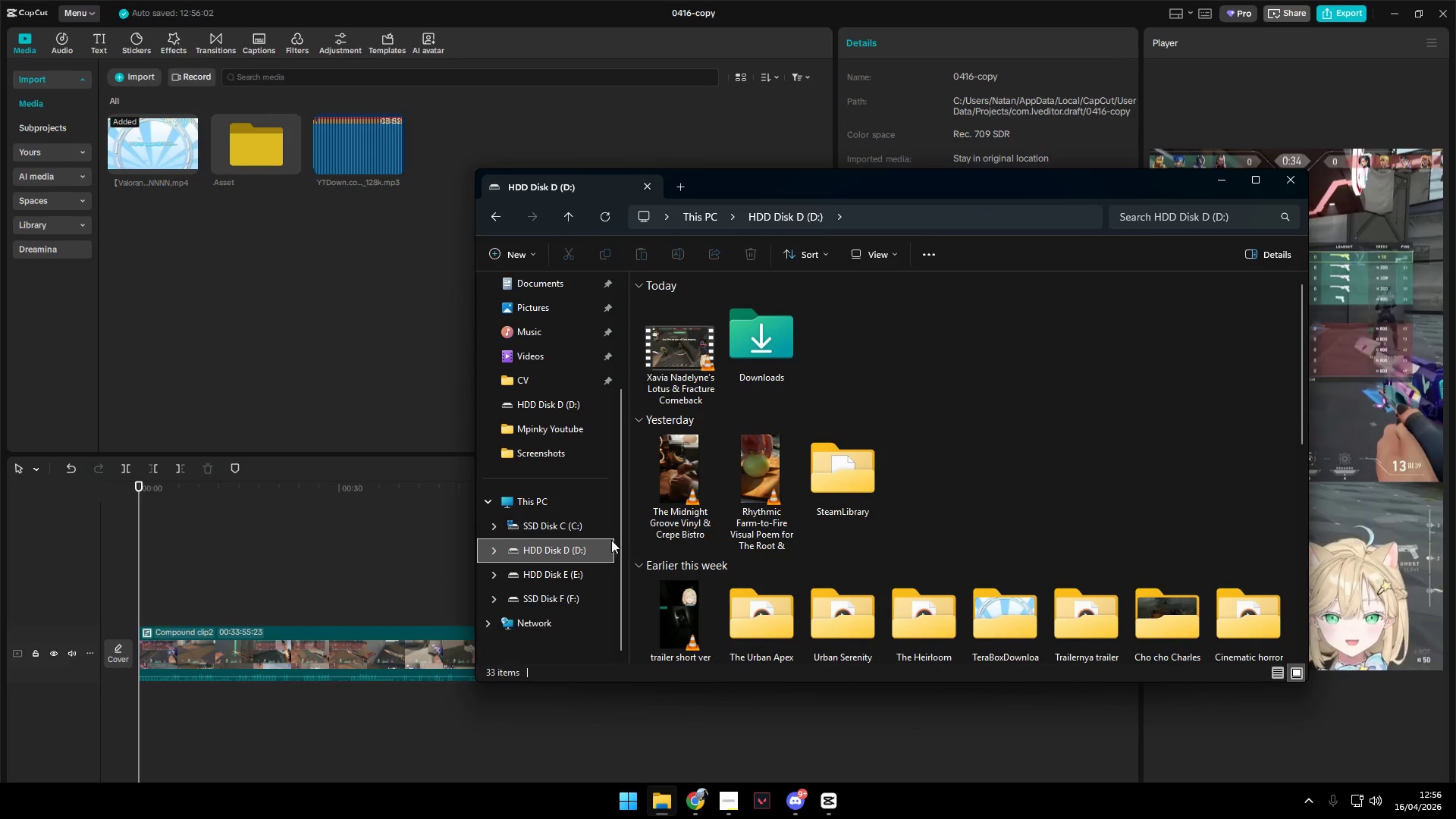 
scroll: coordinate [999, 611], scroll_direction: down, amount: 2.0
 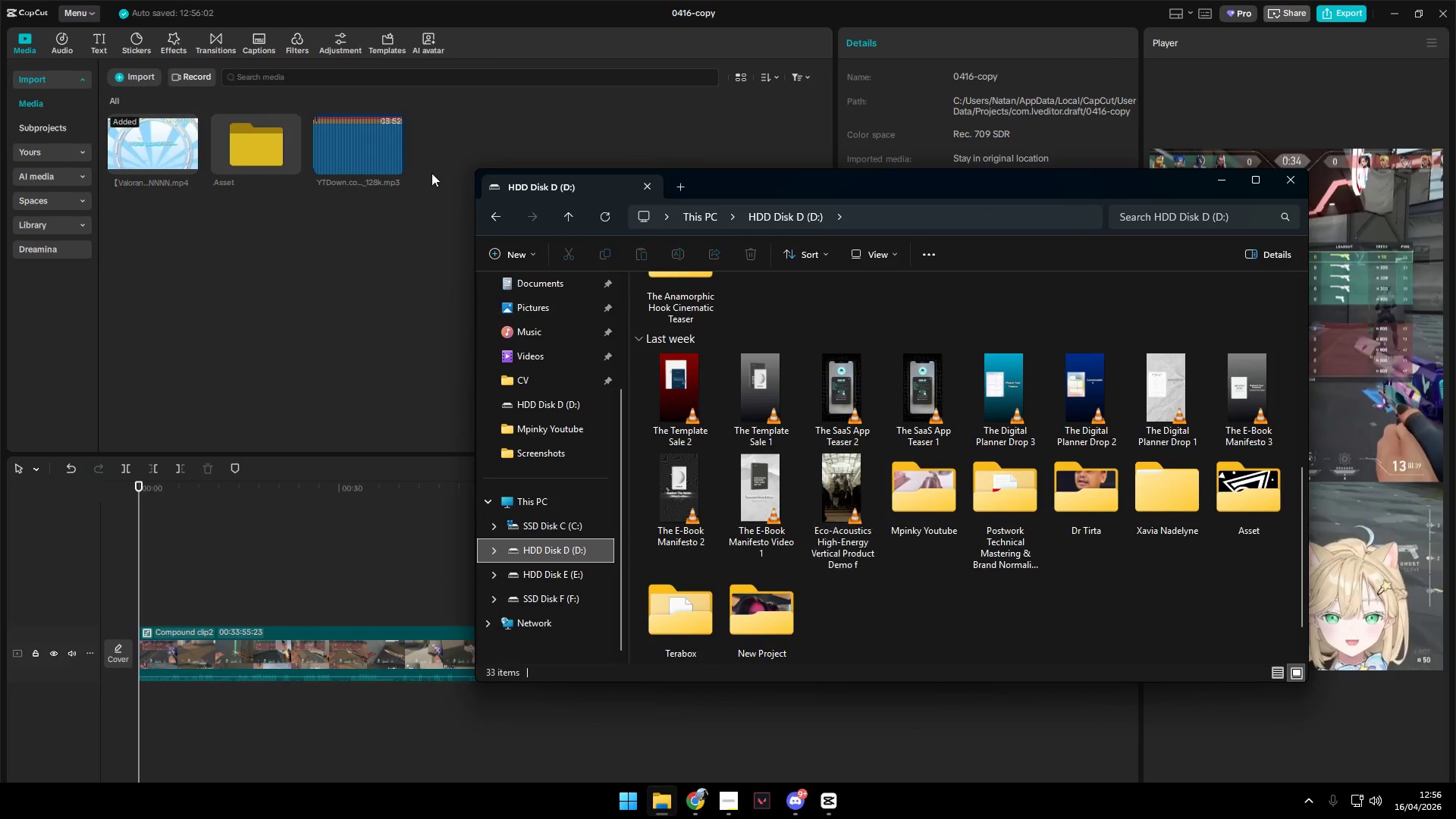 
double_click([257, 155])
 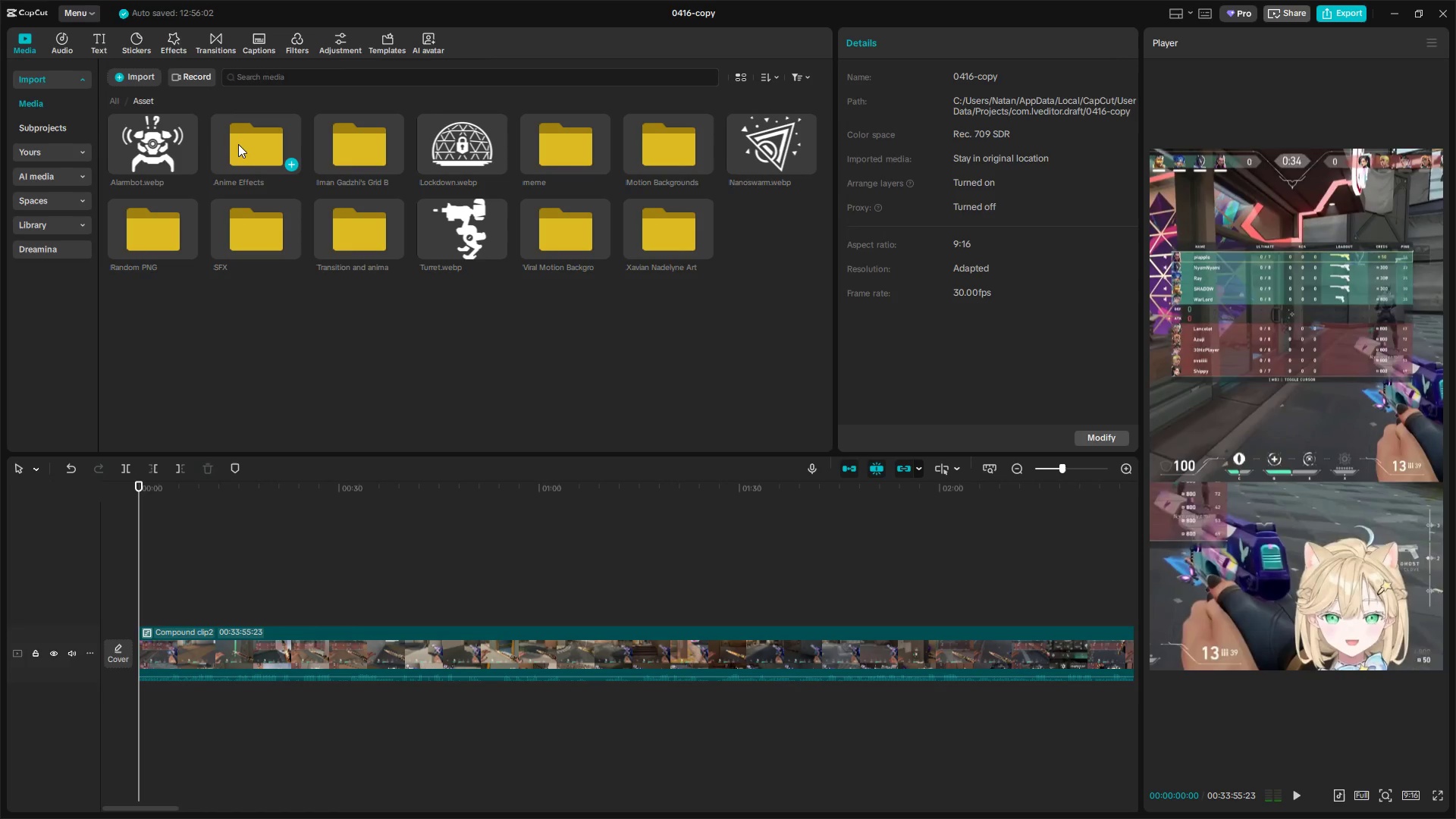 
left_click([239, 144])
 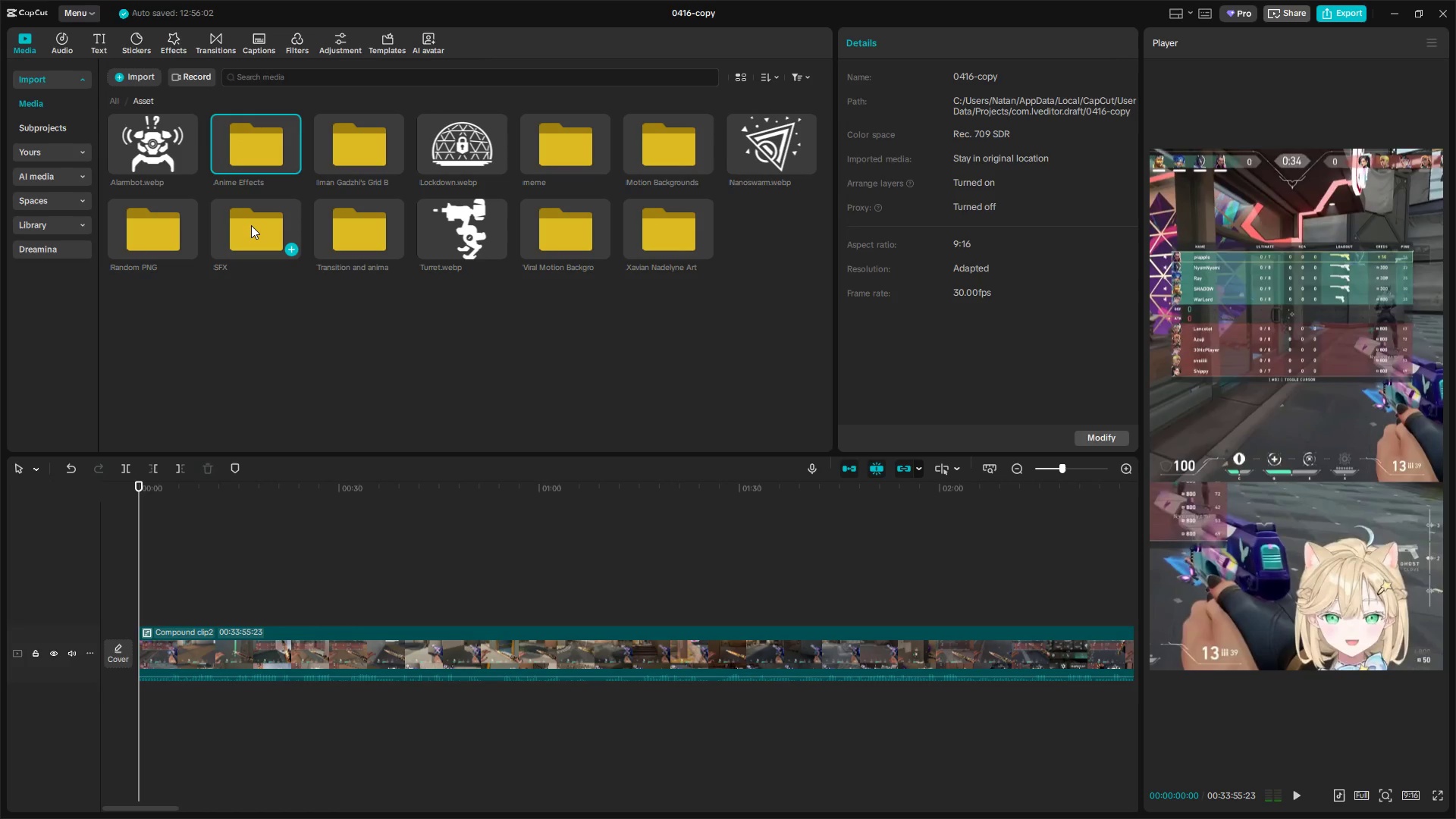 
double_click([251, 226])
 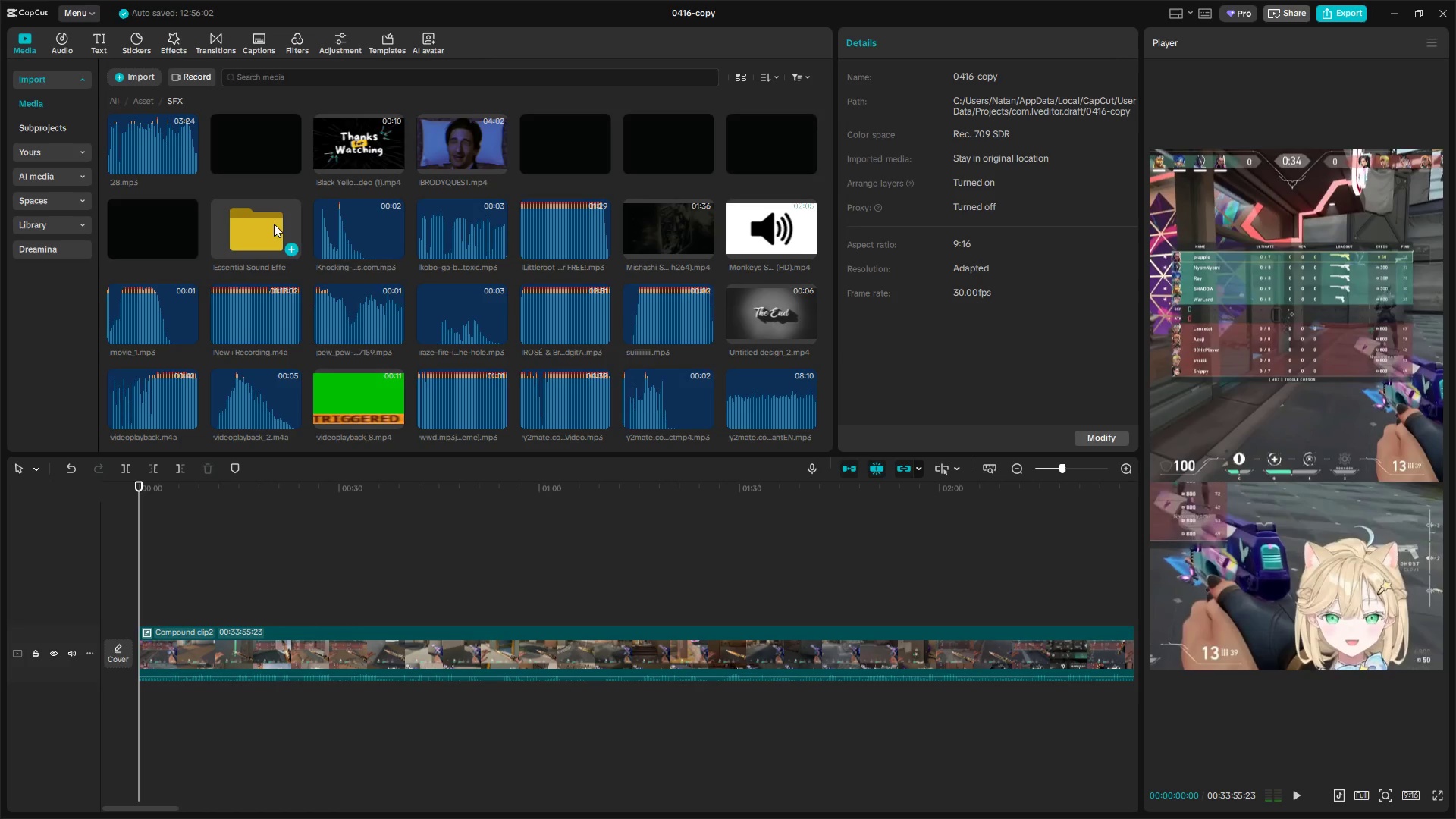 
scroll: coordinate [495, 292], scroll_direction: down, amount: 4.0
 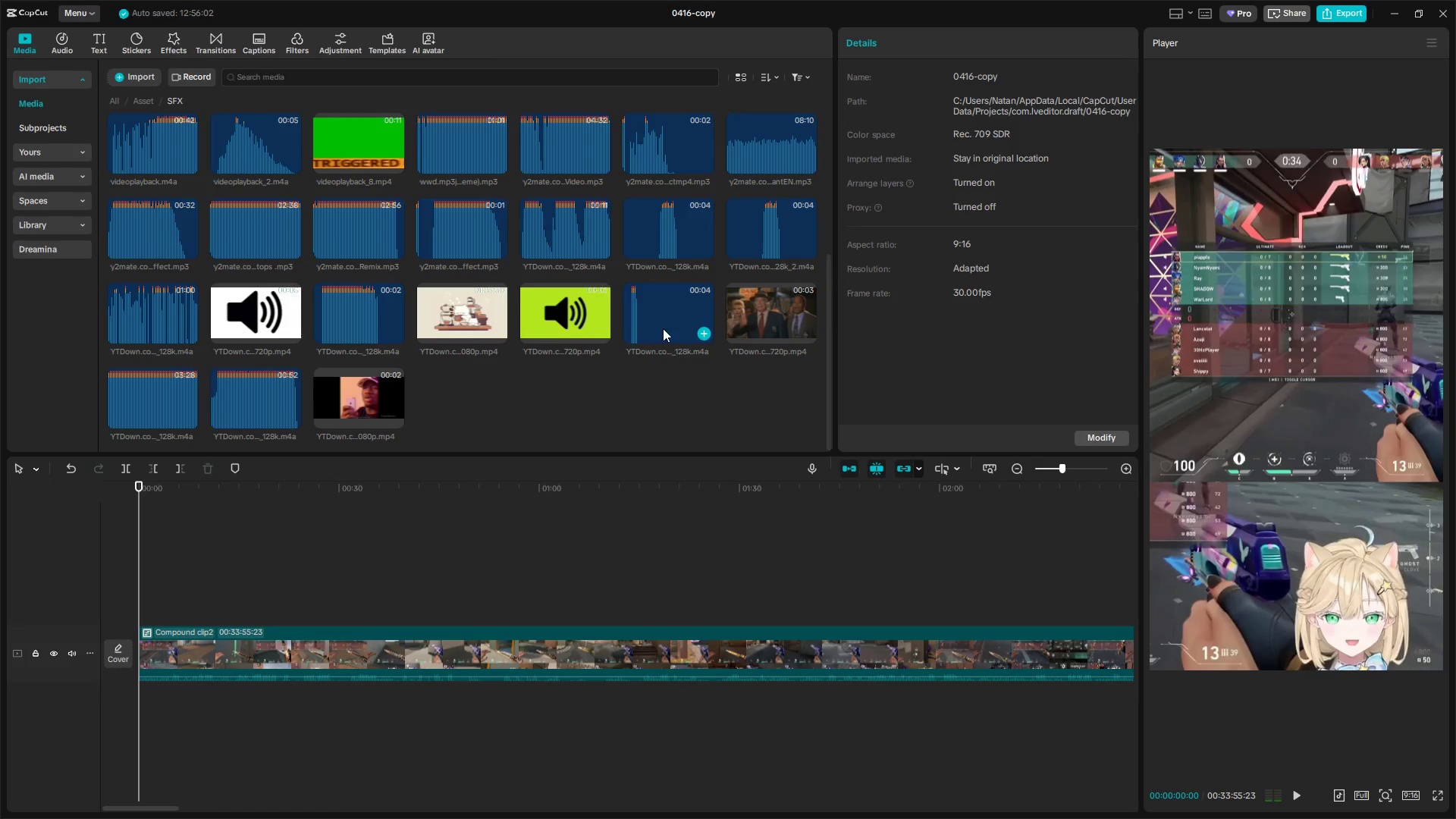 
scroll: coordinate [665, 326], scroll_direction: up, amount: 8.0
 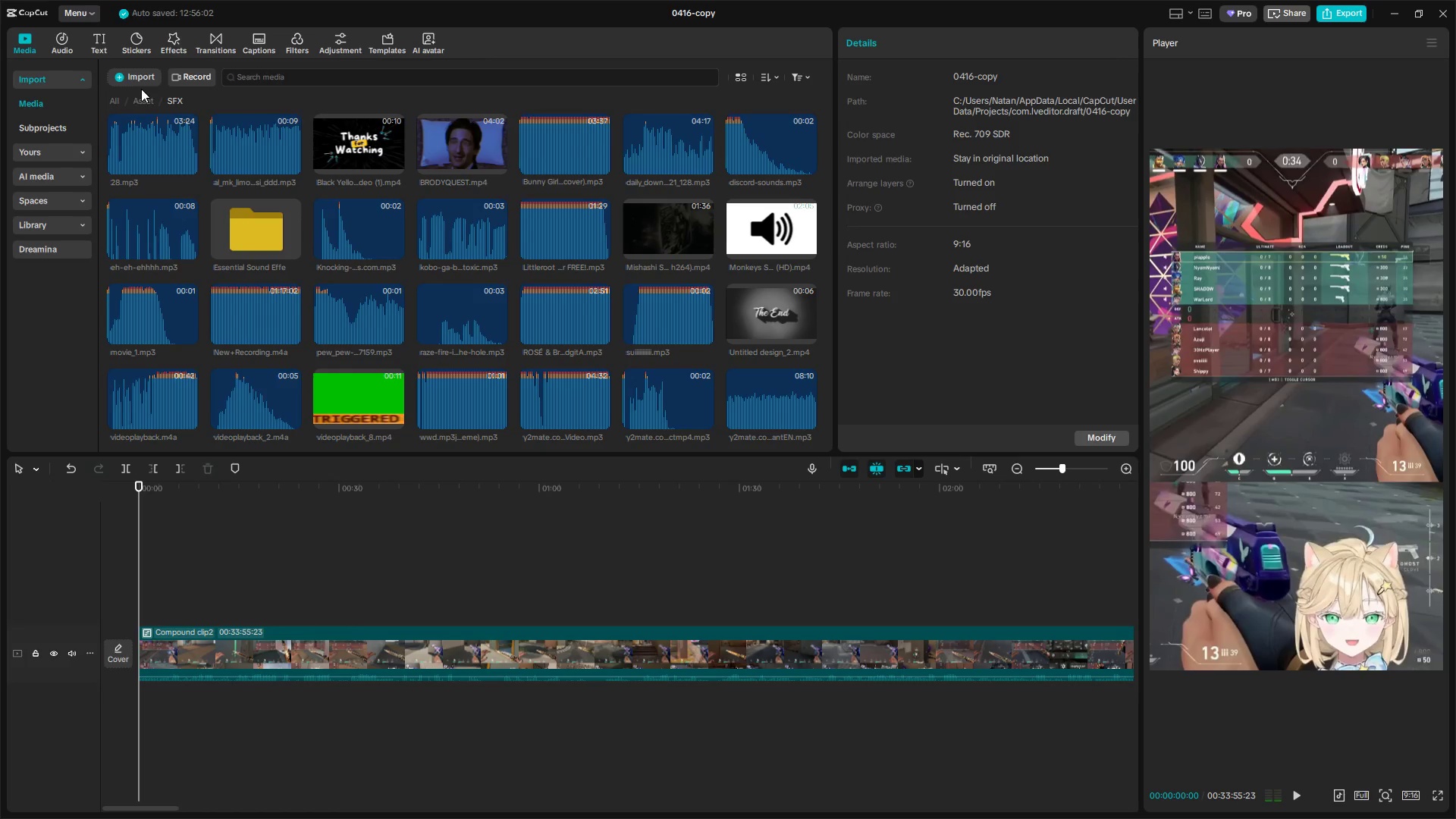 
left_click([139, 101])
 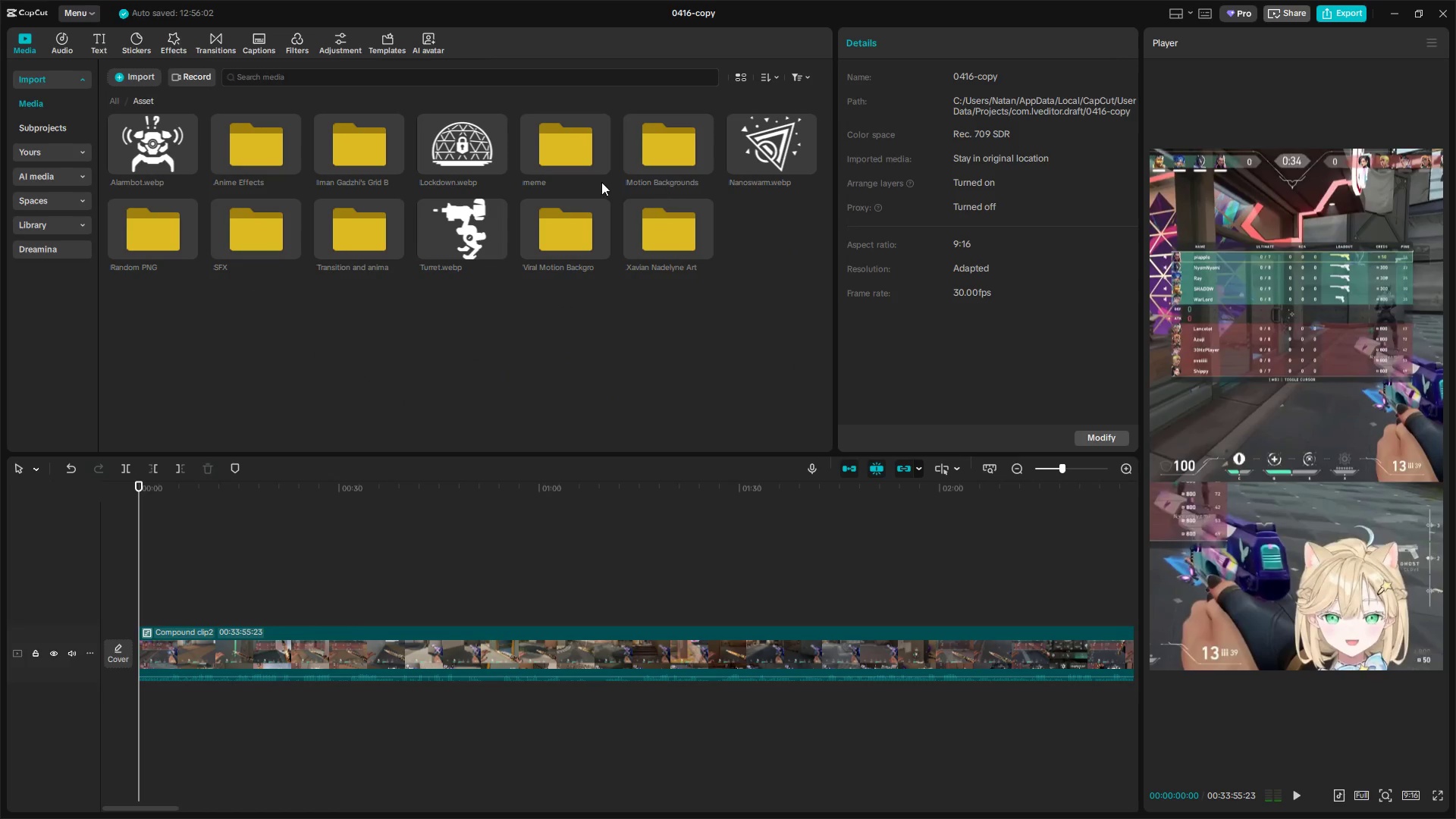 
double_click([577, 158])
 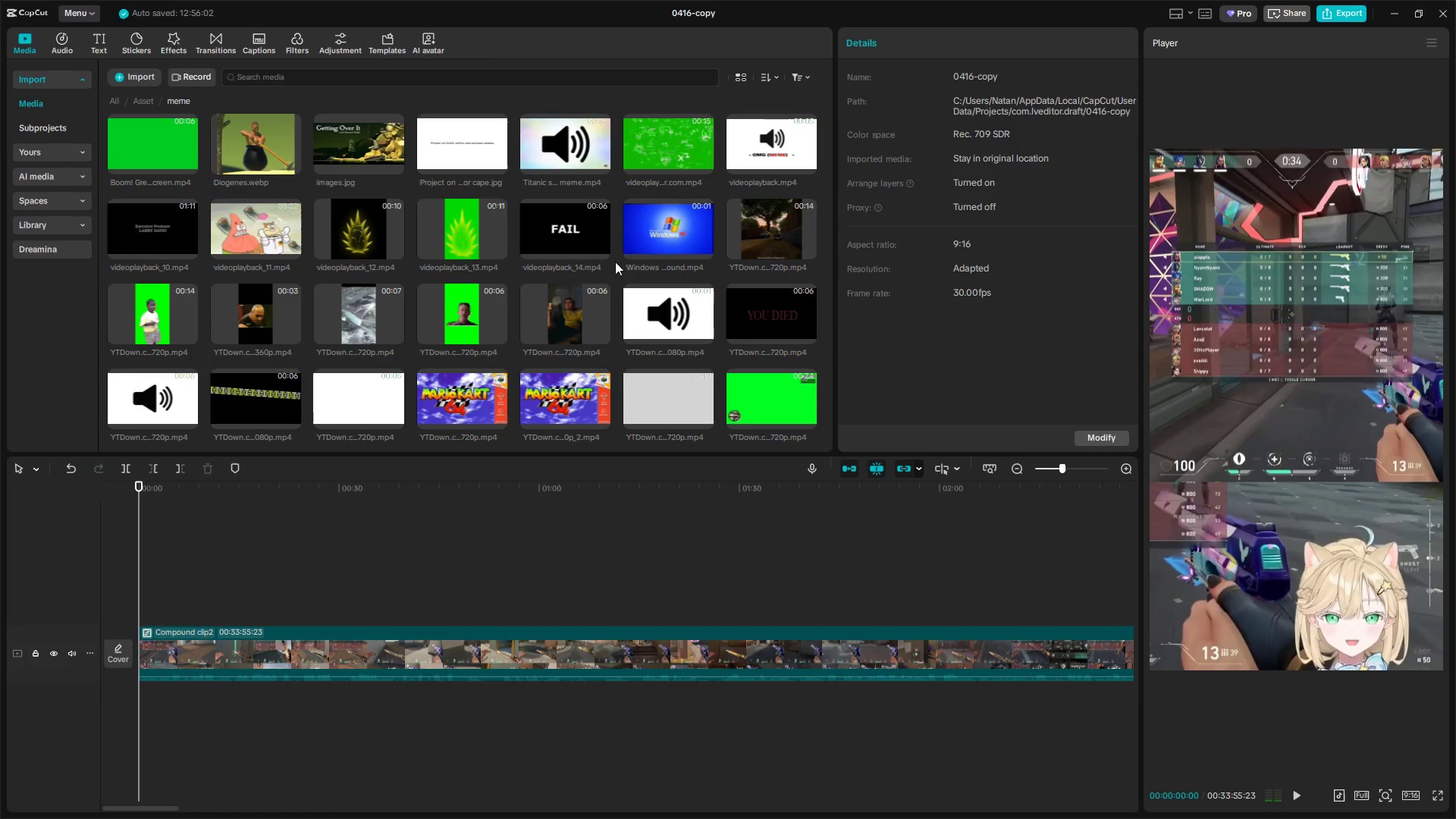 
scroll: coordinate [675, 306], scroll_direction: down, amount: 5.0
 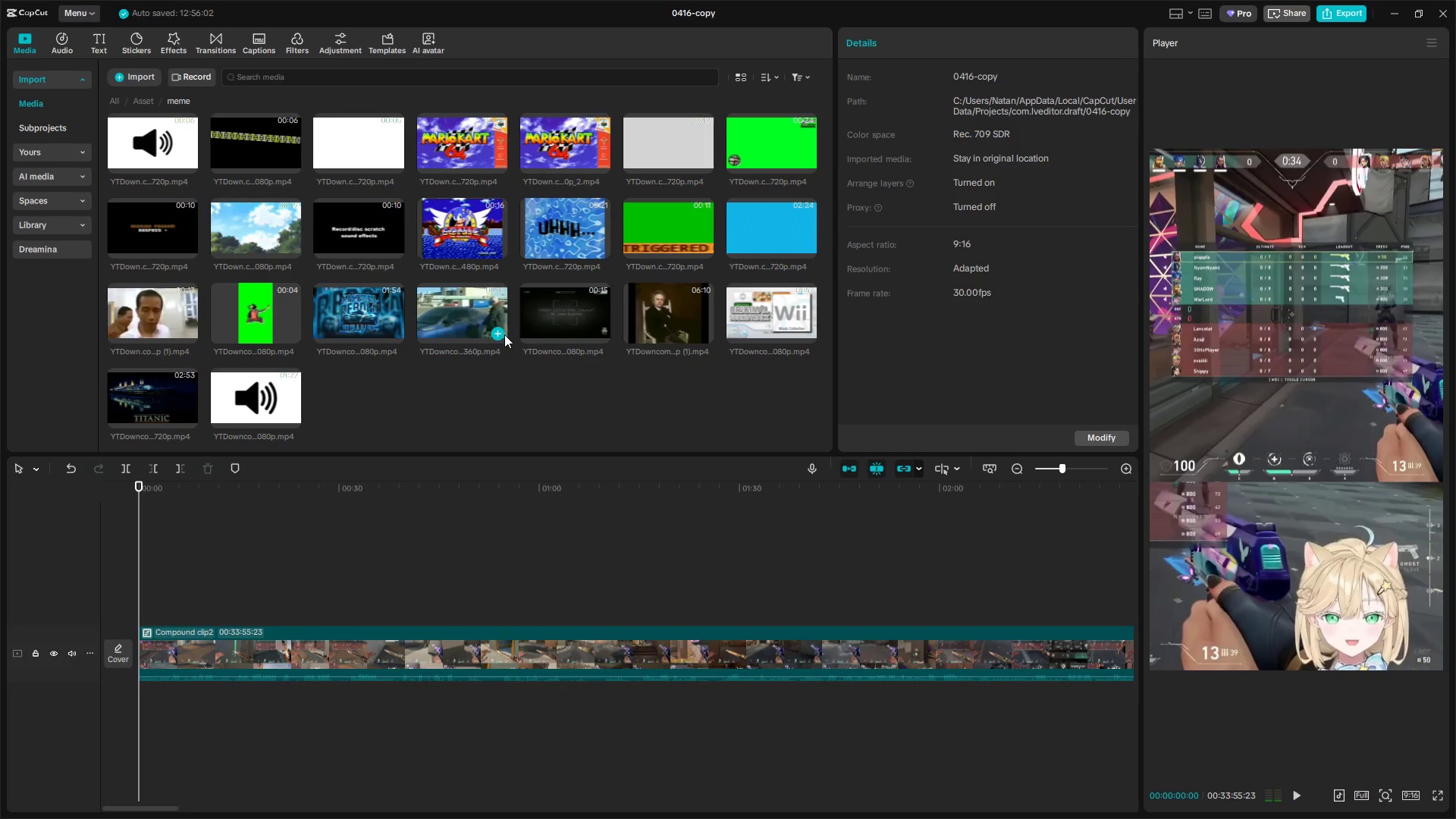 
left_click([369, 308])
 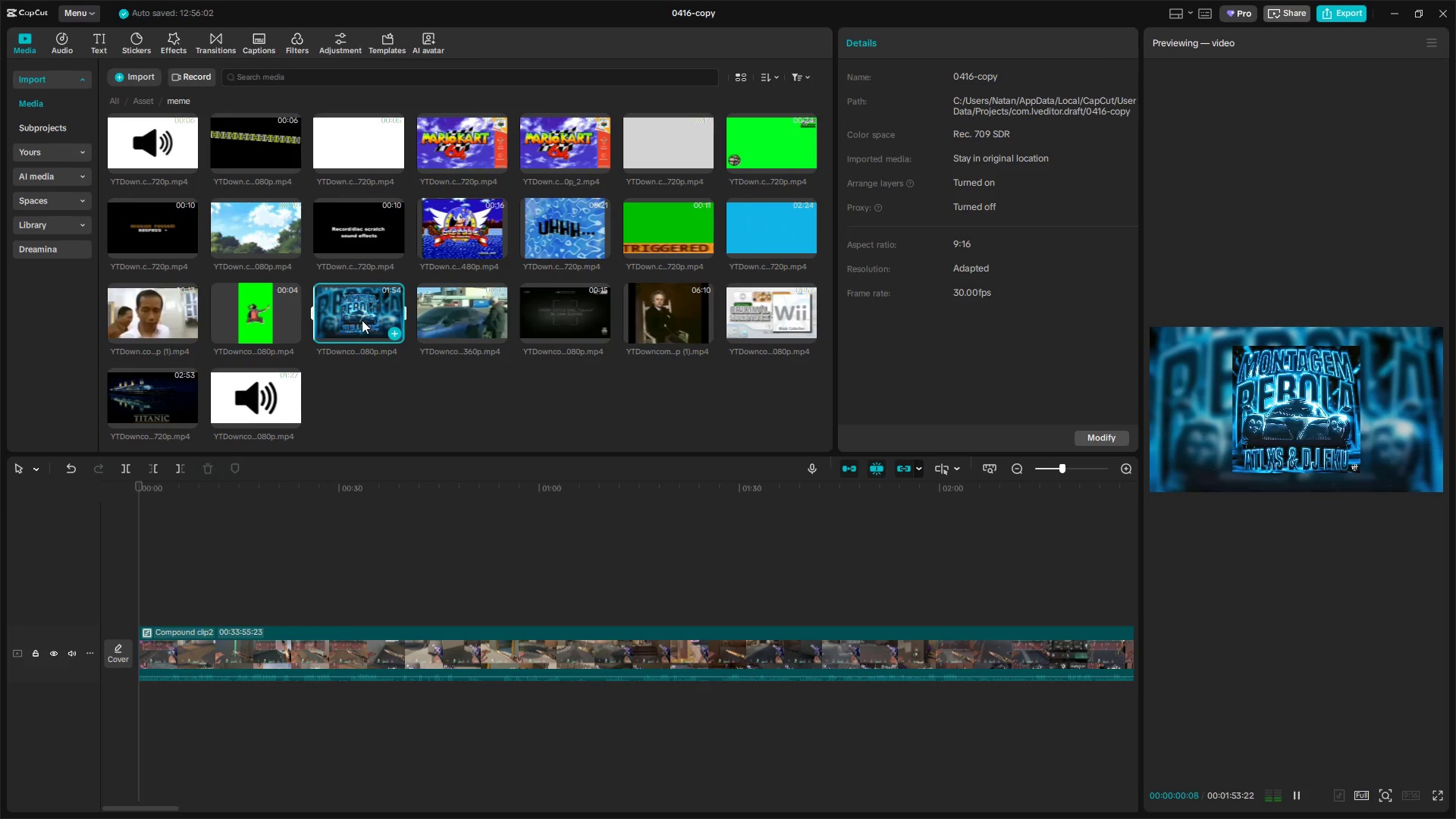 
scroll: coordinate [362, 320], scroll_direction: up, amount: 6.0
 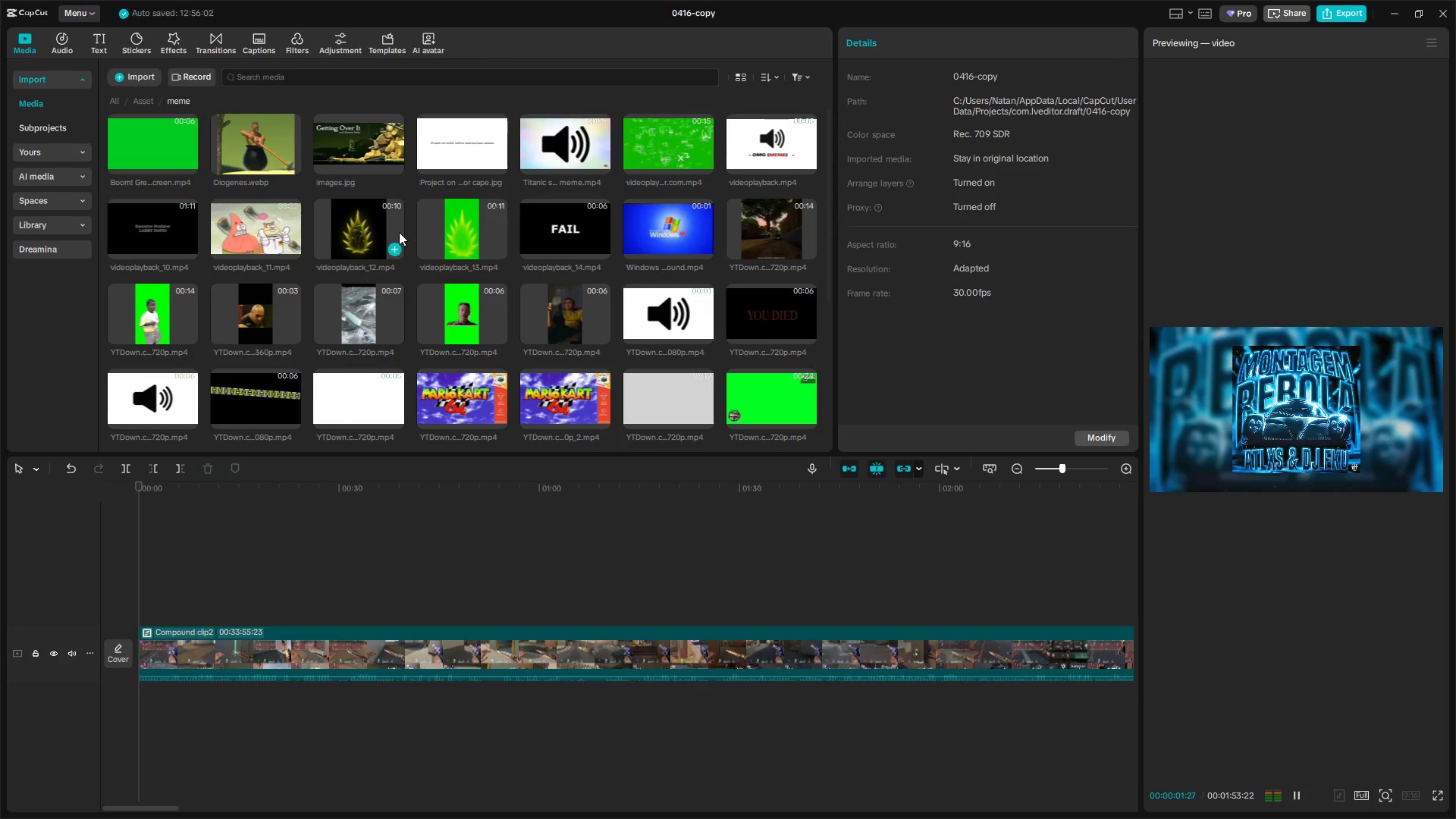 
left_click([434, 218])
 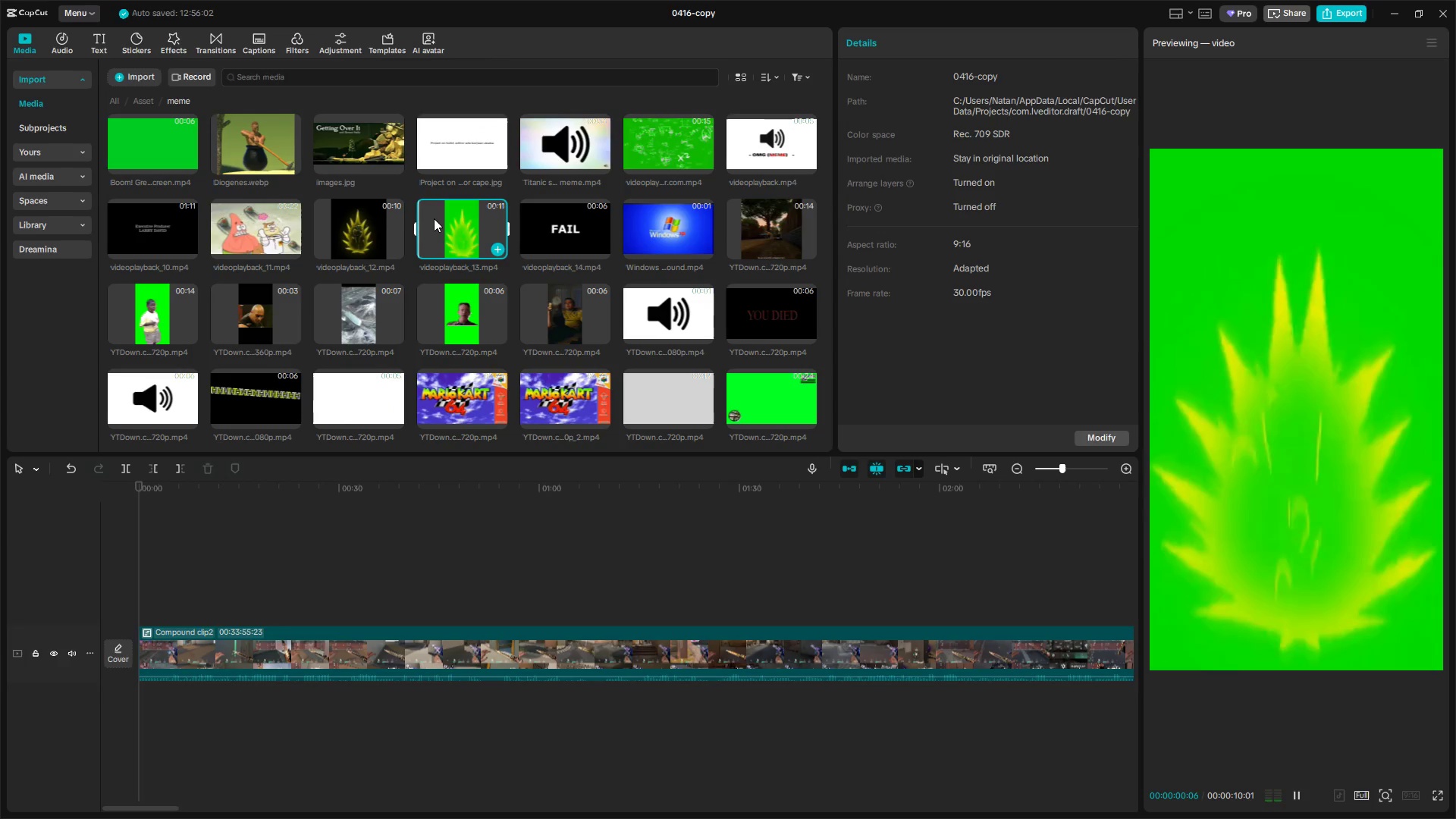 
left_click([445, 220])
 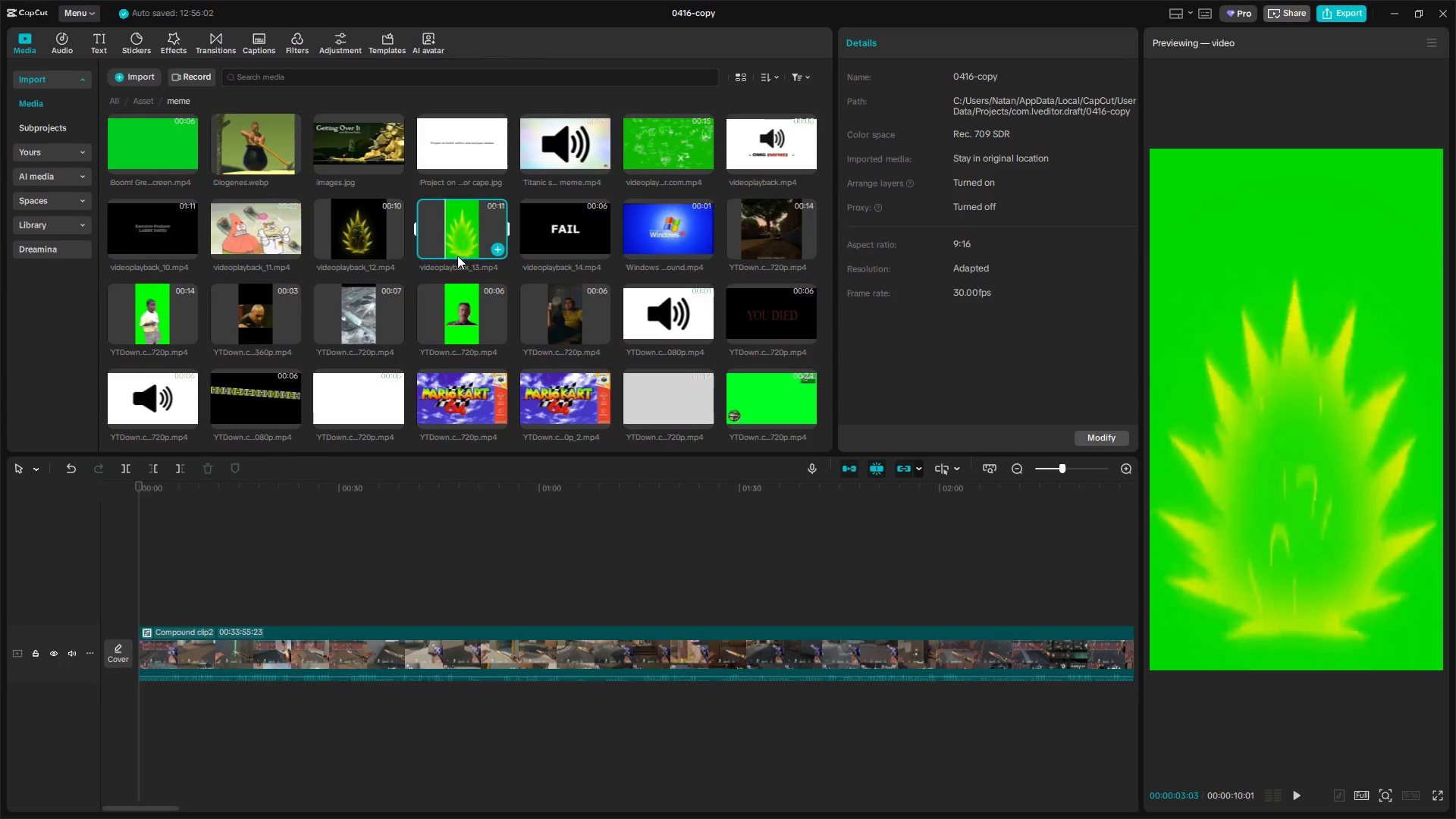 
scroll: coordinate [465, 242], scroll_direction: down, amount: 4.0
 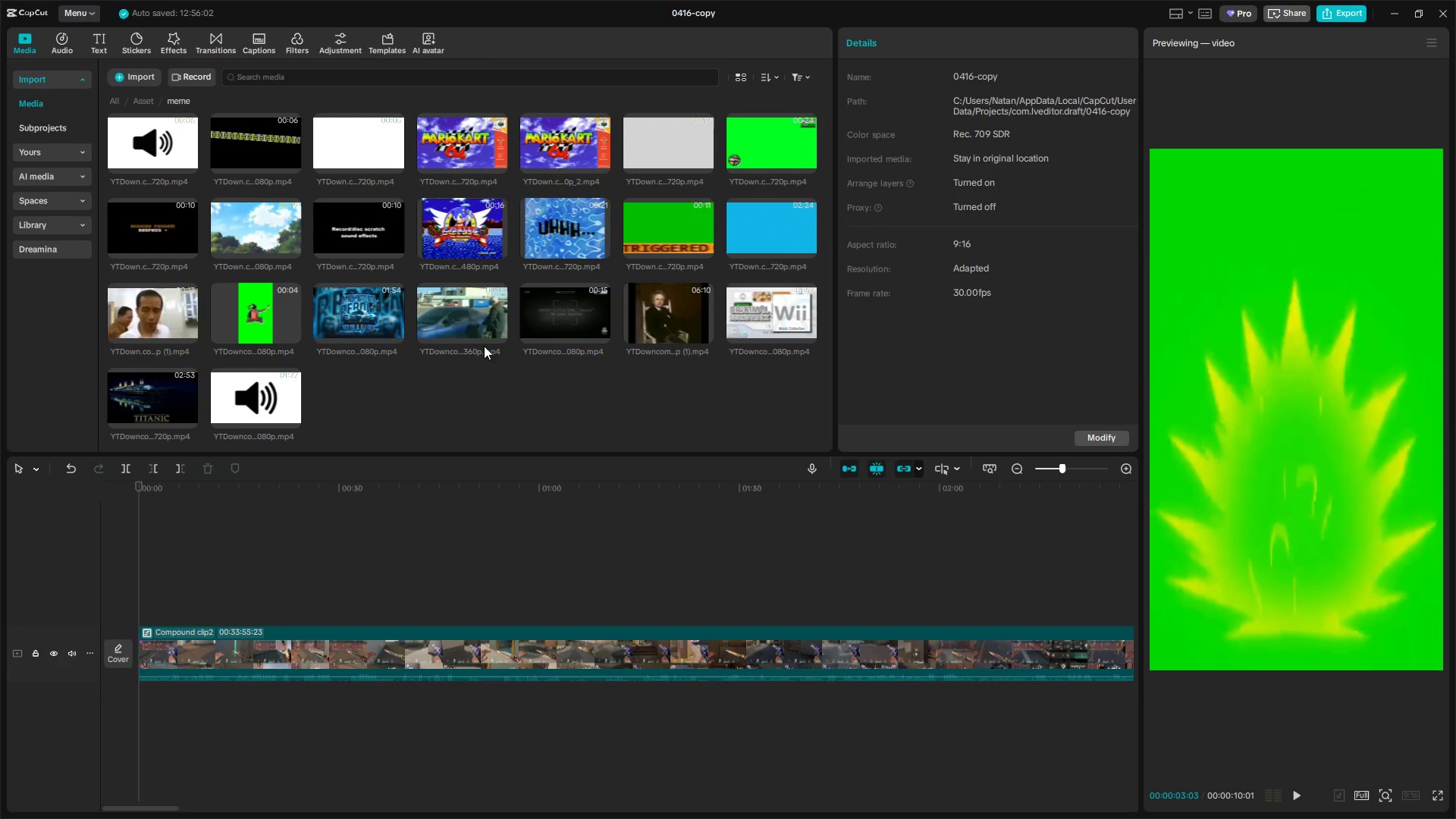 
scroll: coordinate [344, 385], scroll_direction: up, amount: 6.0
 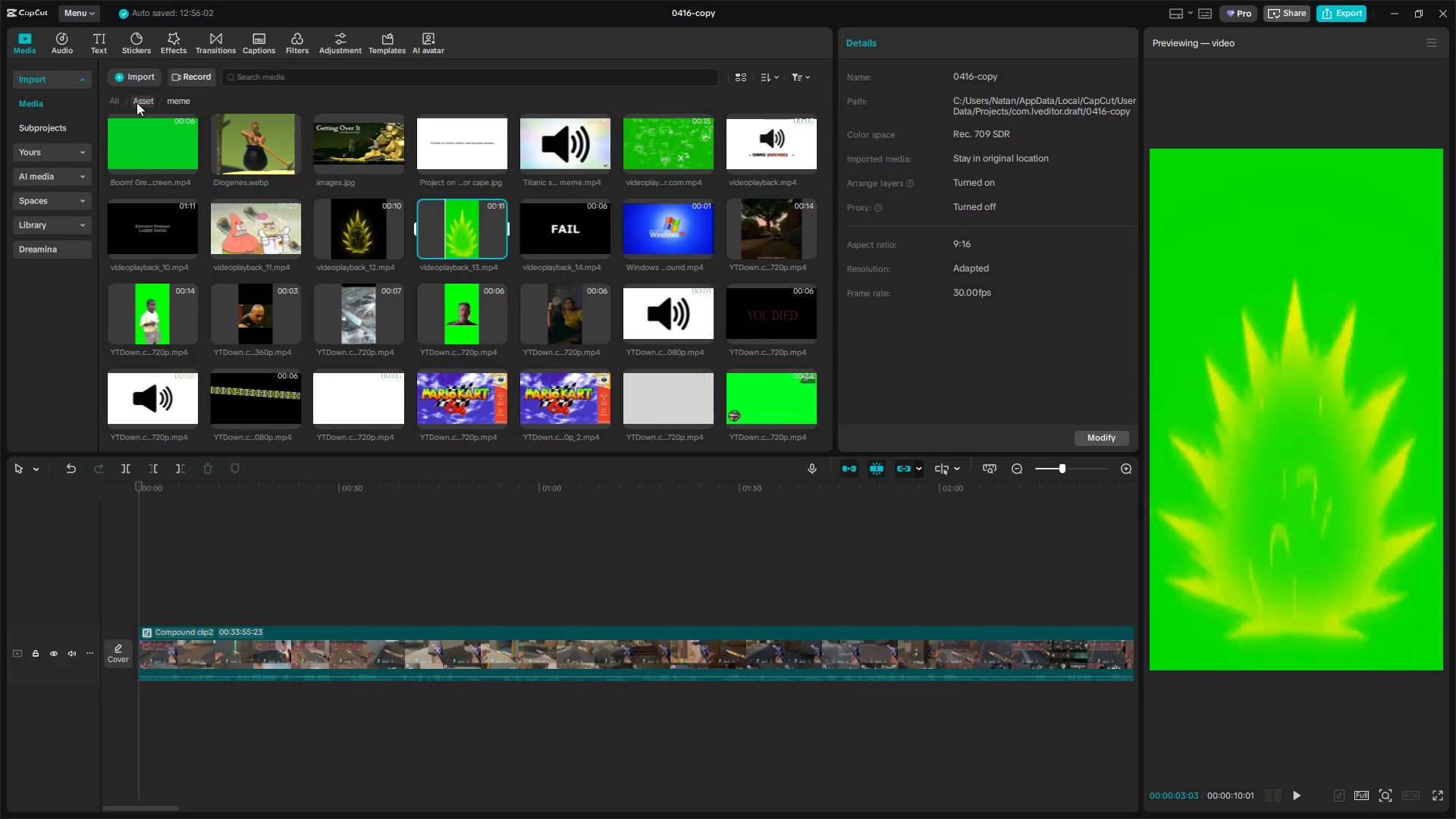 
left_click([145, 97])
 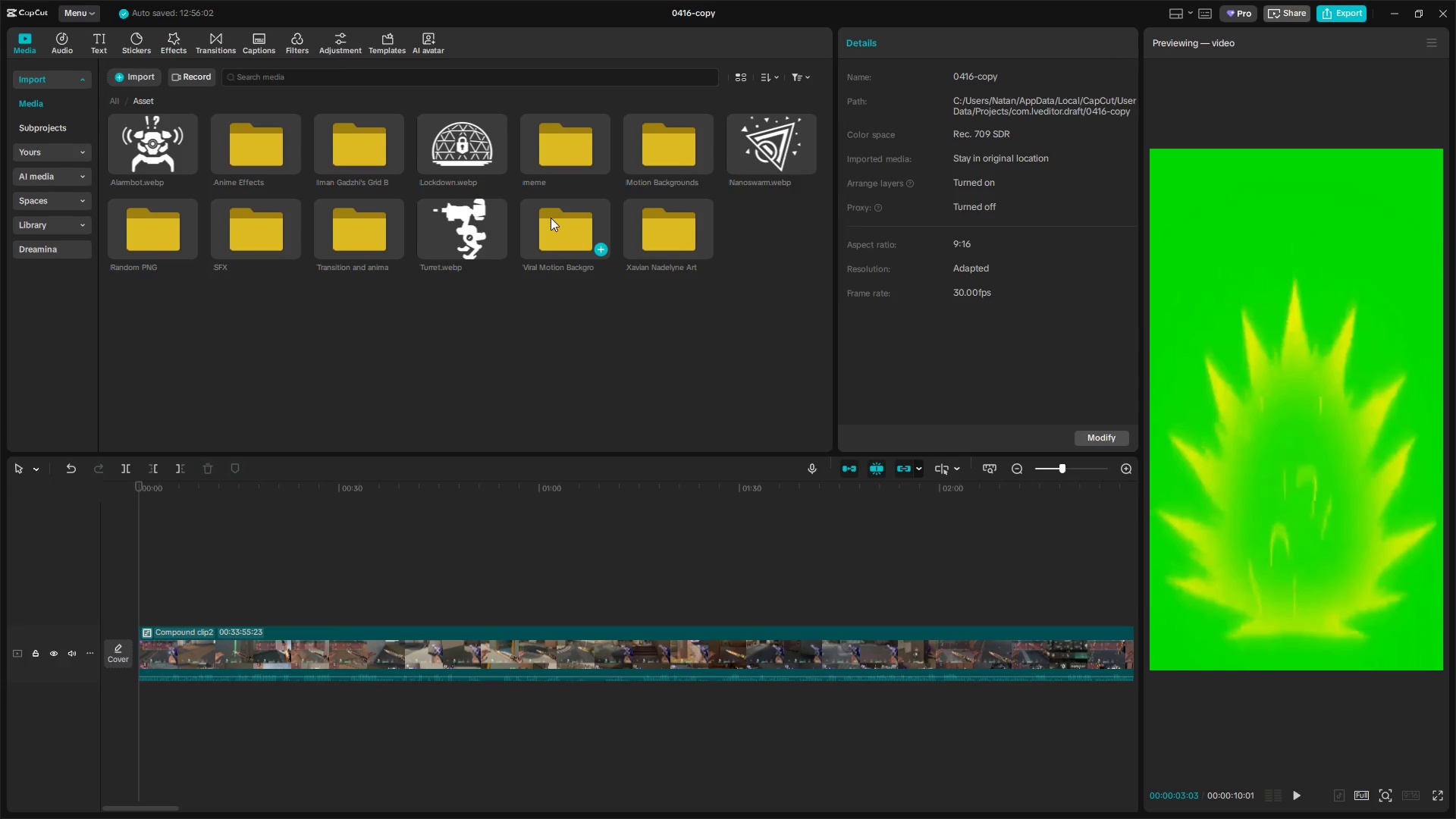 
mouse_move([320, 233])
 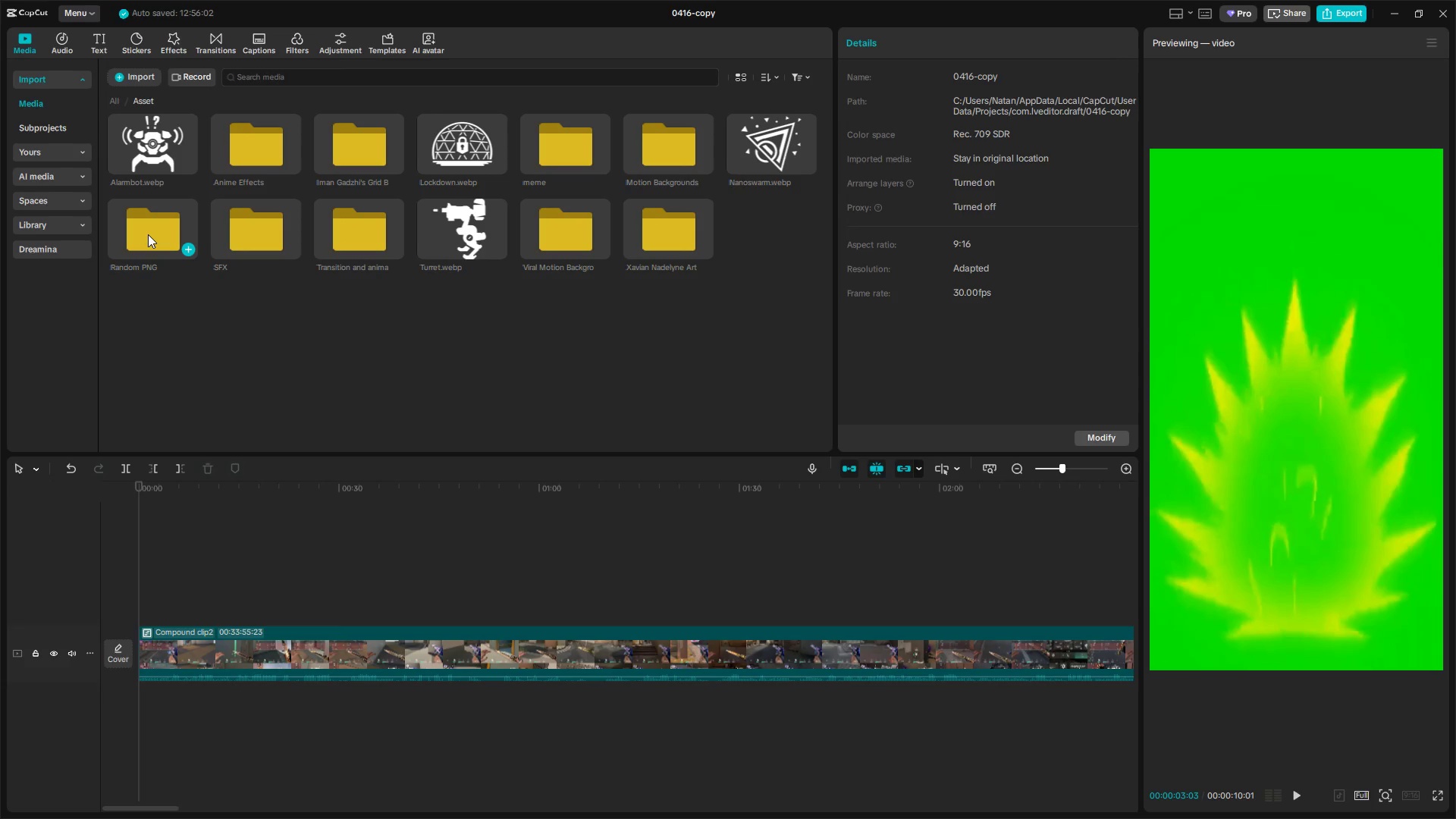 
mouse_move([600, 143])
 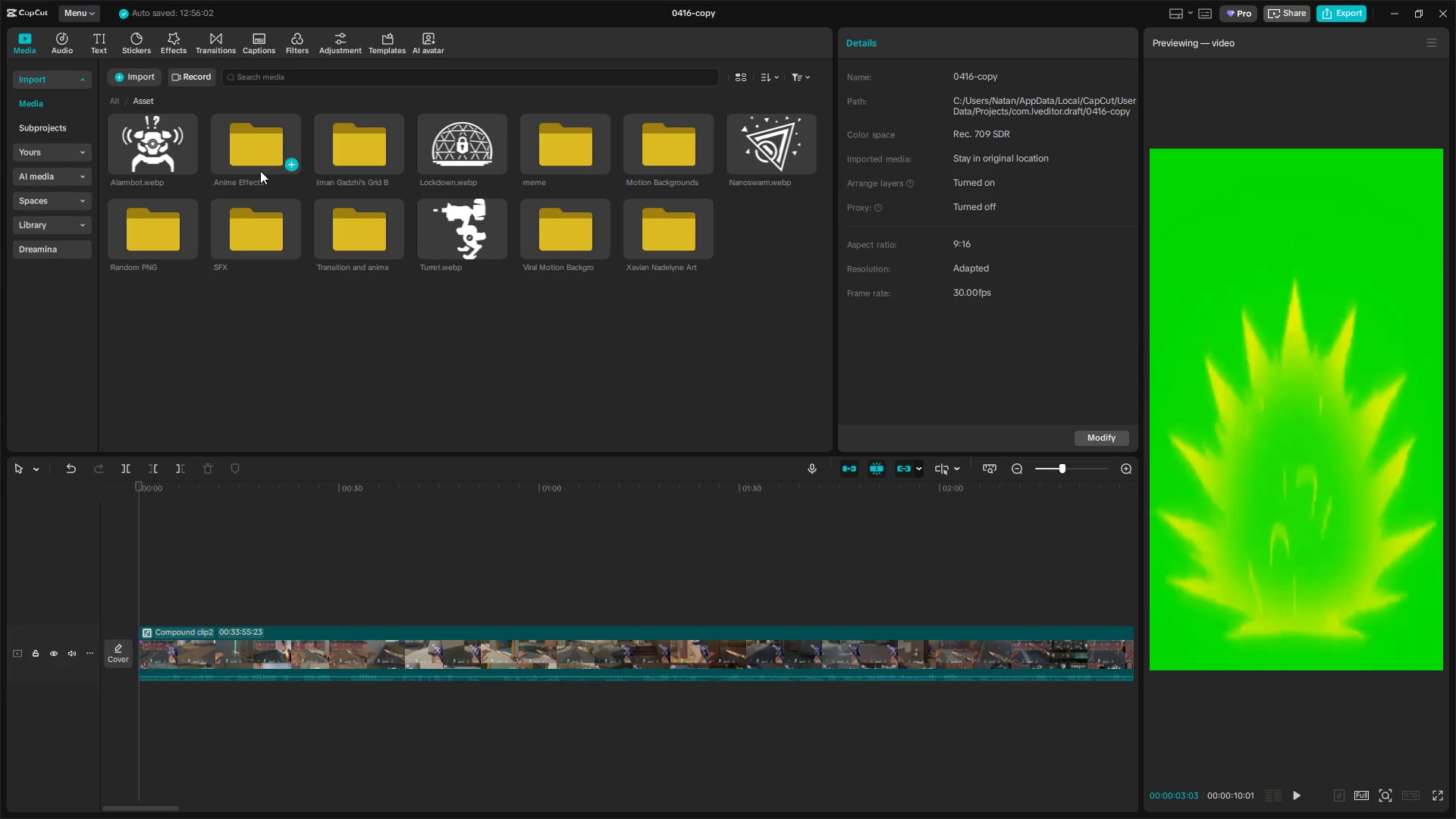 
double_click([256, 151])
 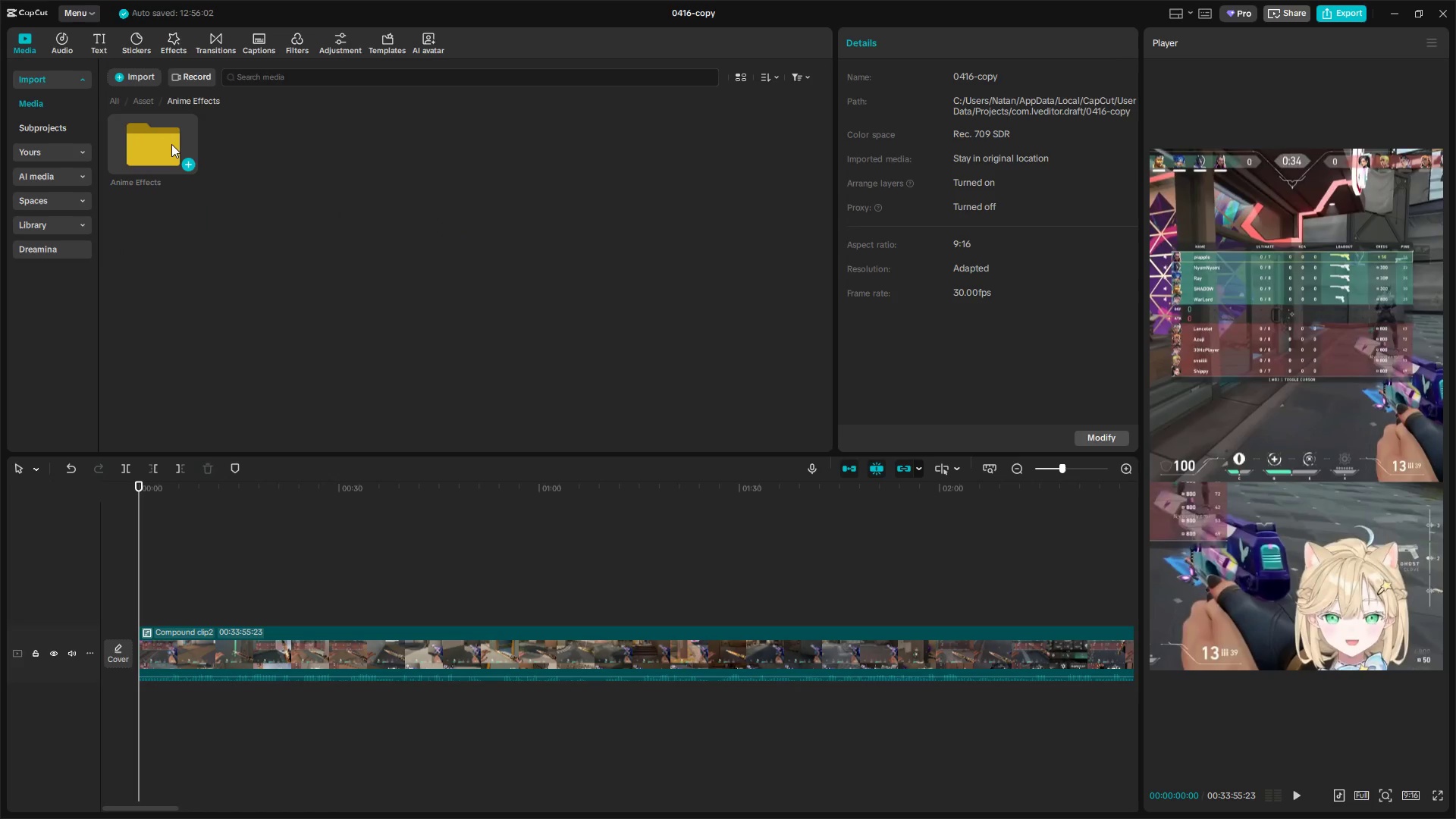 
double_click([171, 144])
 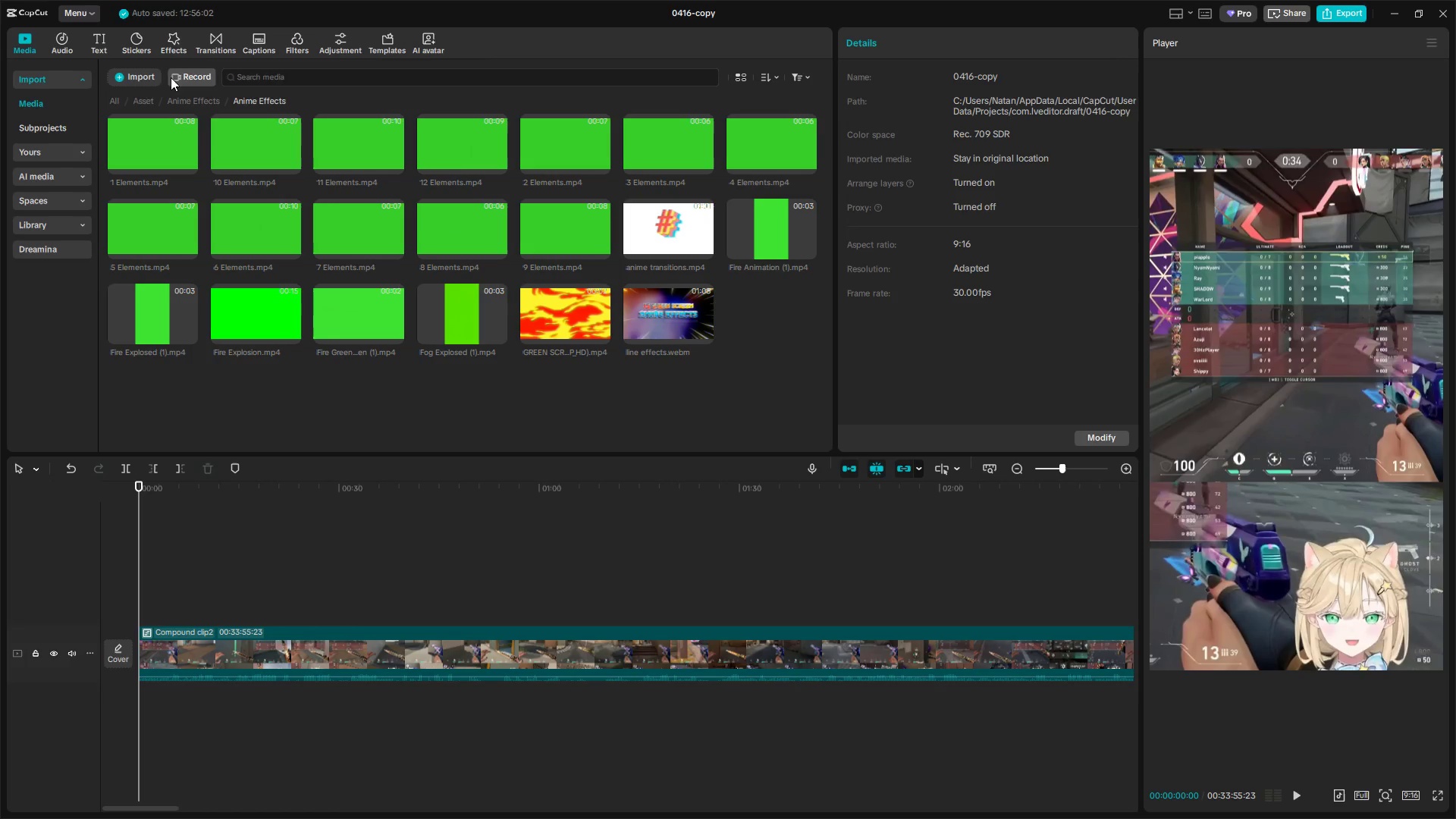 
left_click([116, 99])
 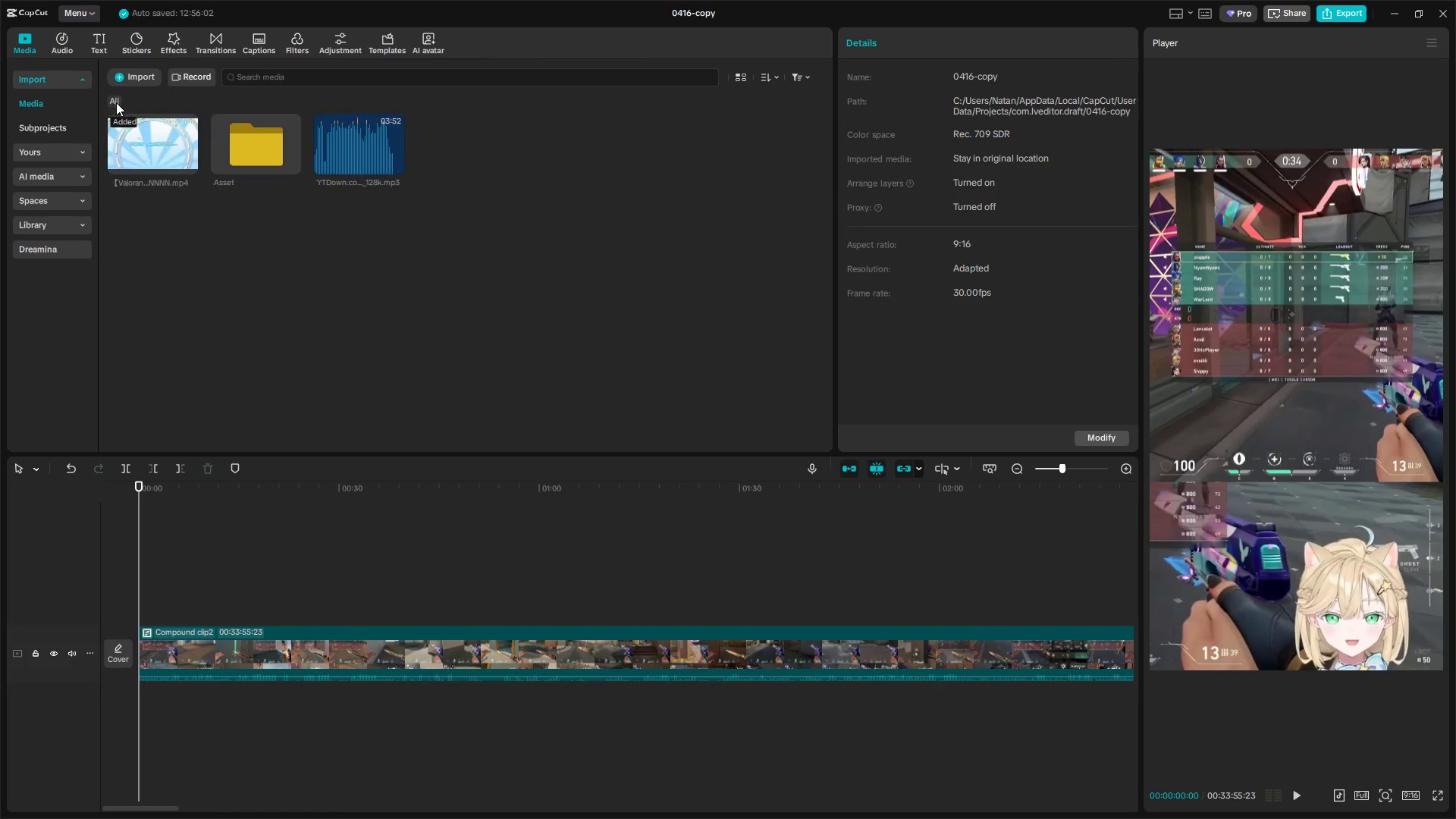 
key(Alt+AltLeft)
 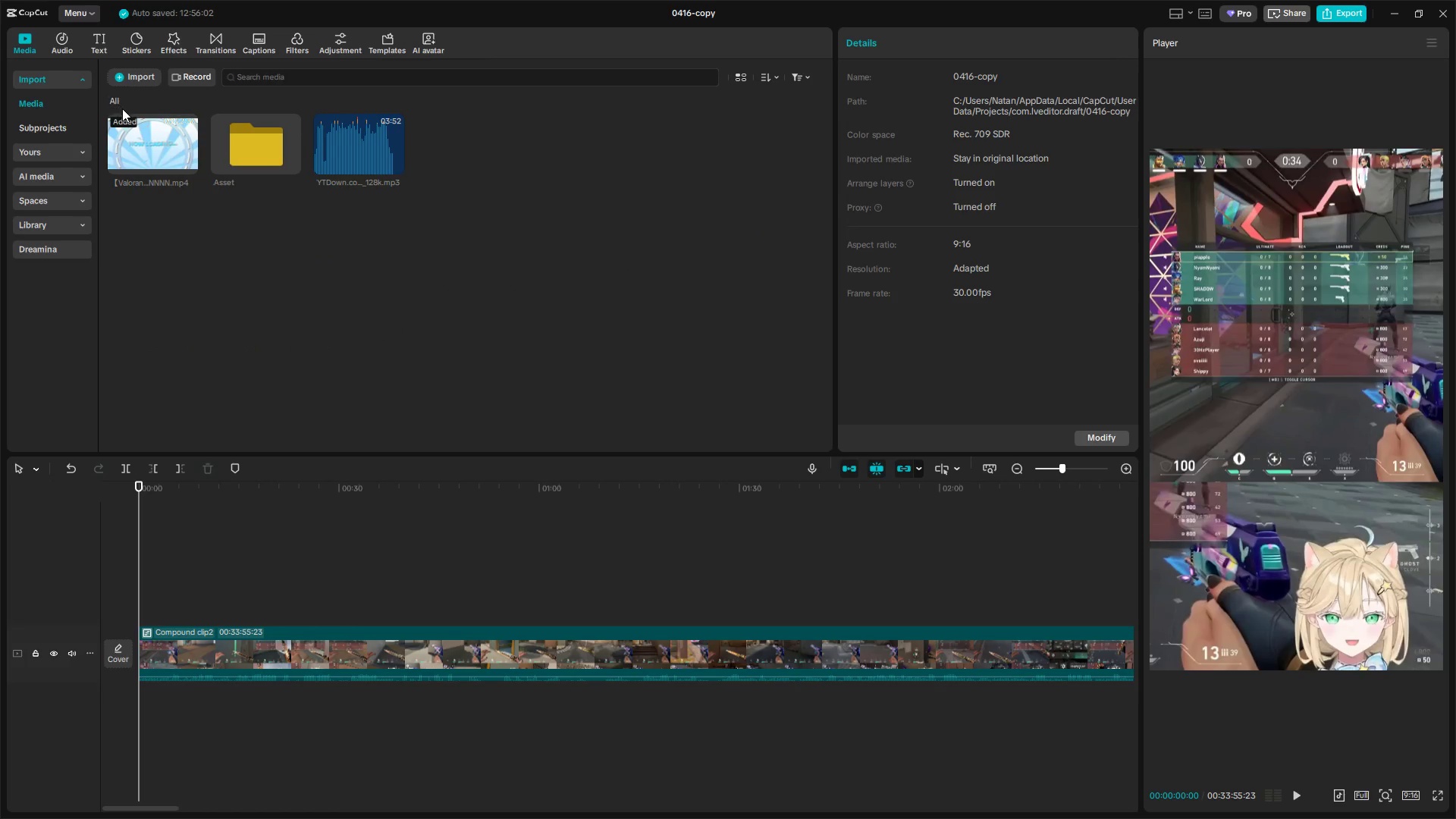 
key(Alt+Tab)
 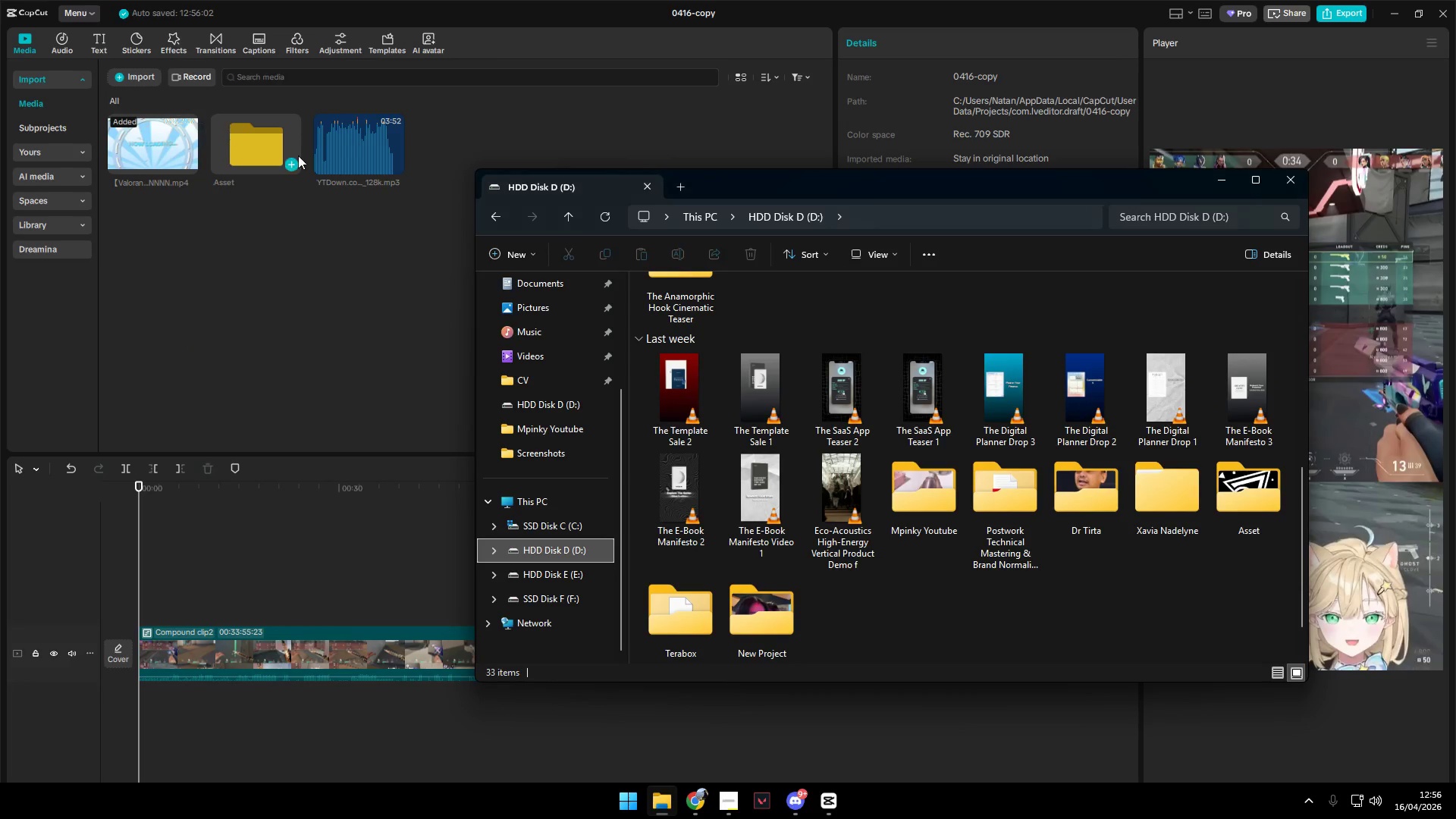 
key(Alt+Tab)
 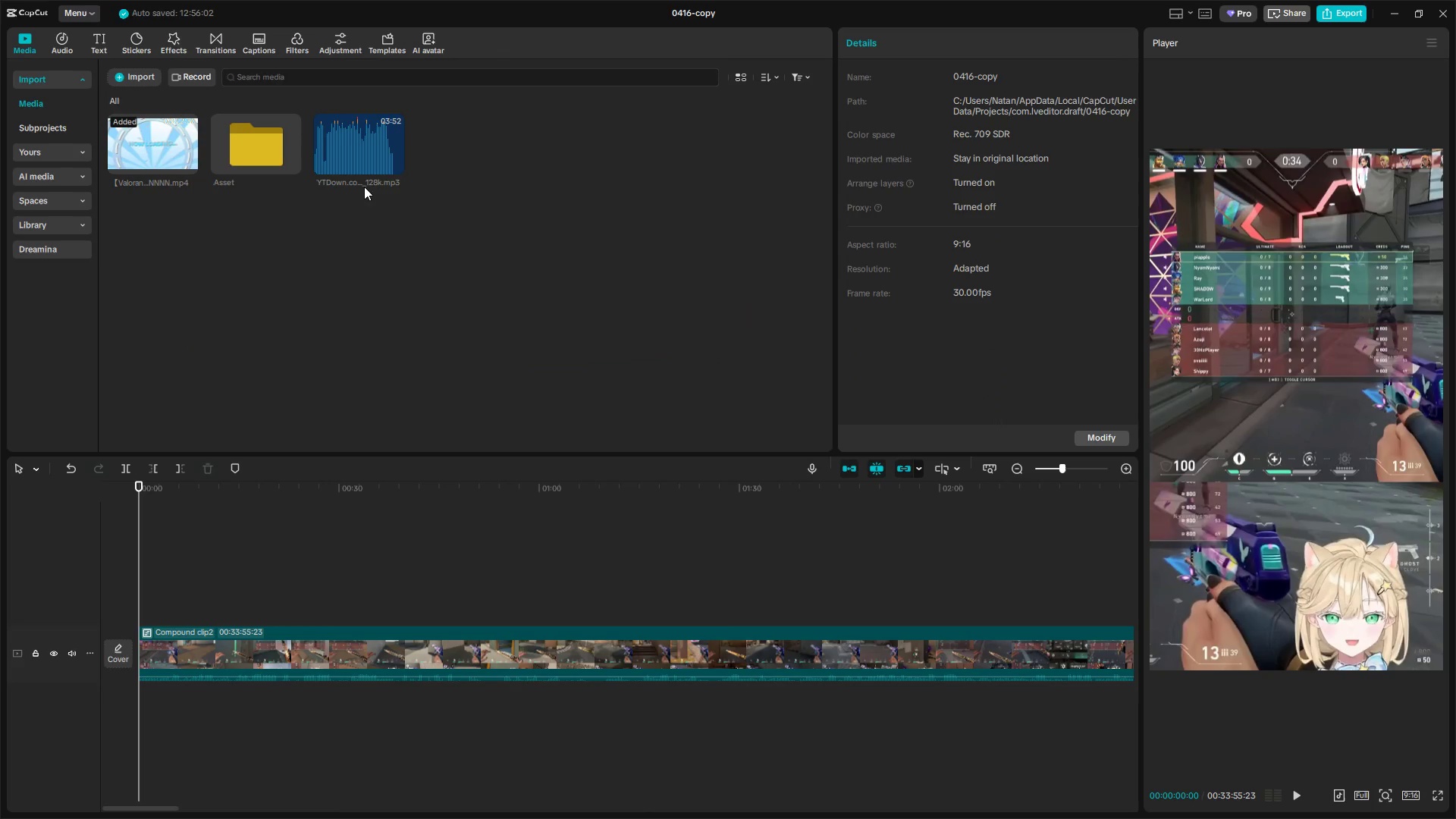 
key(Alt+AltLeft)
 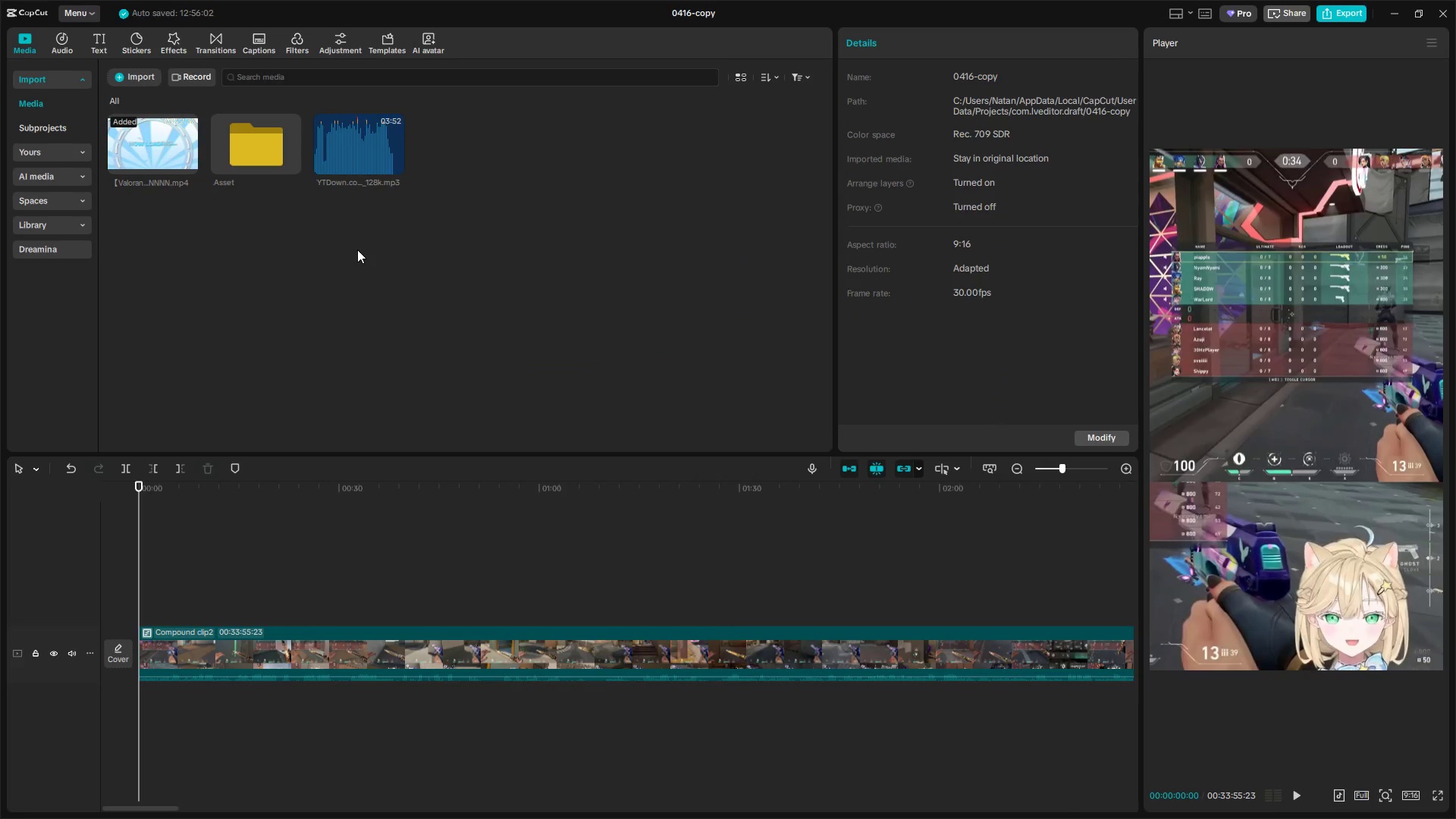 
key(Alt+Tab)
 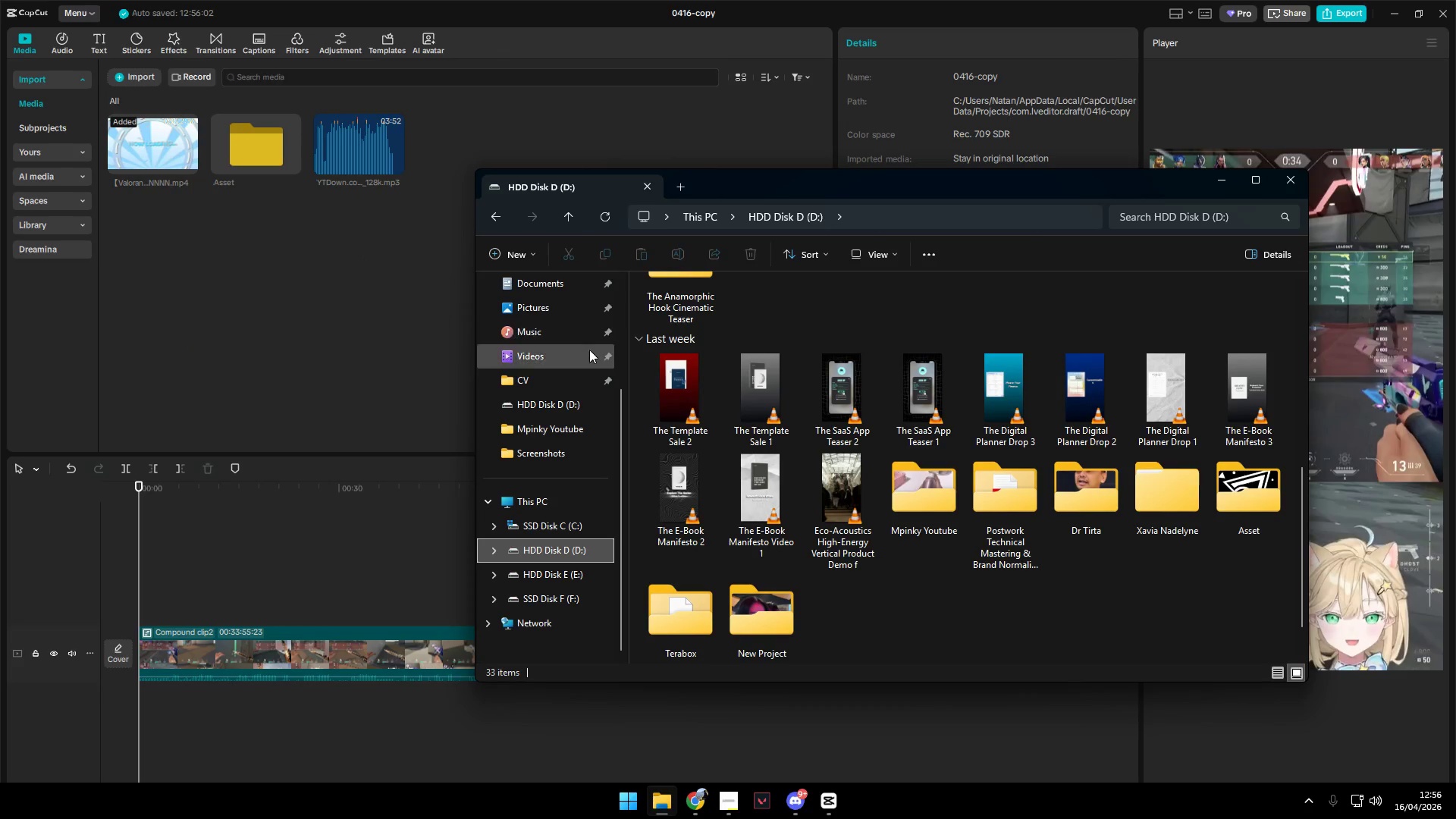 
scroll: coordinate [786, 435], scroll_direction: up, amount: 1.0
 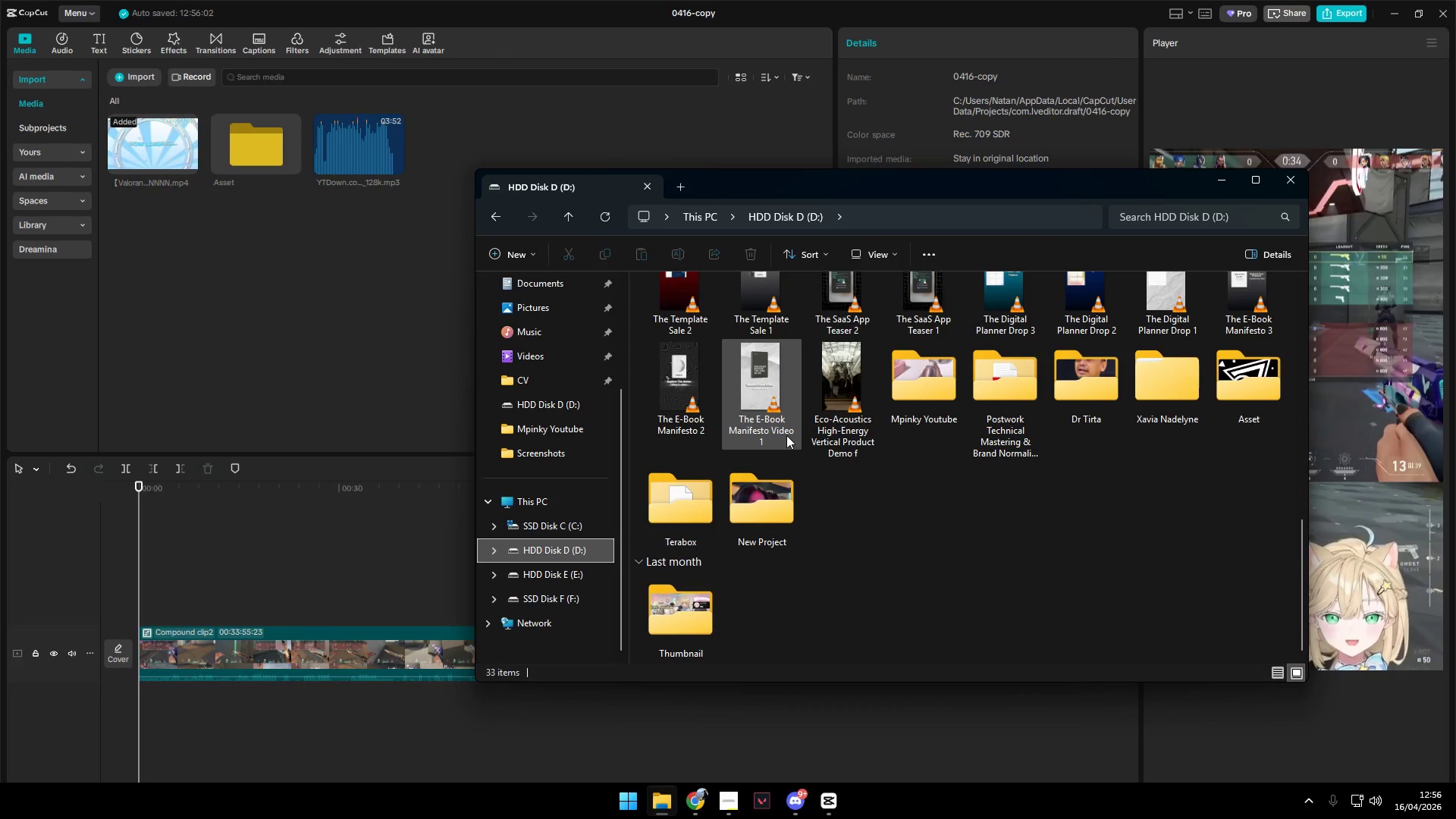 
scroll: coordinate [1005, 506], scroll_direction: down, amount: 4.0
 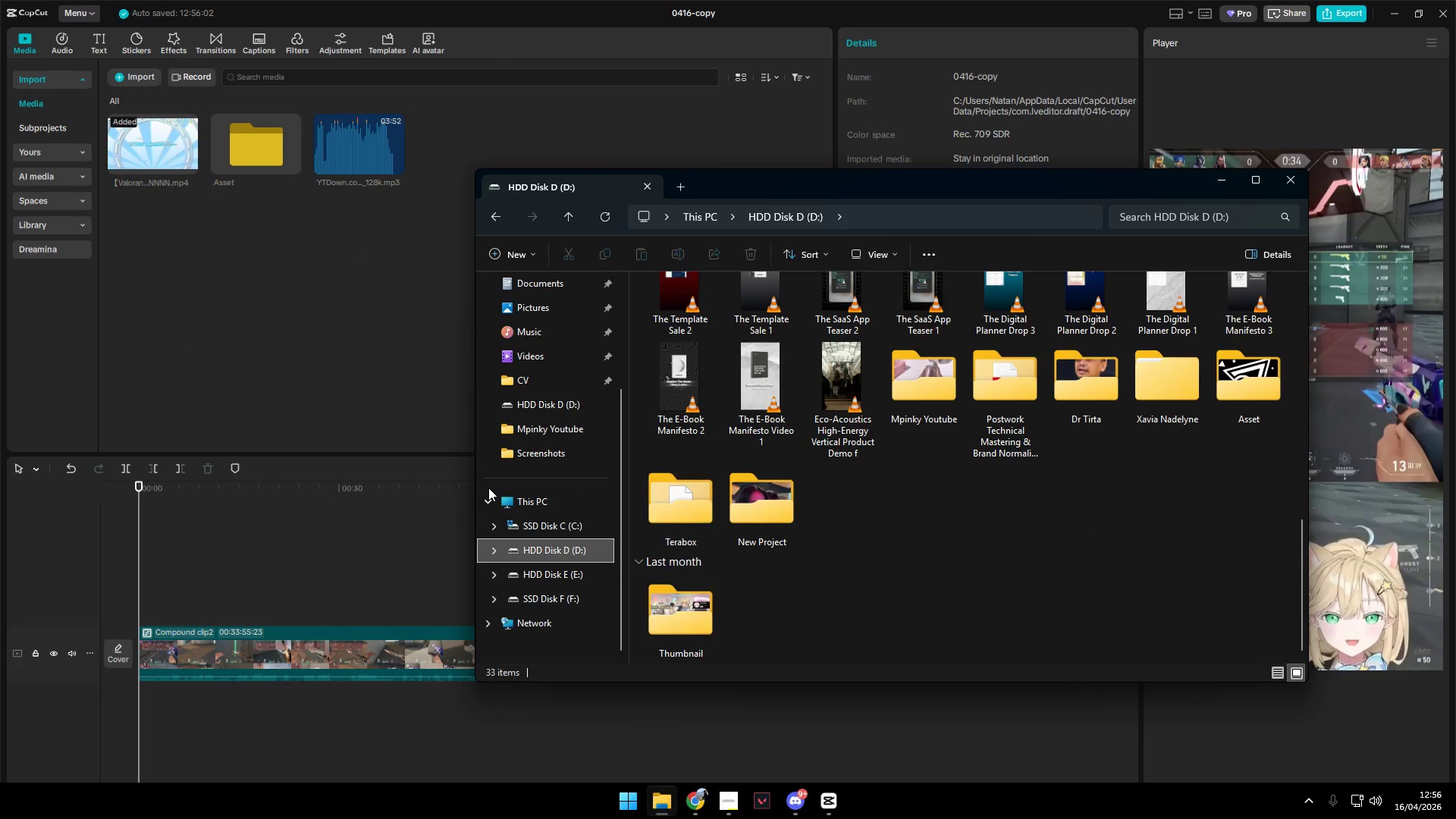 
scroll: coordinate [533, 492], scroll_direction: up, amount: 3.0
 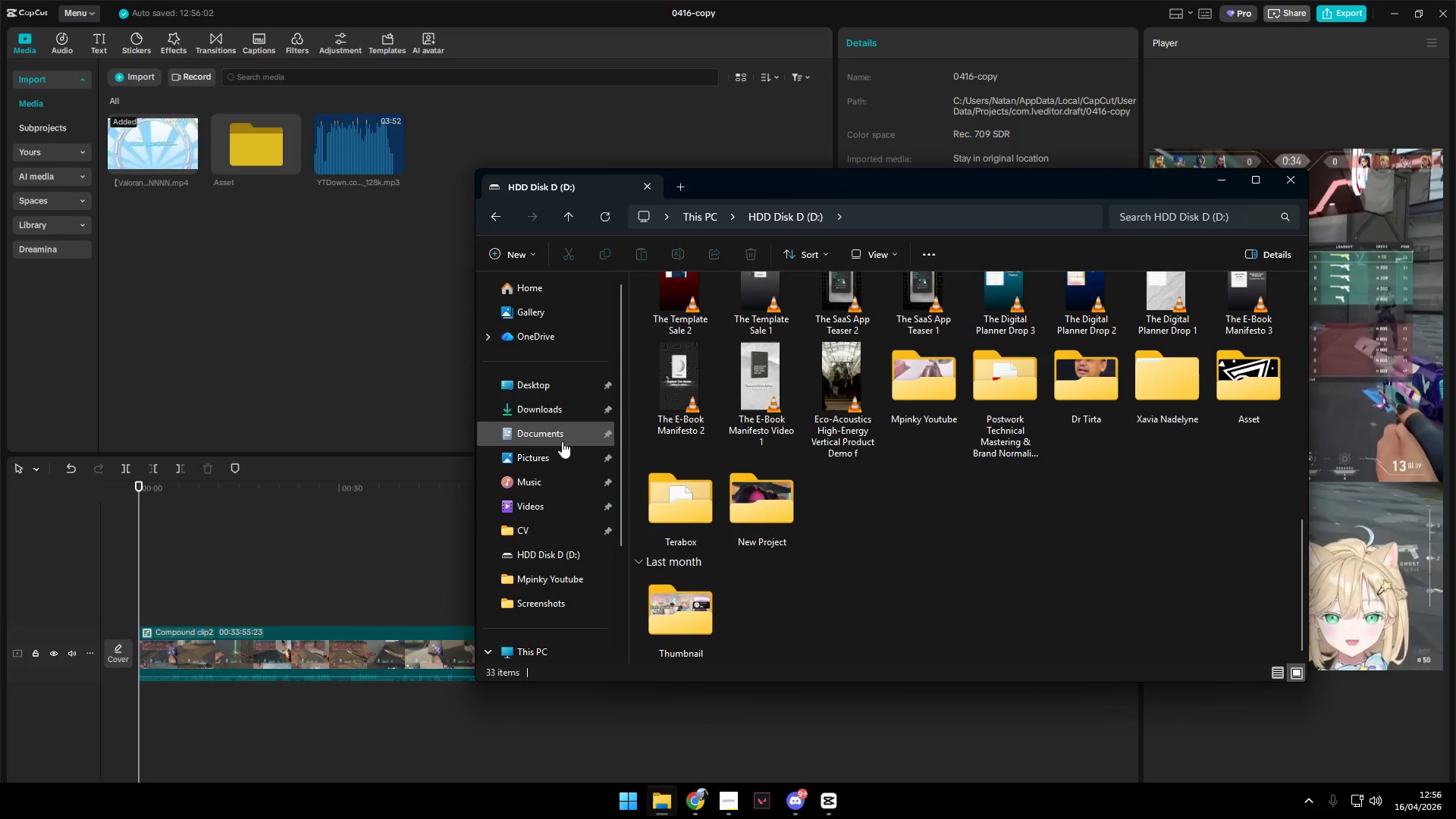 
left_click([555, 408])
 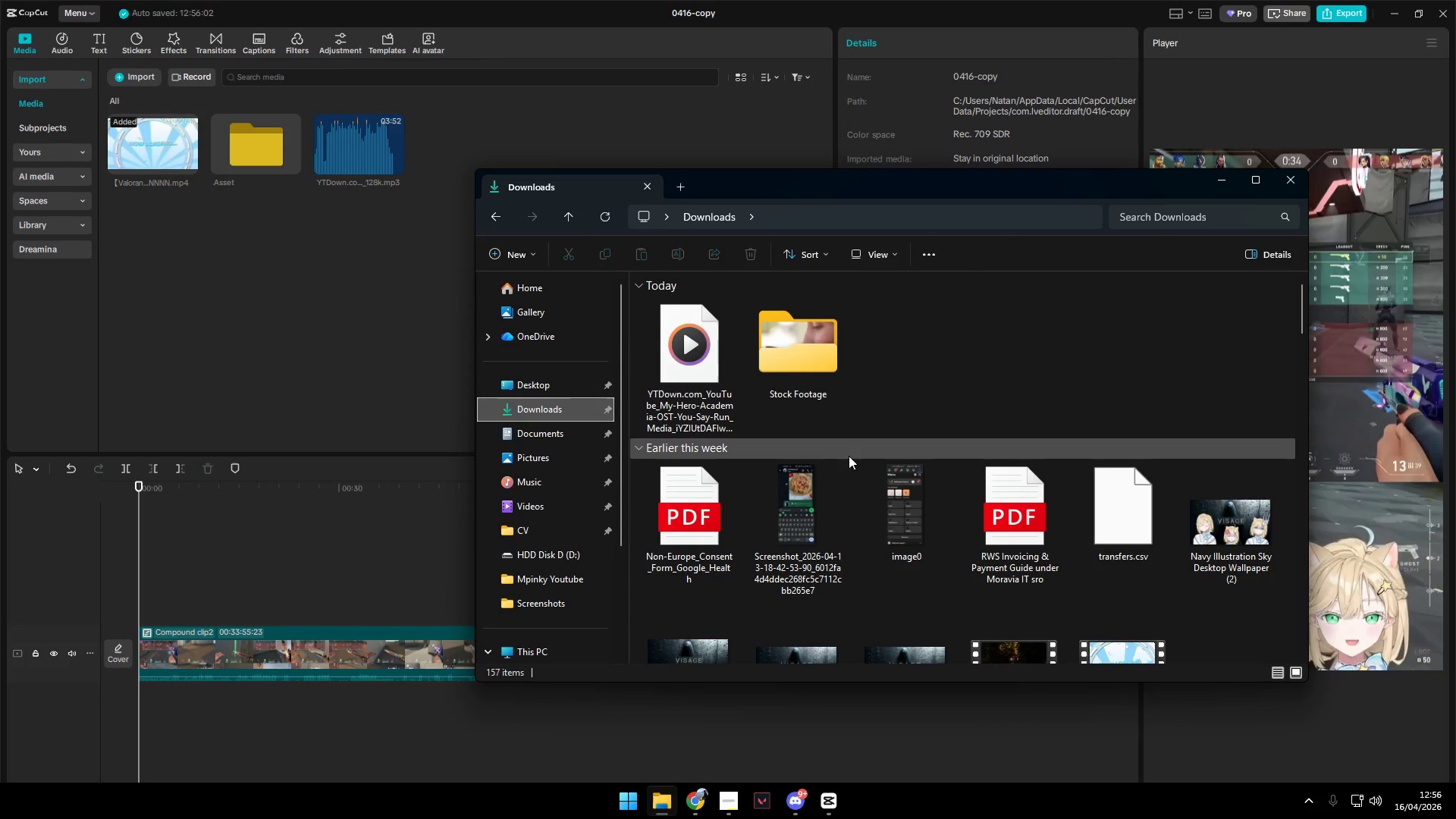 
scroll: coordinate [1112, 494], scroll_direction: down, amount: 7.0
 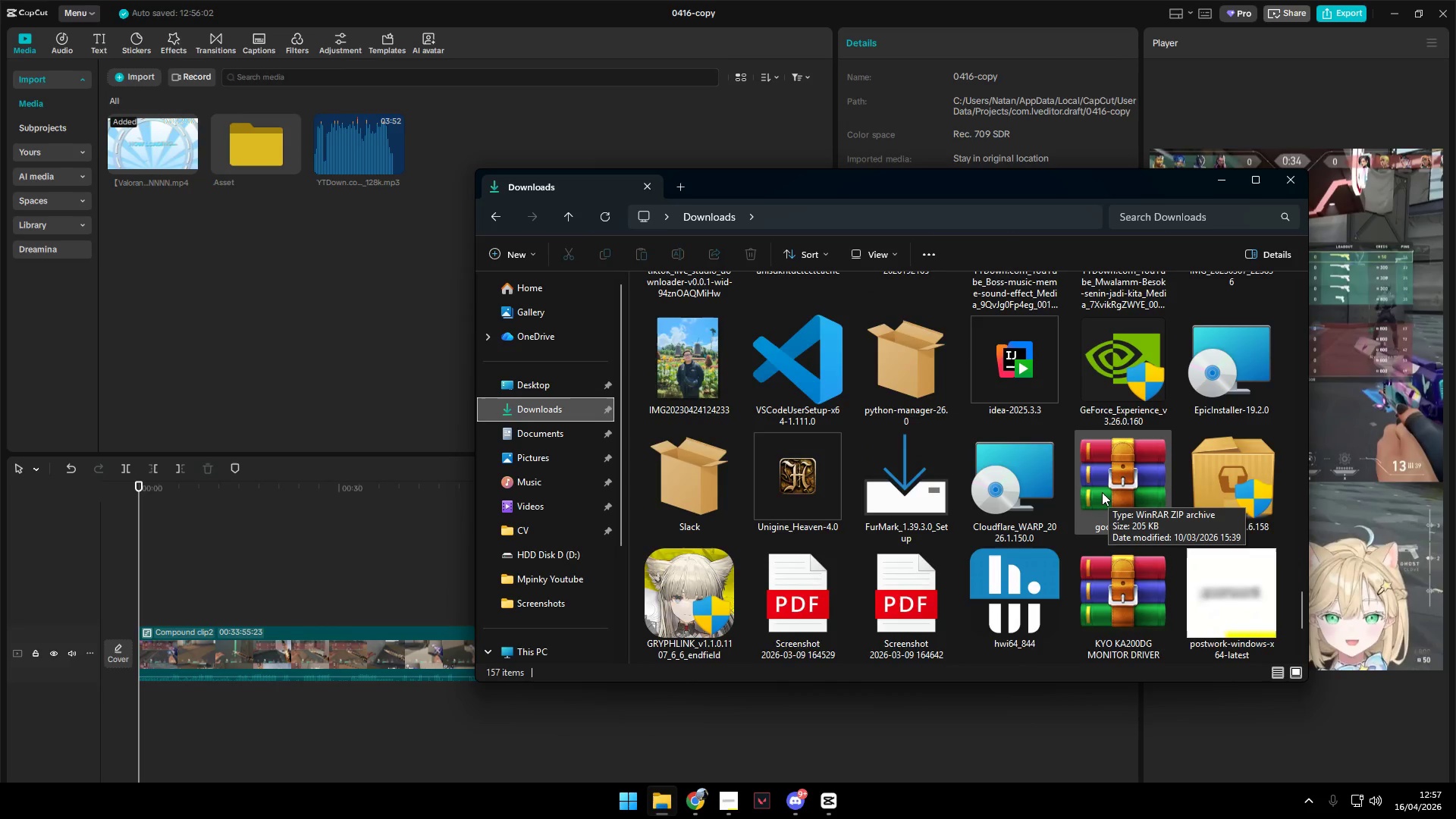 
scroll: coordinate [1101, 492], scroll_direction: down, amount: 4.0
 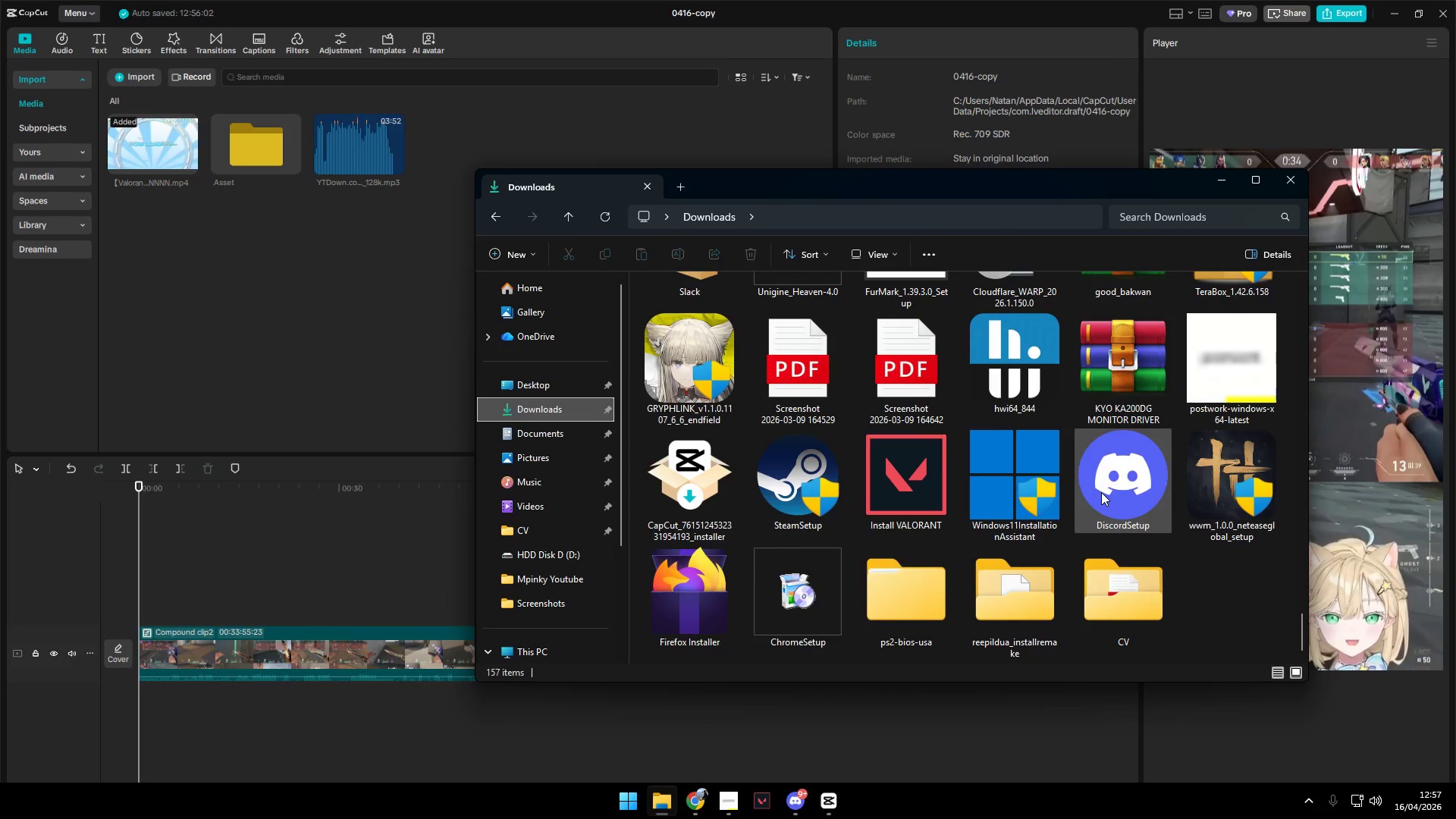 
scroll: coordinate [1101, 492], scroll_direction: up, amount: 3.0
 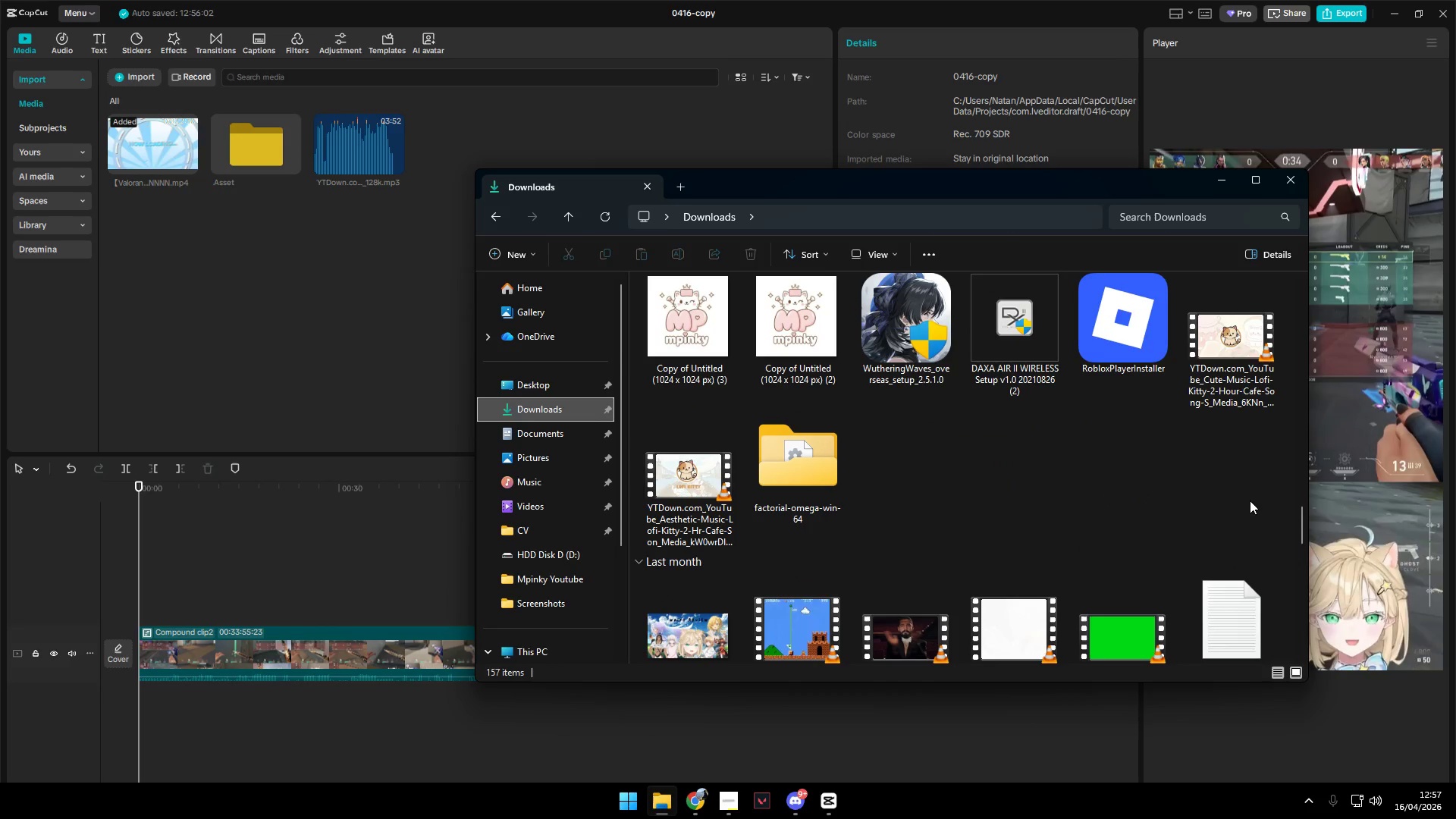 
left_click_drag(start_coordinate=[1300, 517], to_coordinate=[1287, 637])
 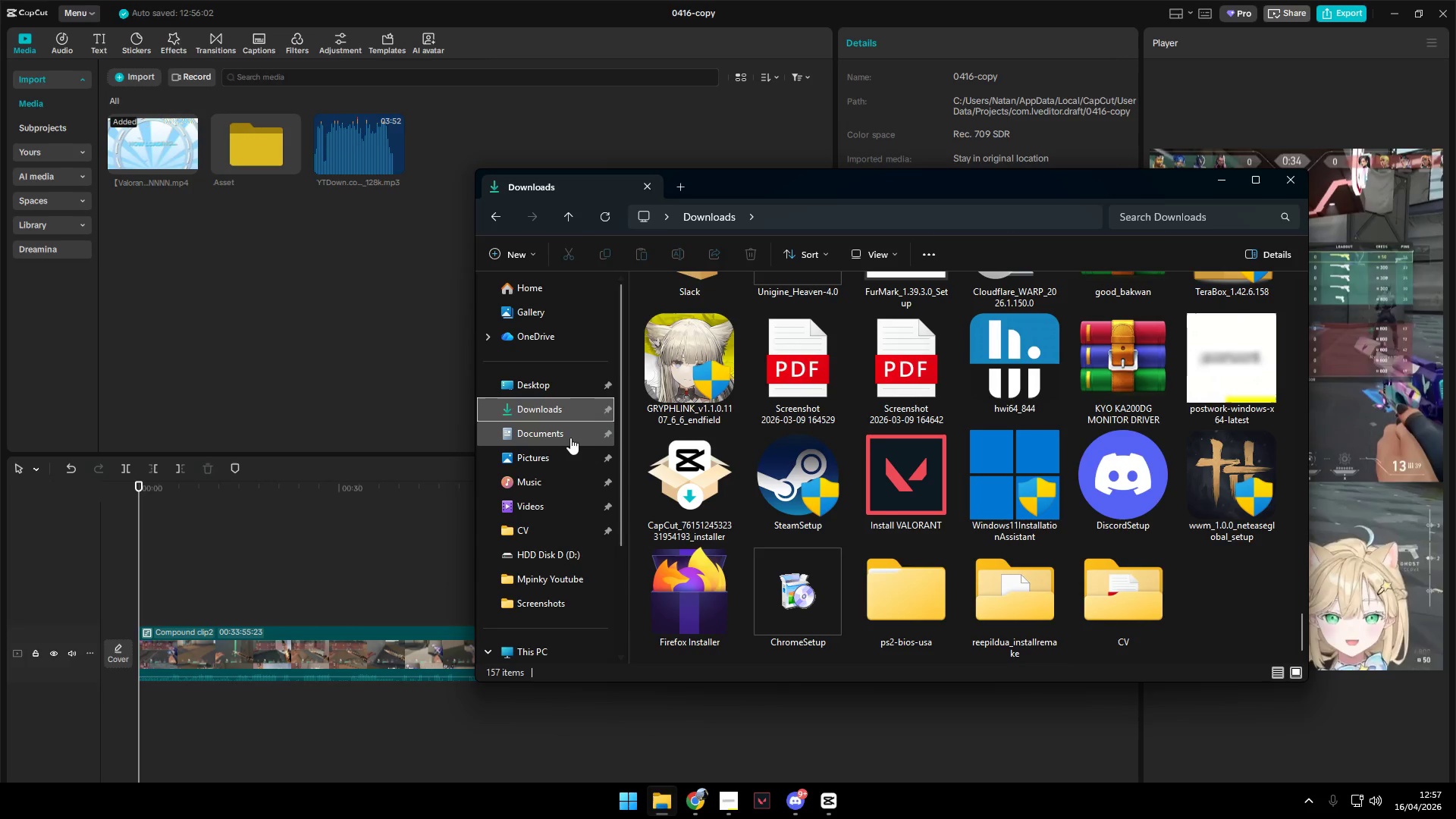 
double_click([563, 453])
 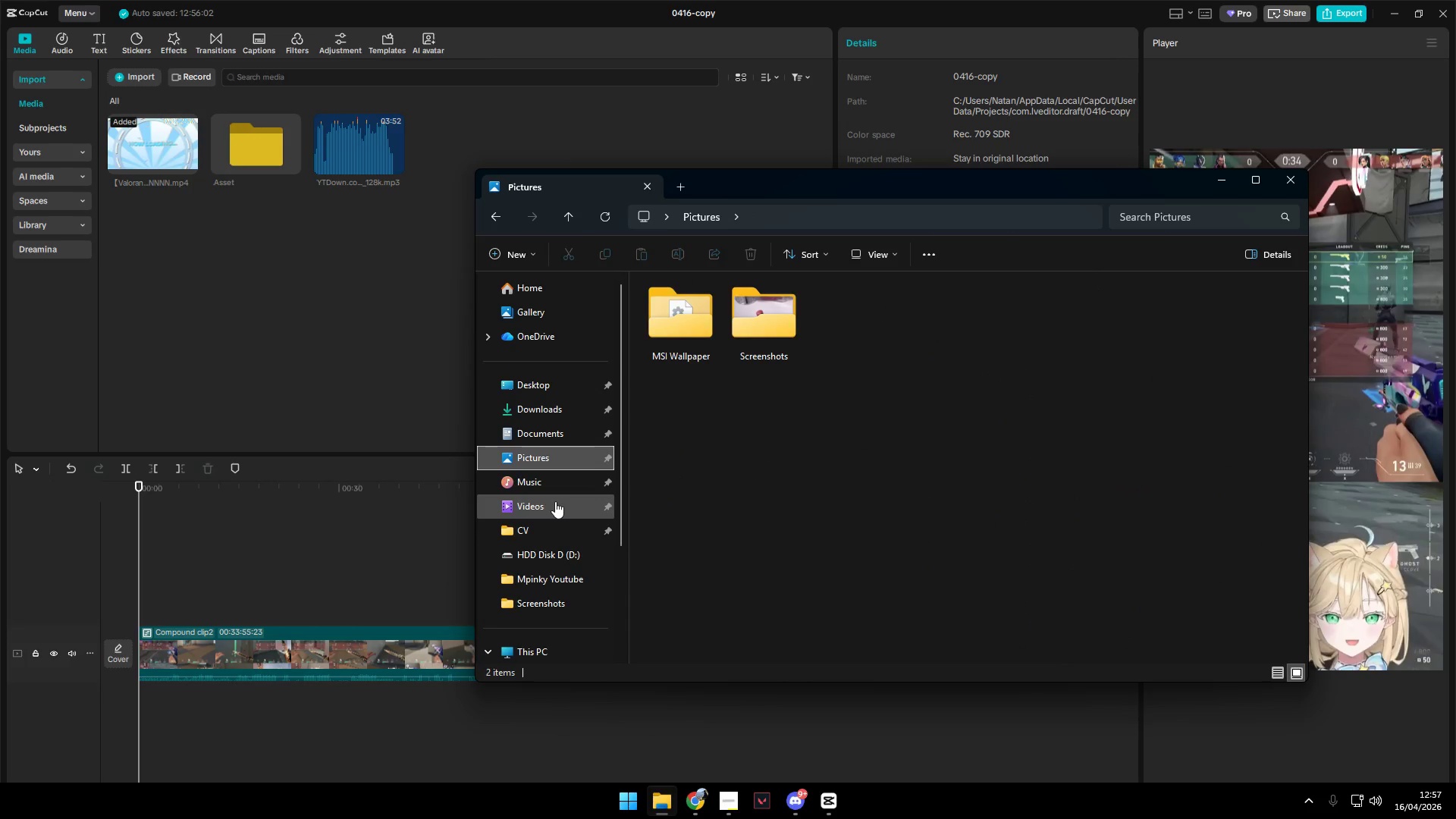 
left_click([555, 501])
 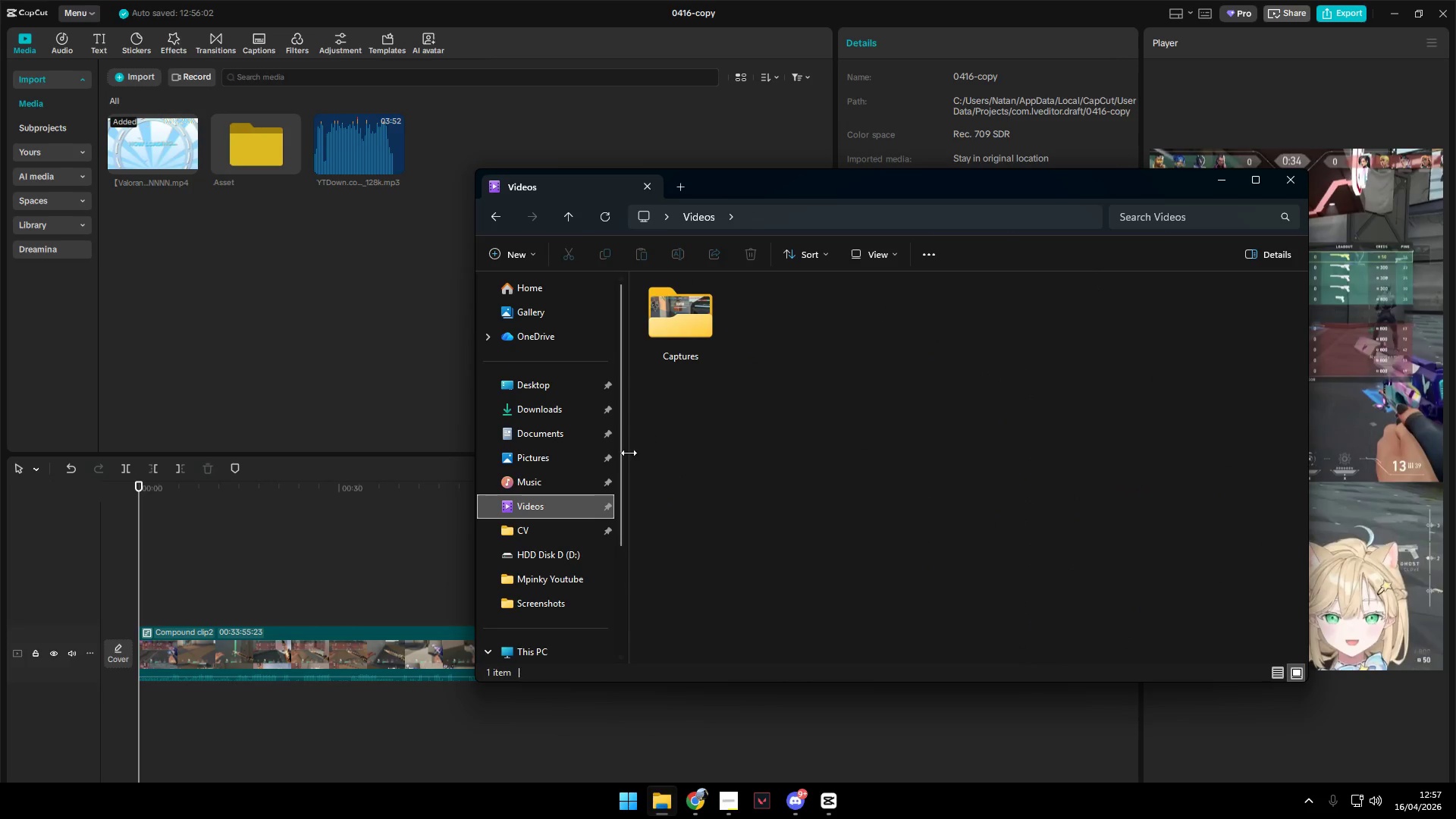 
scroll: coordinate [548, 550], scroll_direction: down, amount: 3.0
 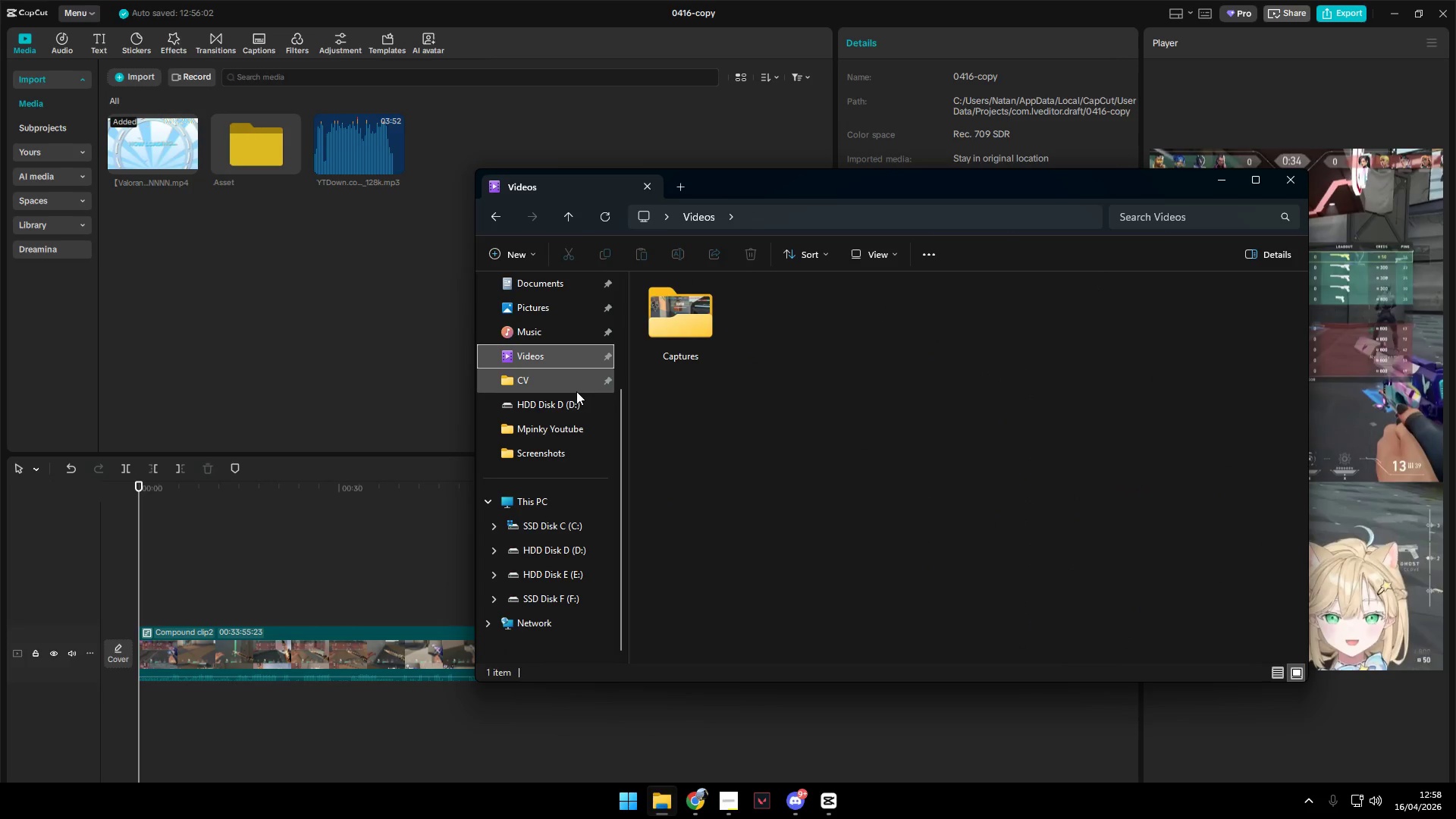 
left_click([573, 404])
 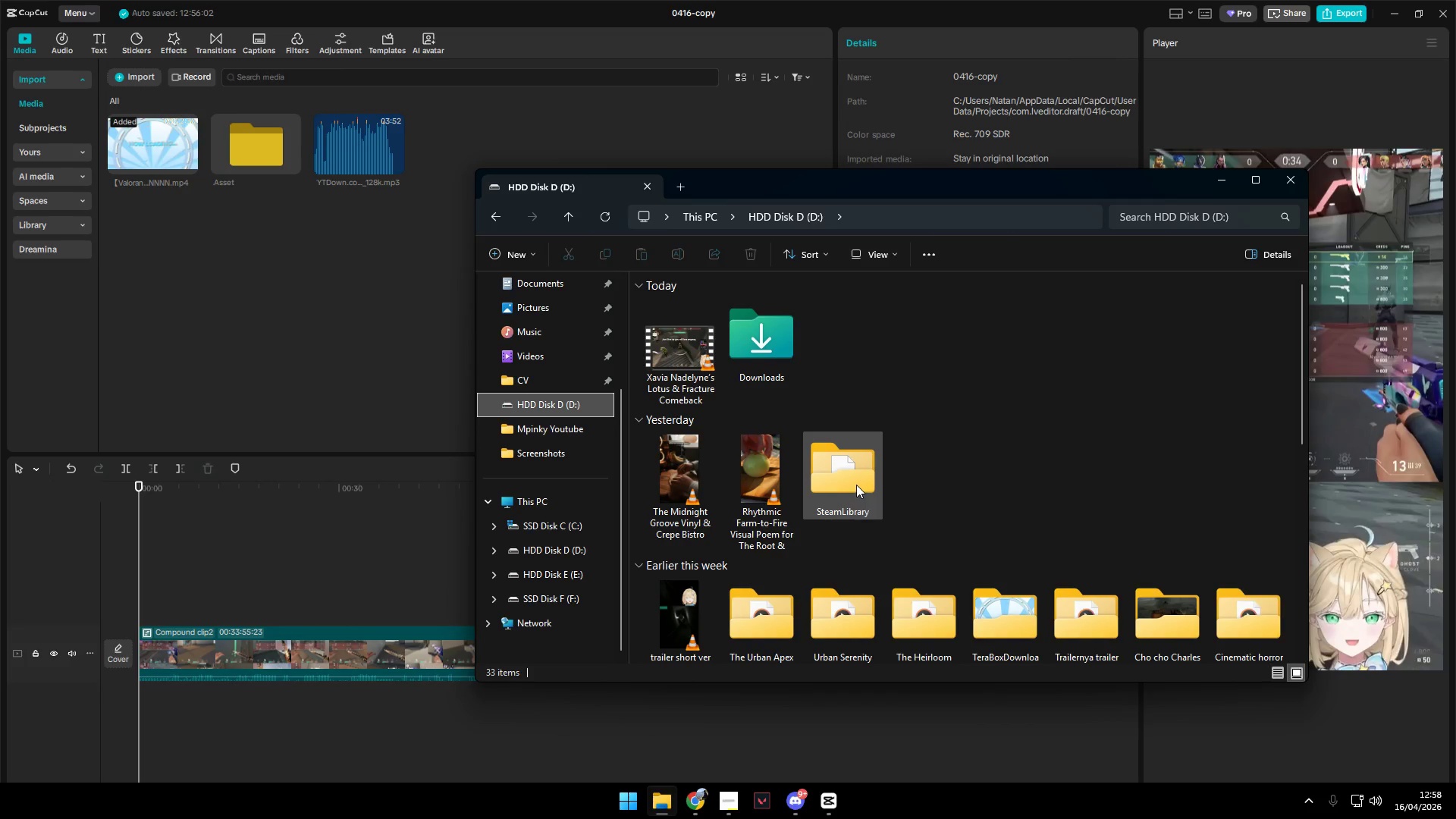 
scroll: coordinate [859, 487], scroll_direction: down, amount: 6.0
 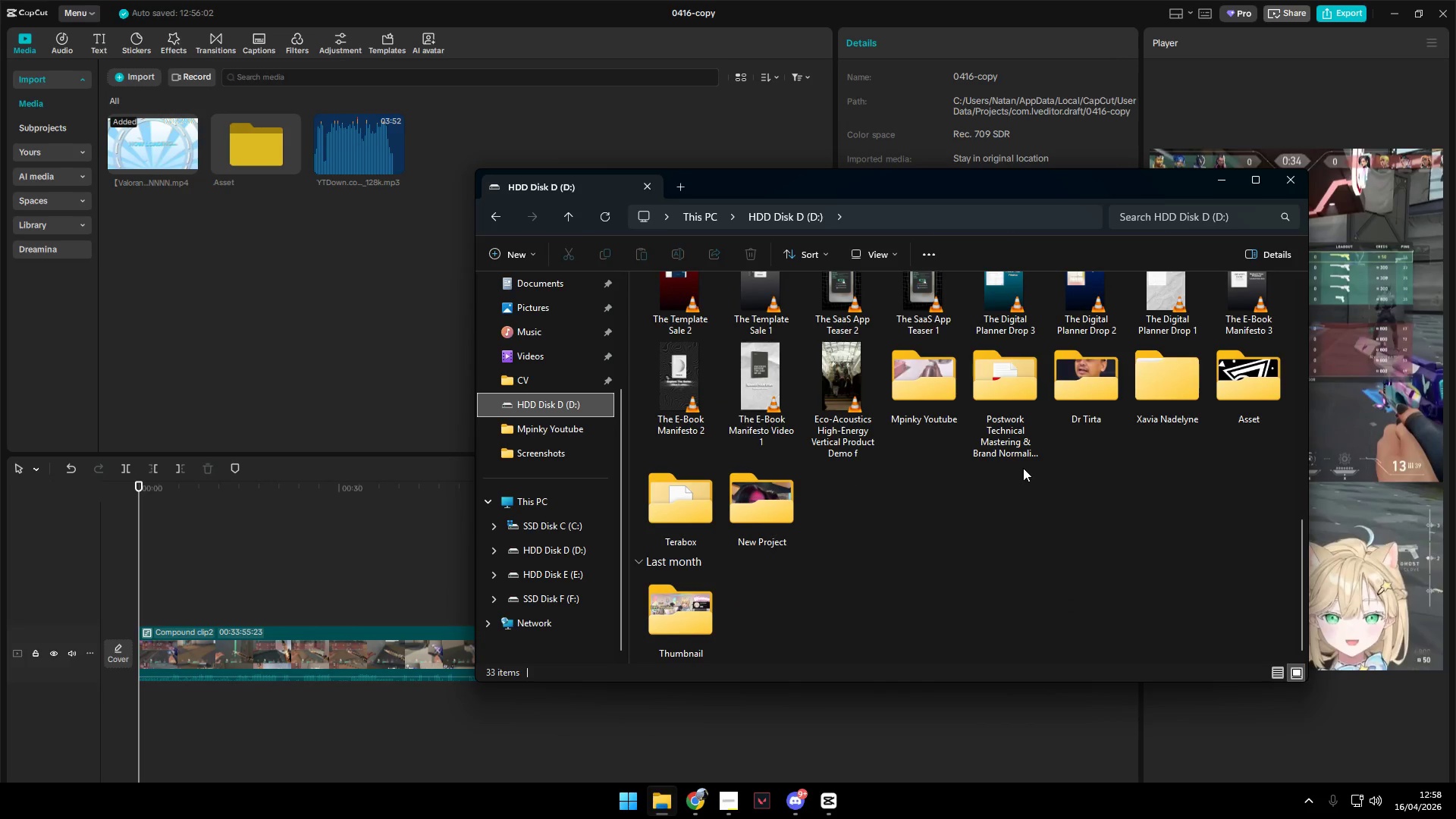 
wait(11.12)
 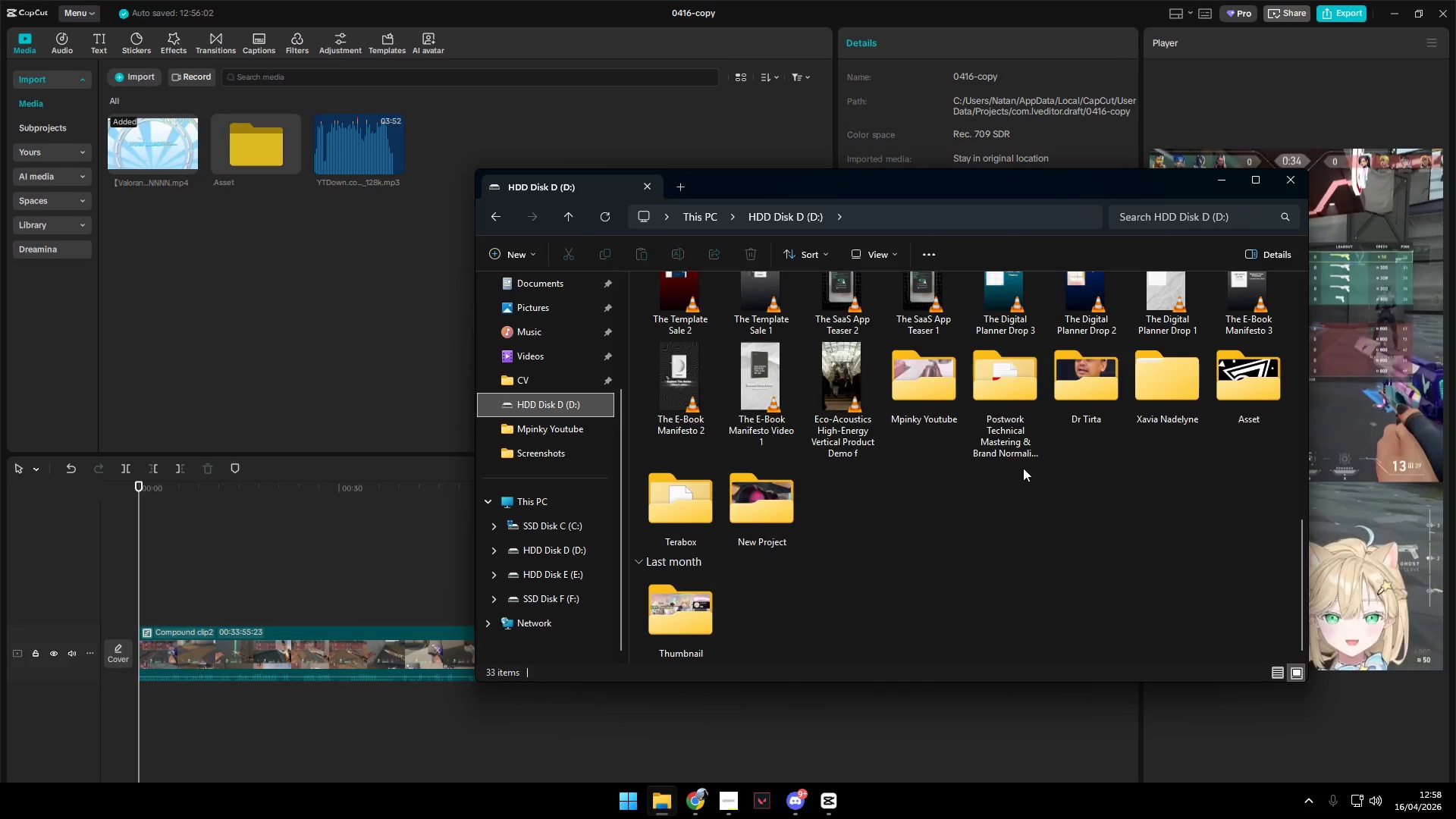 
double_click([1179, 390])
 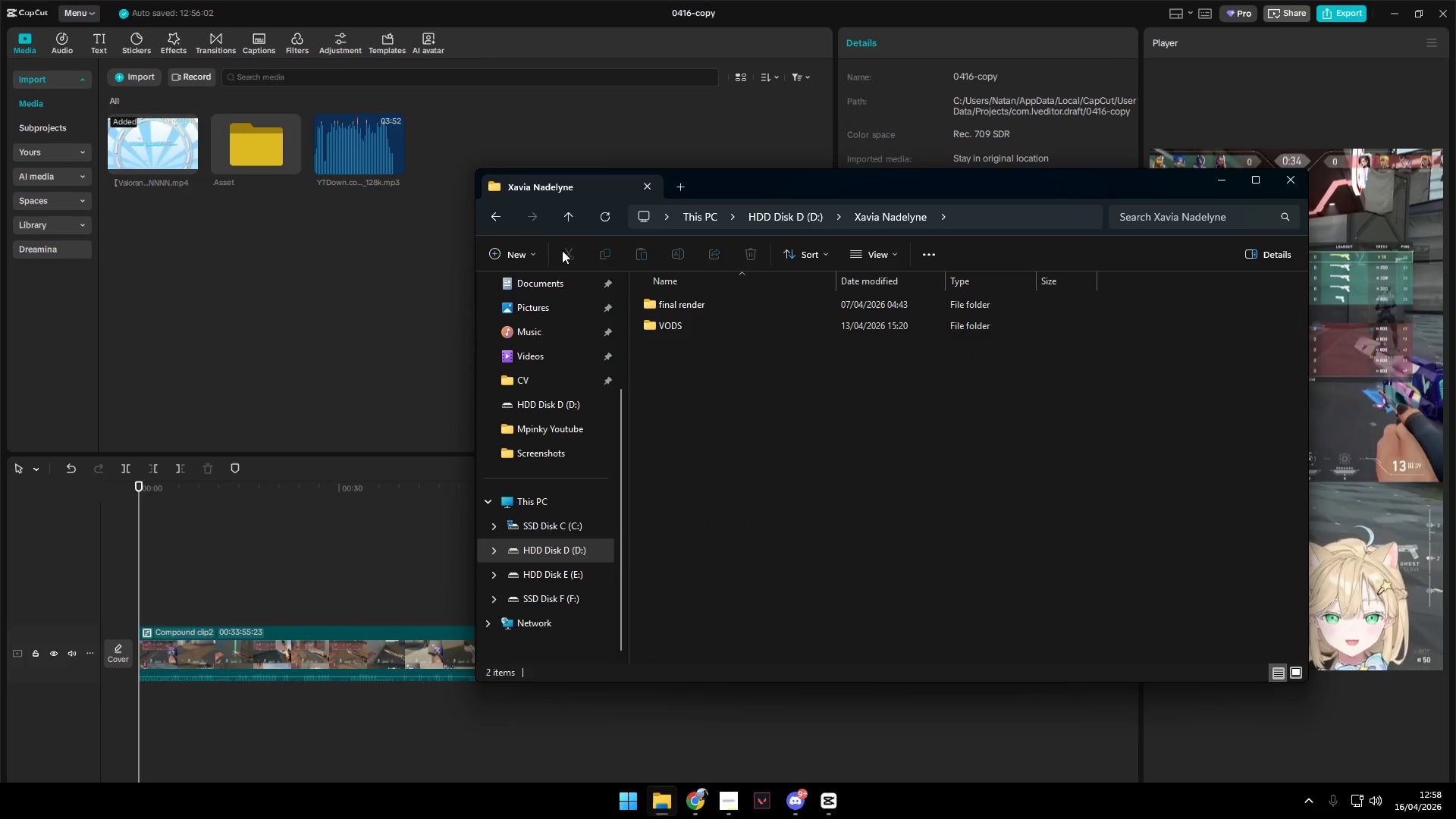 
left_click([485, 215])
 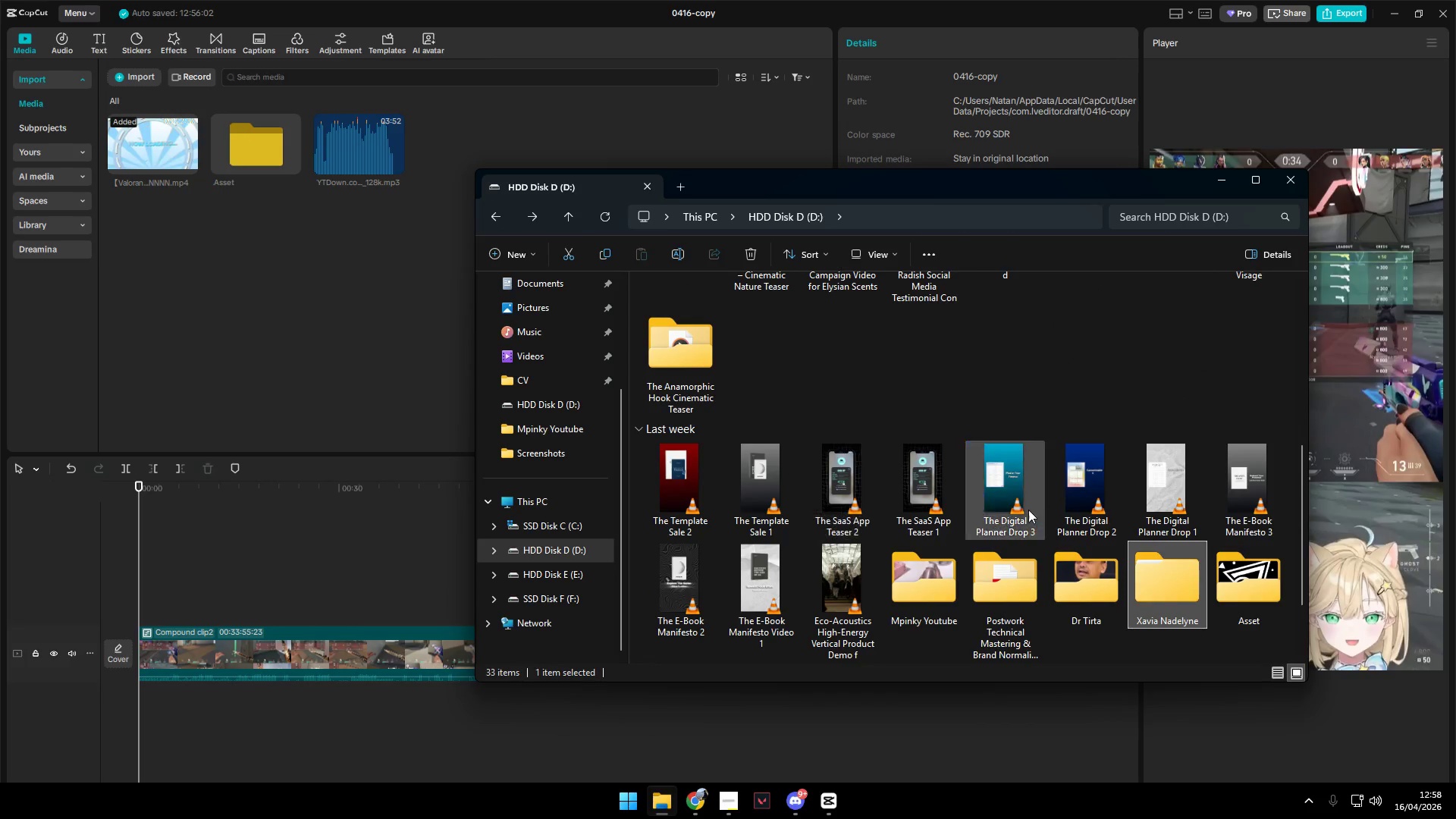 
scroll: coordinate [1106, 541], scroll_direction: down, amount: 3.0
 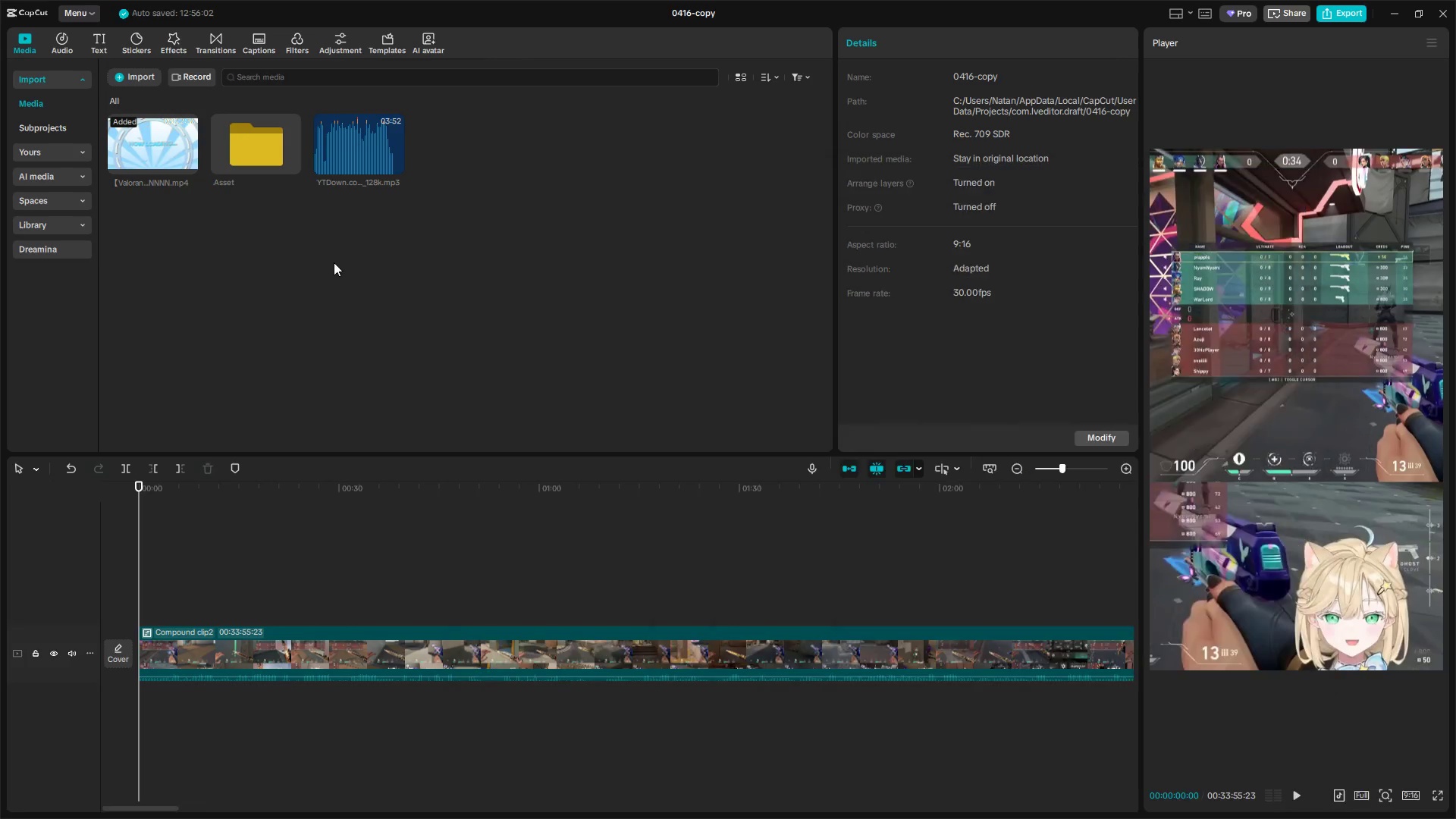 
double_click([255, 150])
 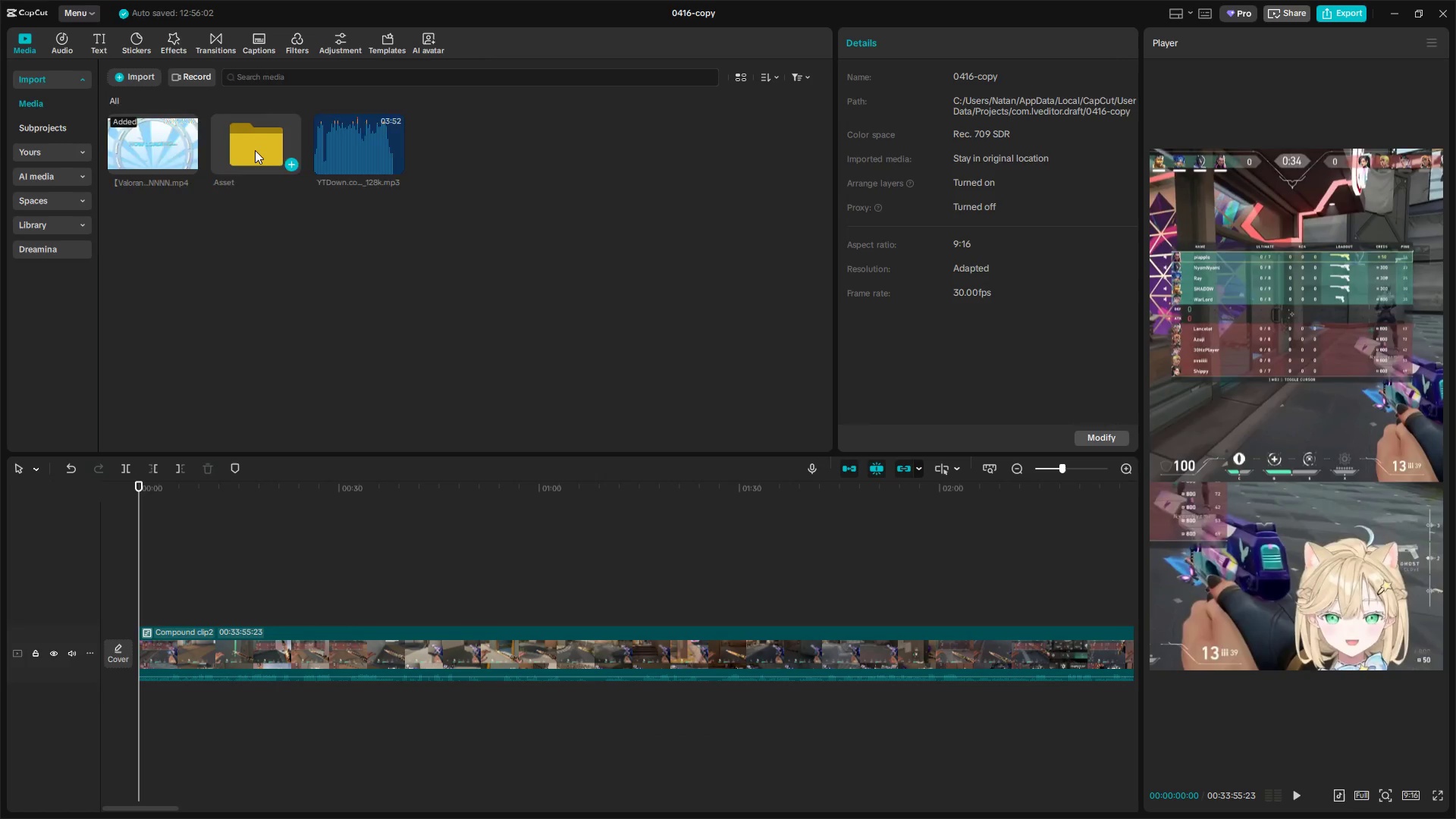 
triple_click([255, 150])
 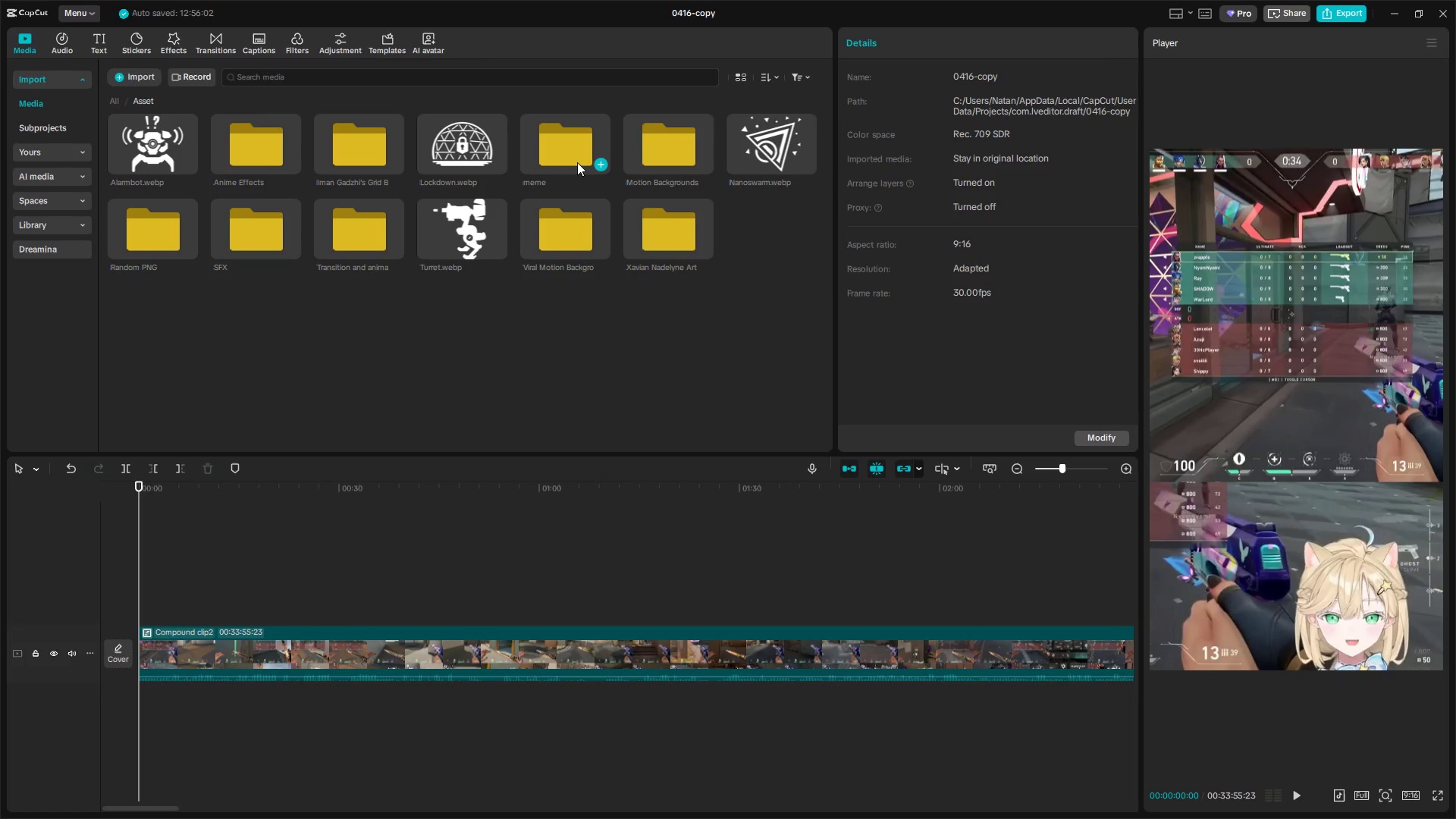 
double_click([573, 159])
 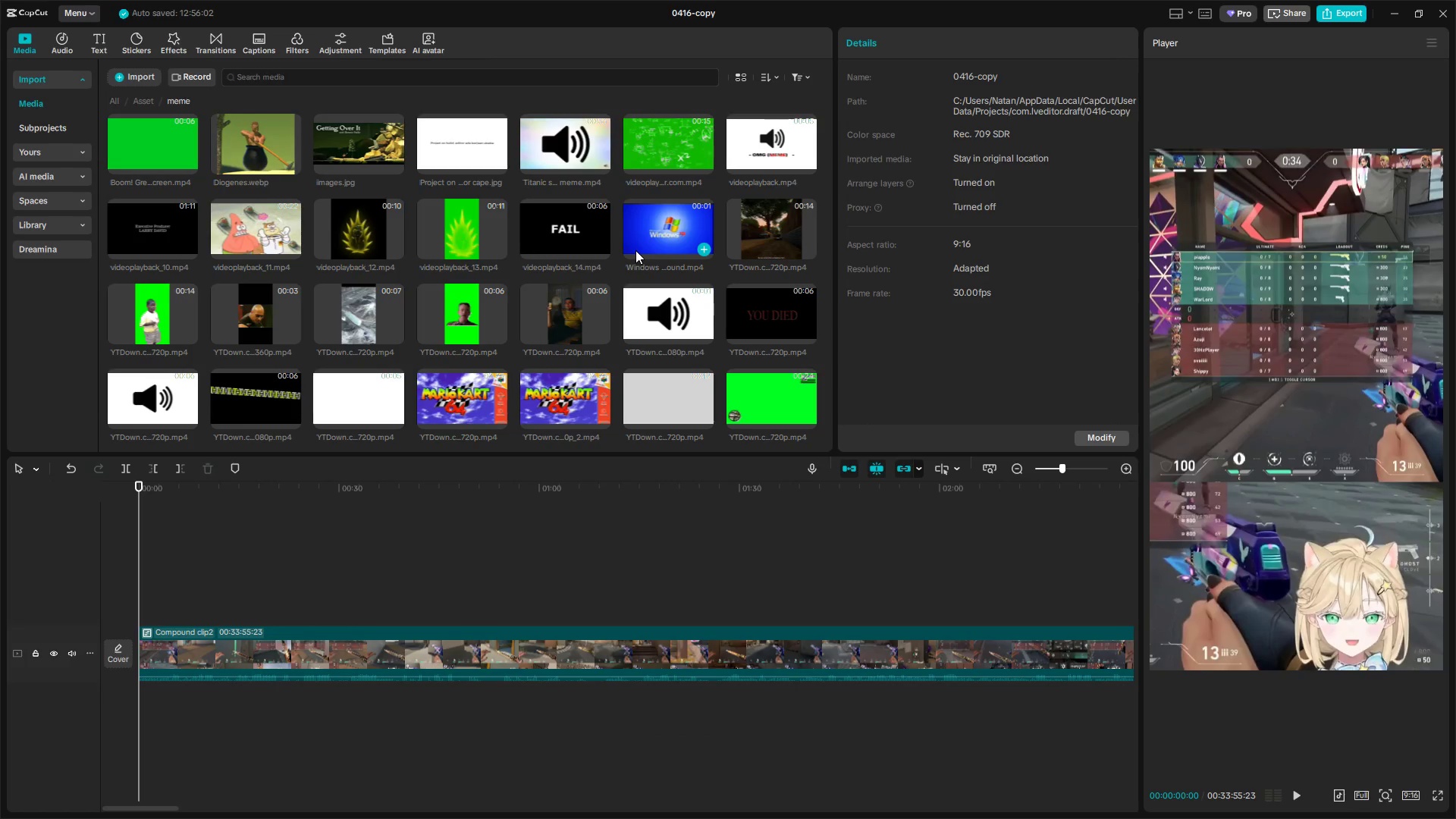 
scroll: coordinate [682, 311], scroll_direction: down, amount: 4.0
 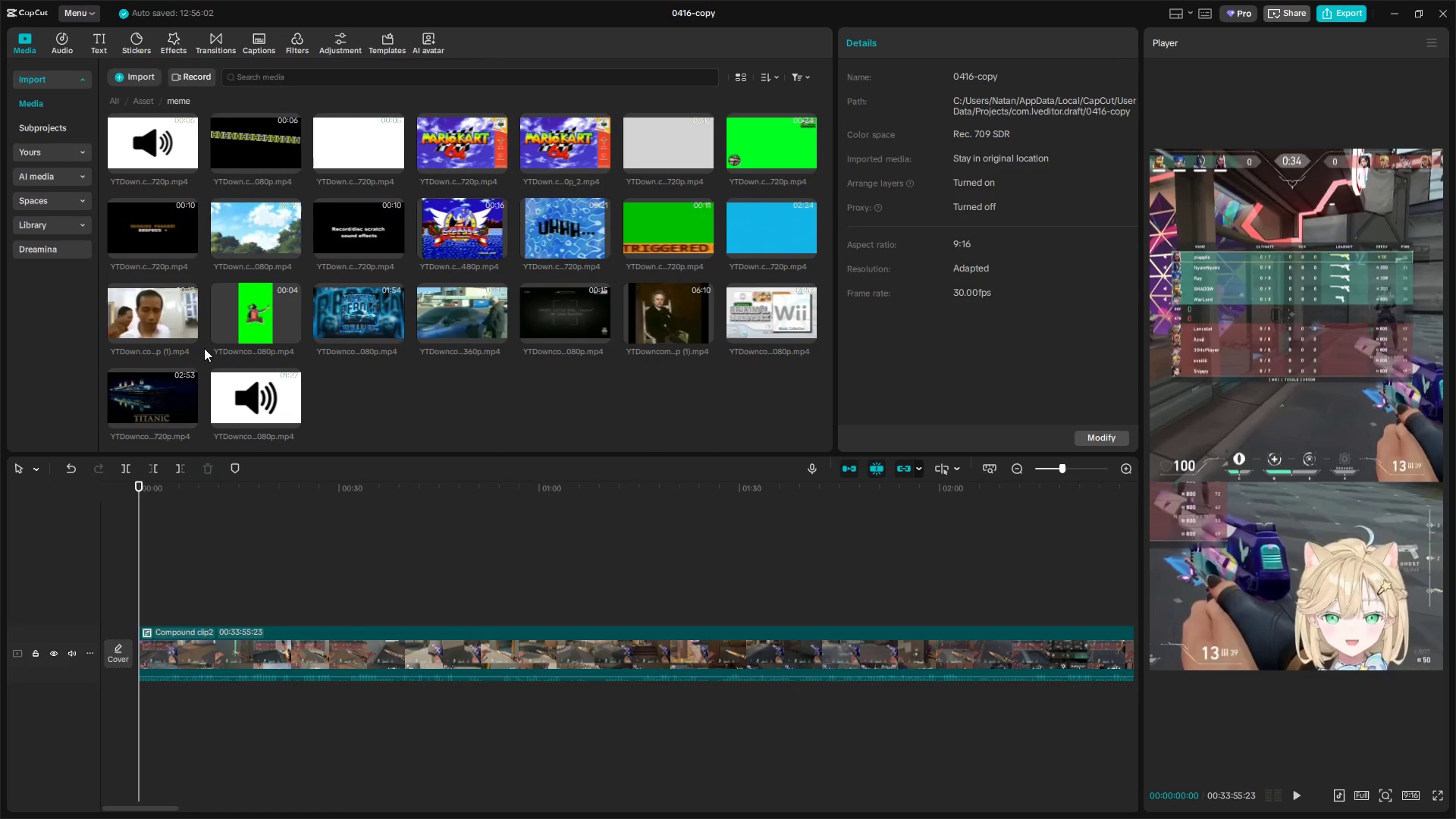 
scroll: coordinate [306, 363], scroll_direction: up, amount: 4.0
 